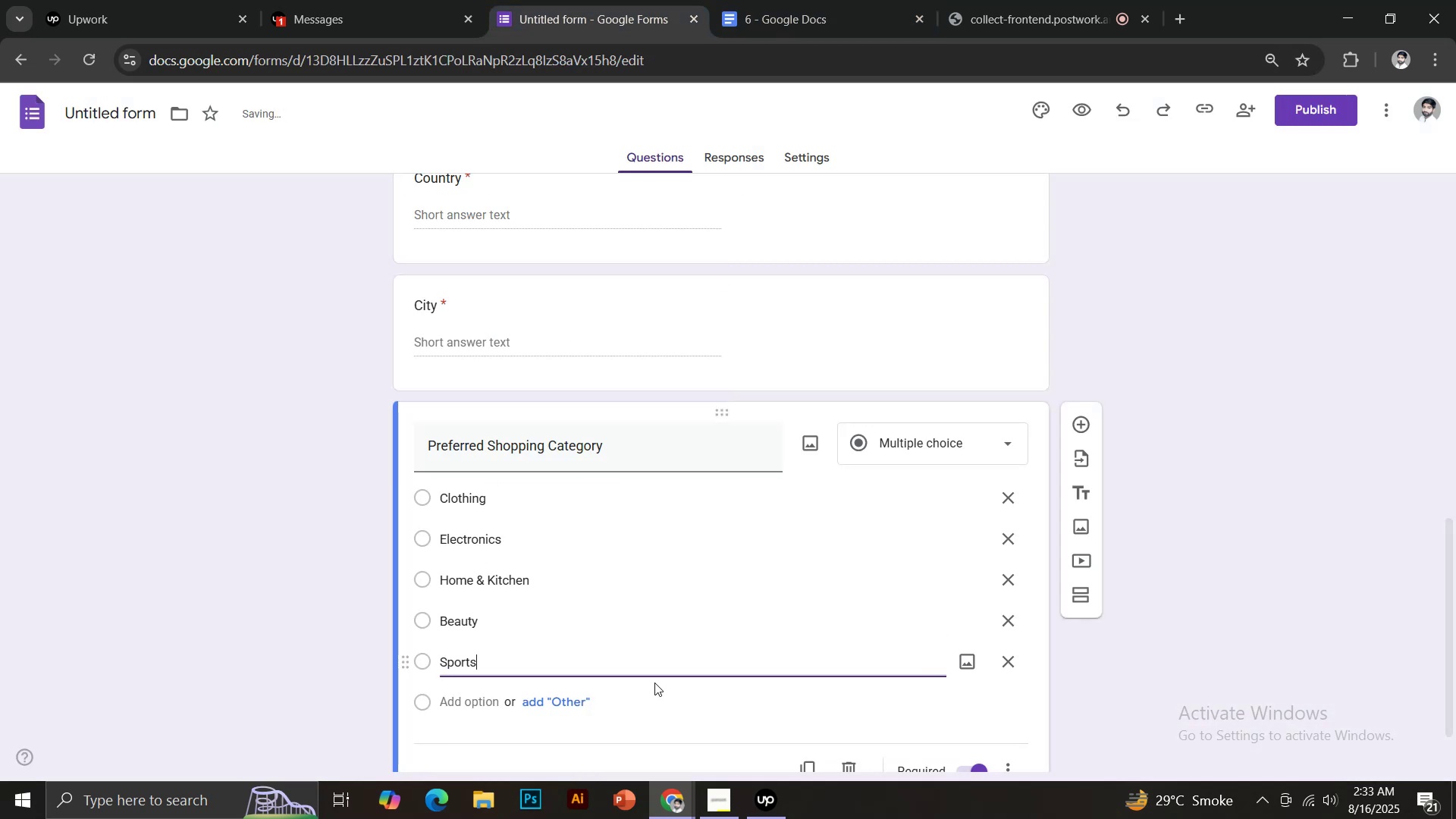 
scroll: coordinate [715, 682], scroll_direction: down, amount: 1.0
 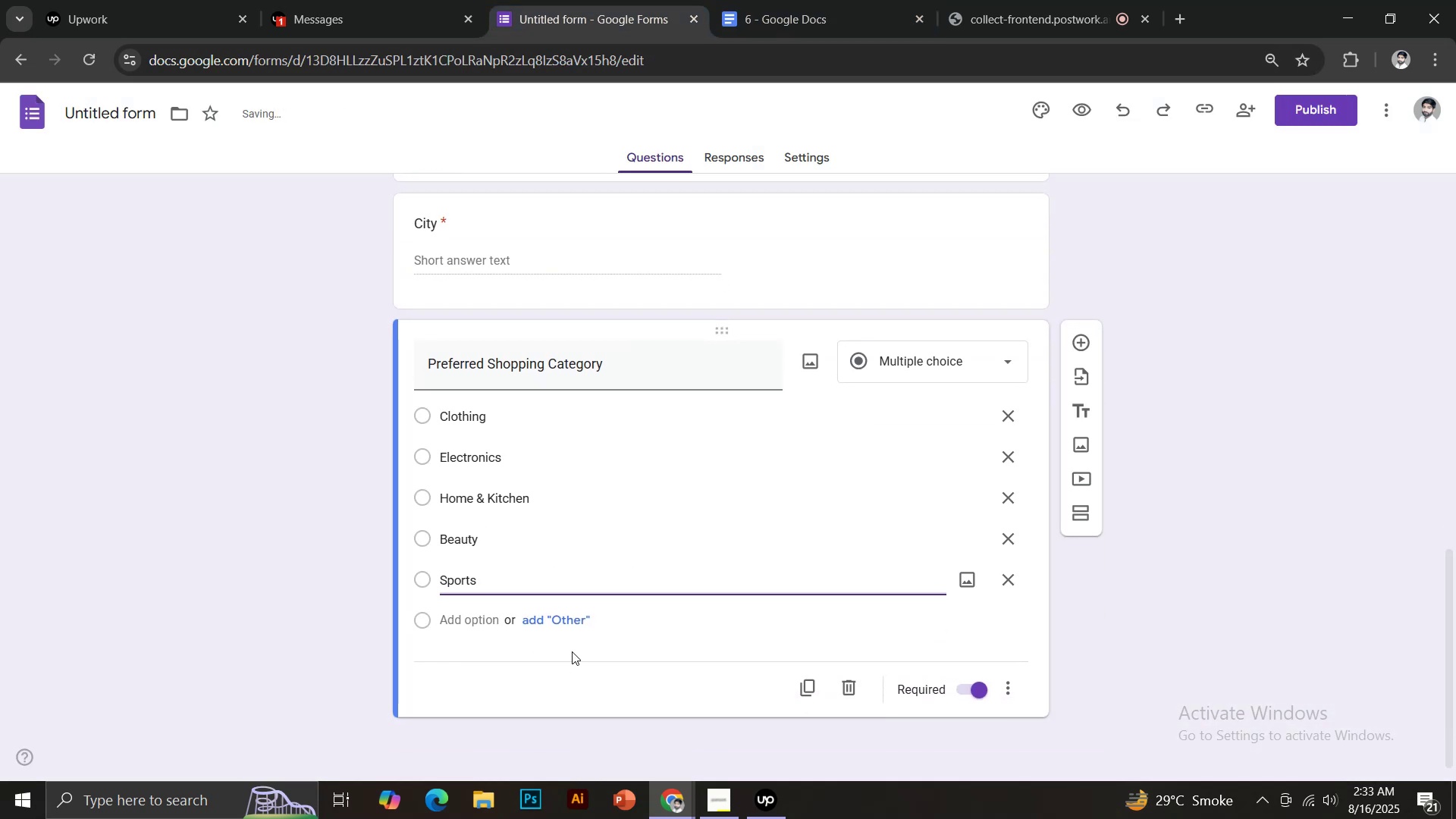 
left_click([569, 620])
 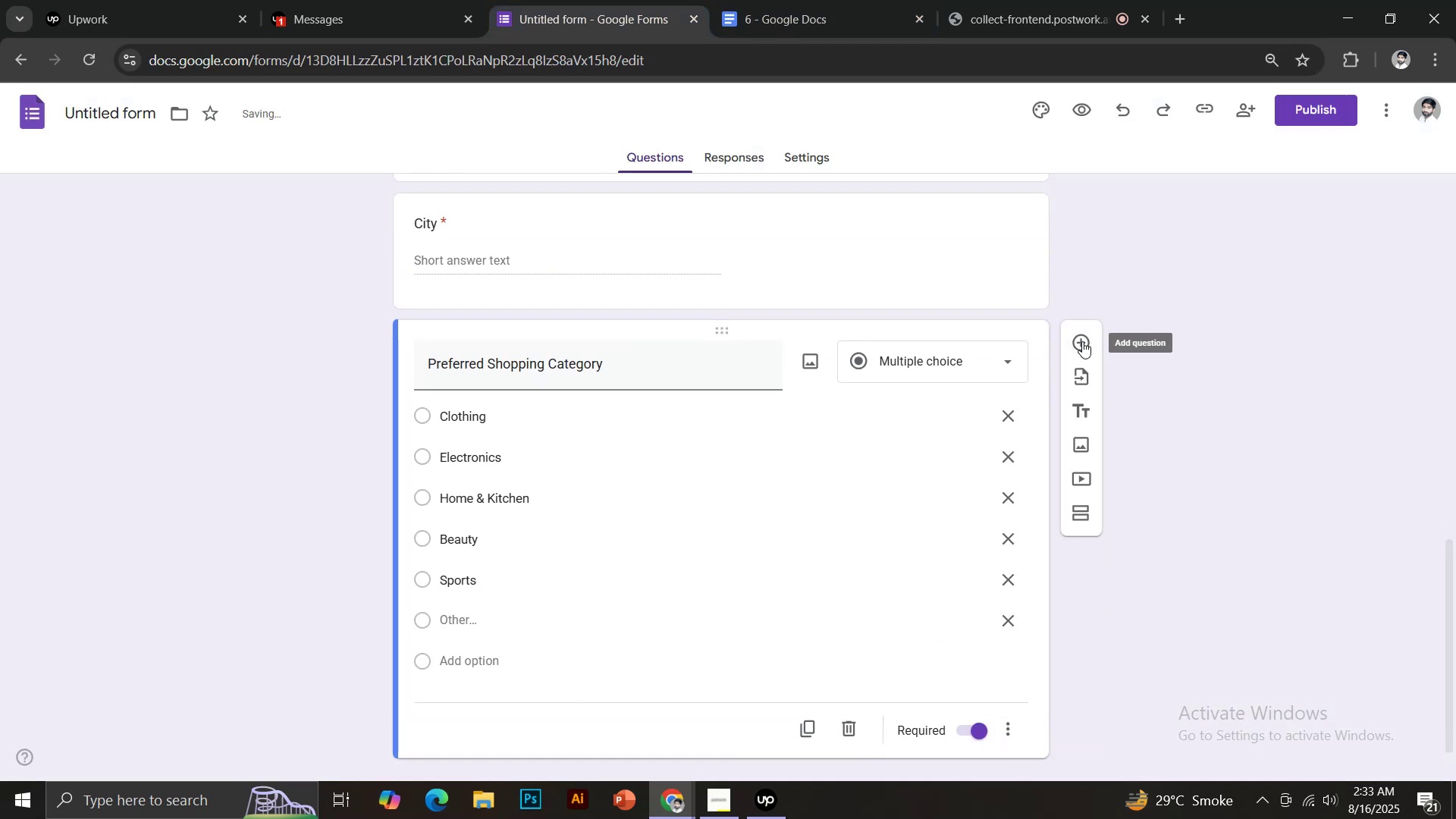 
left_click([1080, 343])
 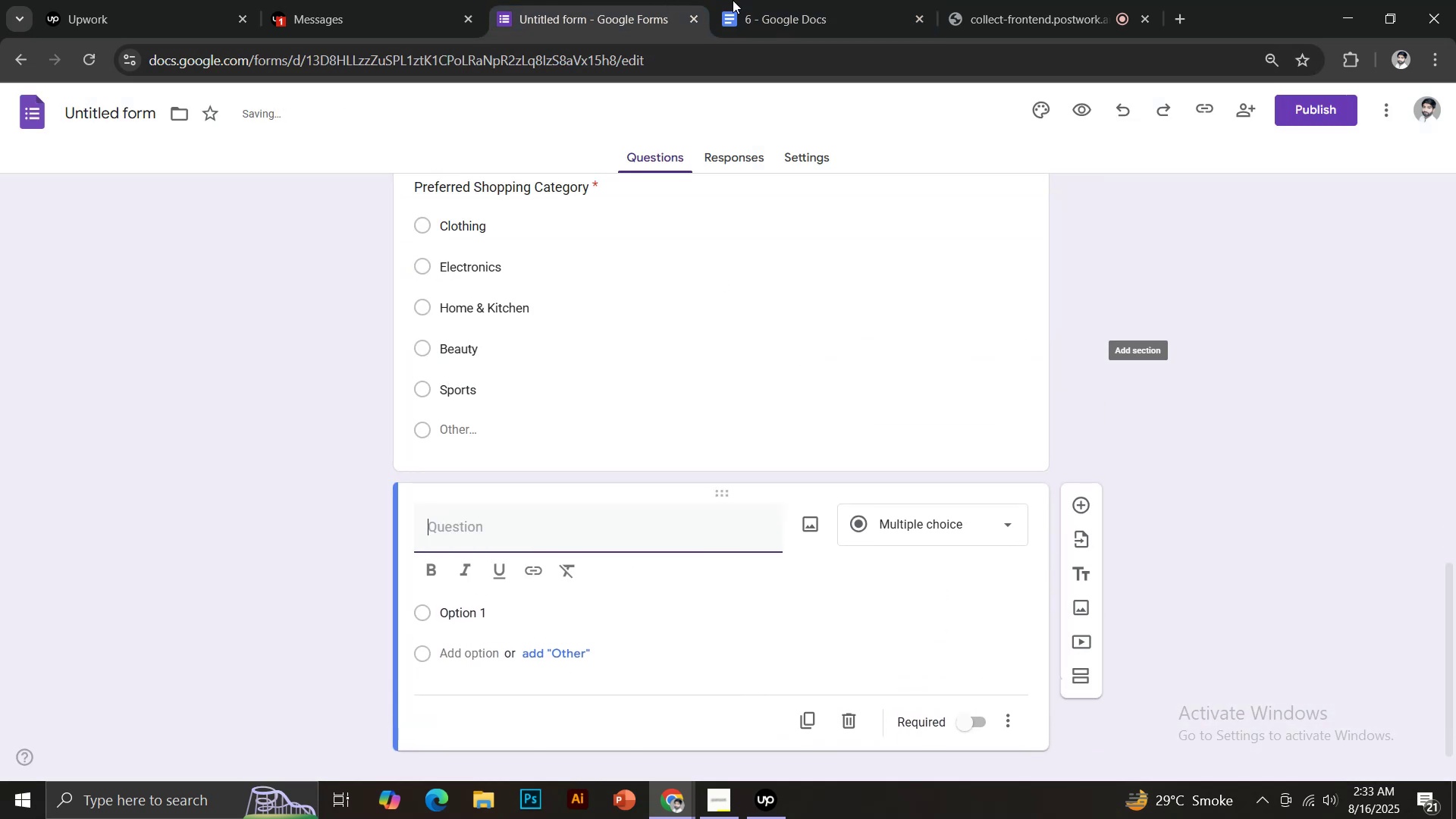 
left_click([762, 0])
 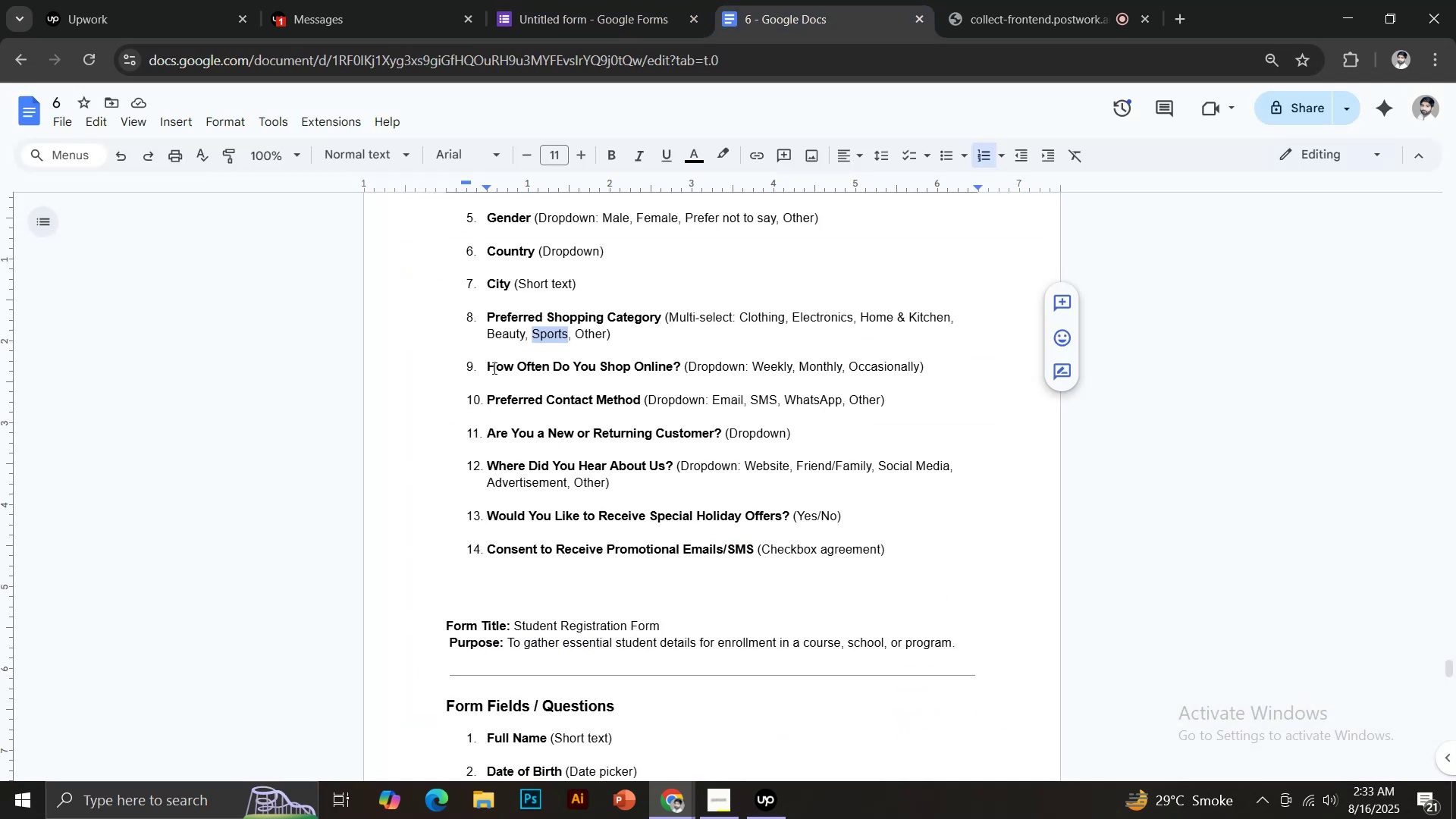 
left_click_drag(start_coordinate=[488, 369], to_coordinate=[679, 360])
 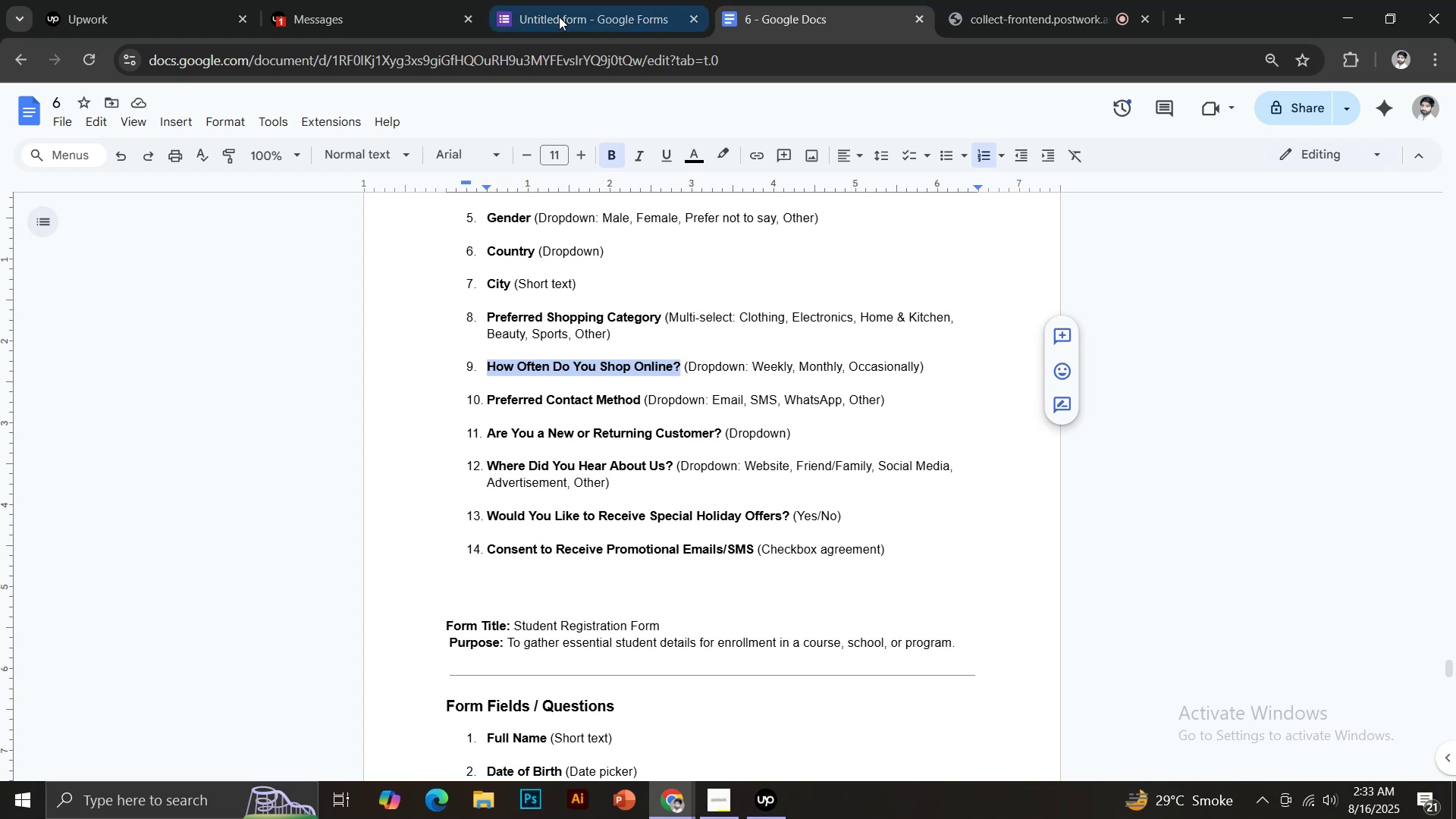 
key(Control+C)
 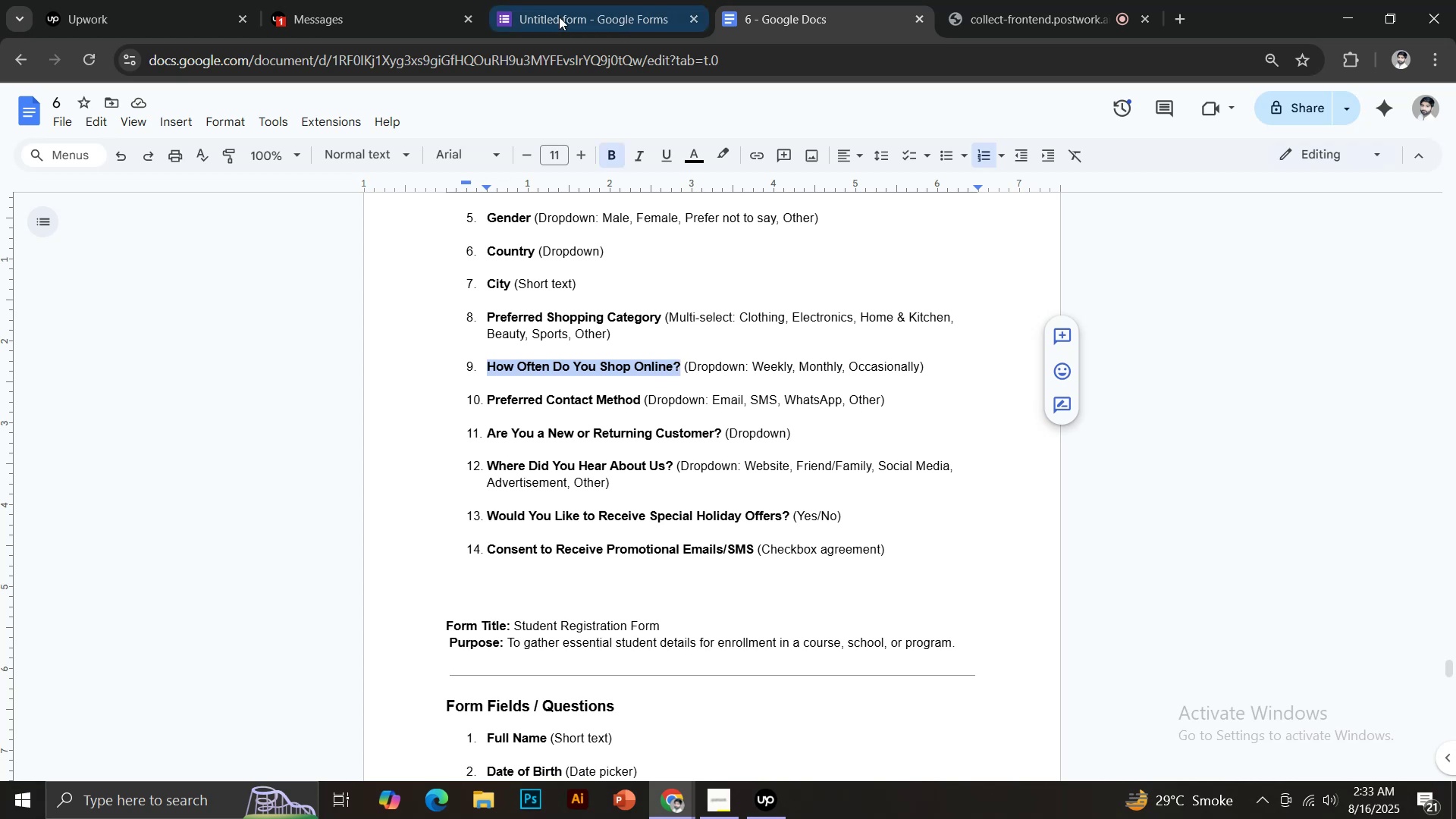 
left_click([567, 9])
 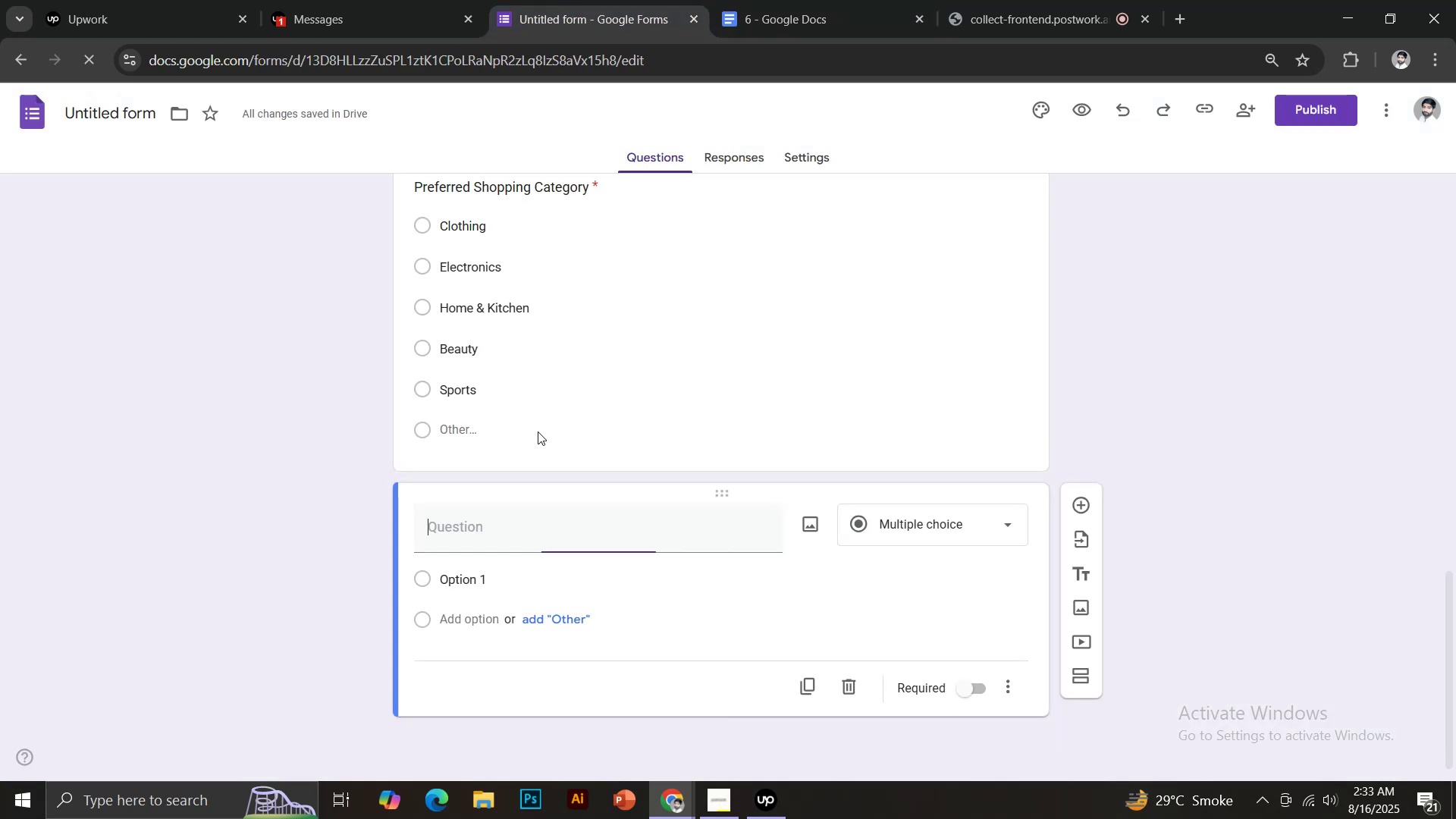 
key(Control+Shift+V)
 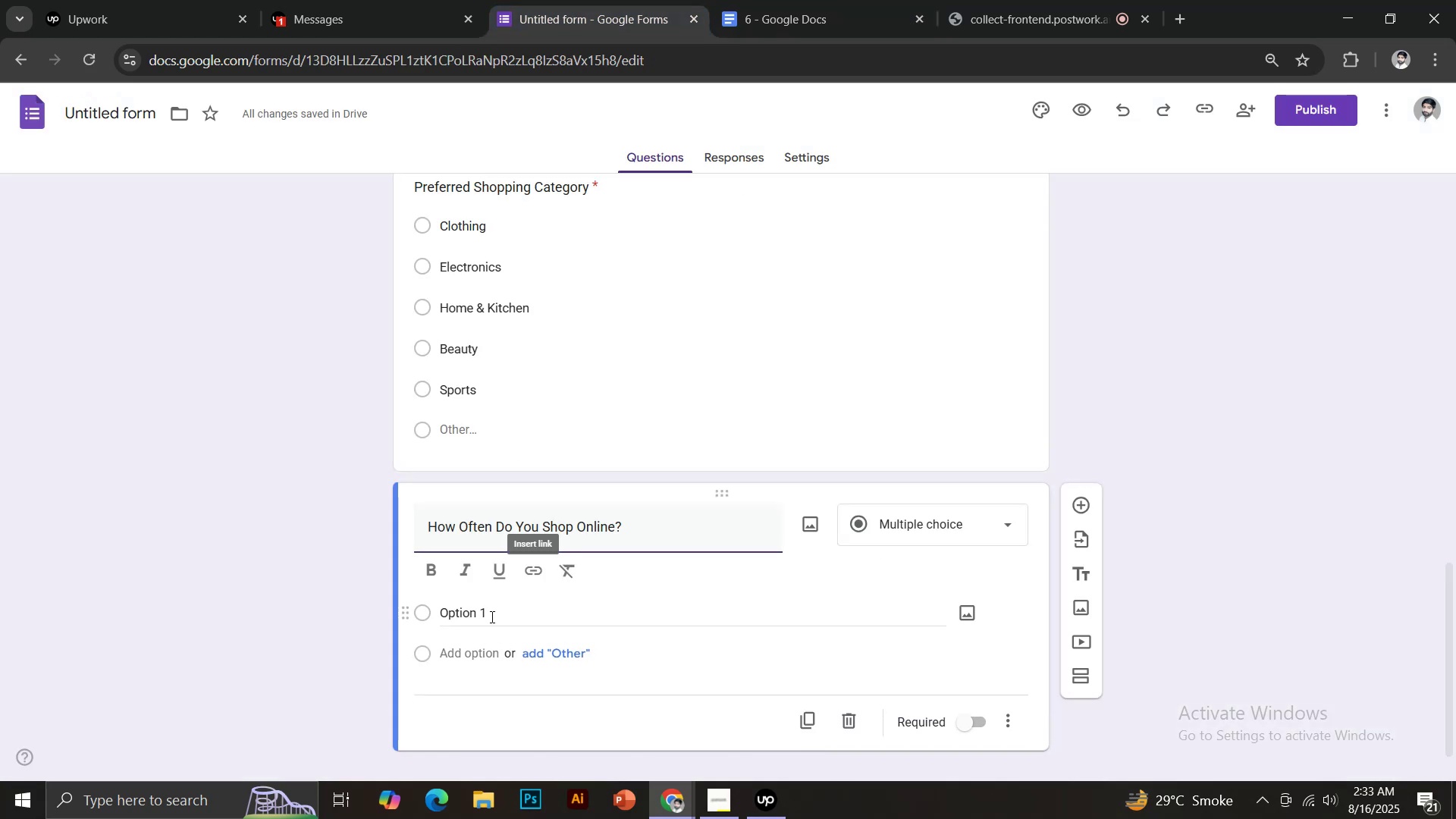 
left_click([475, 616])
 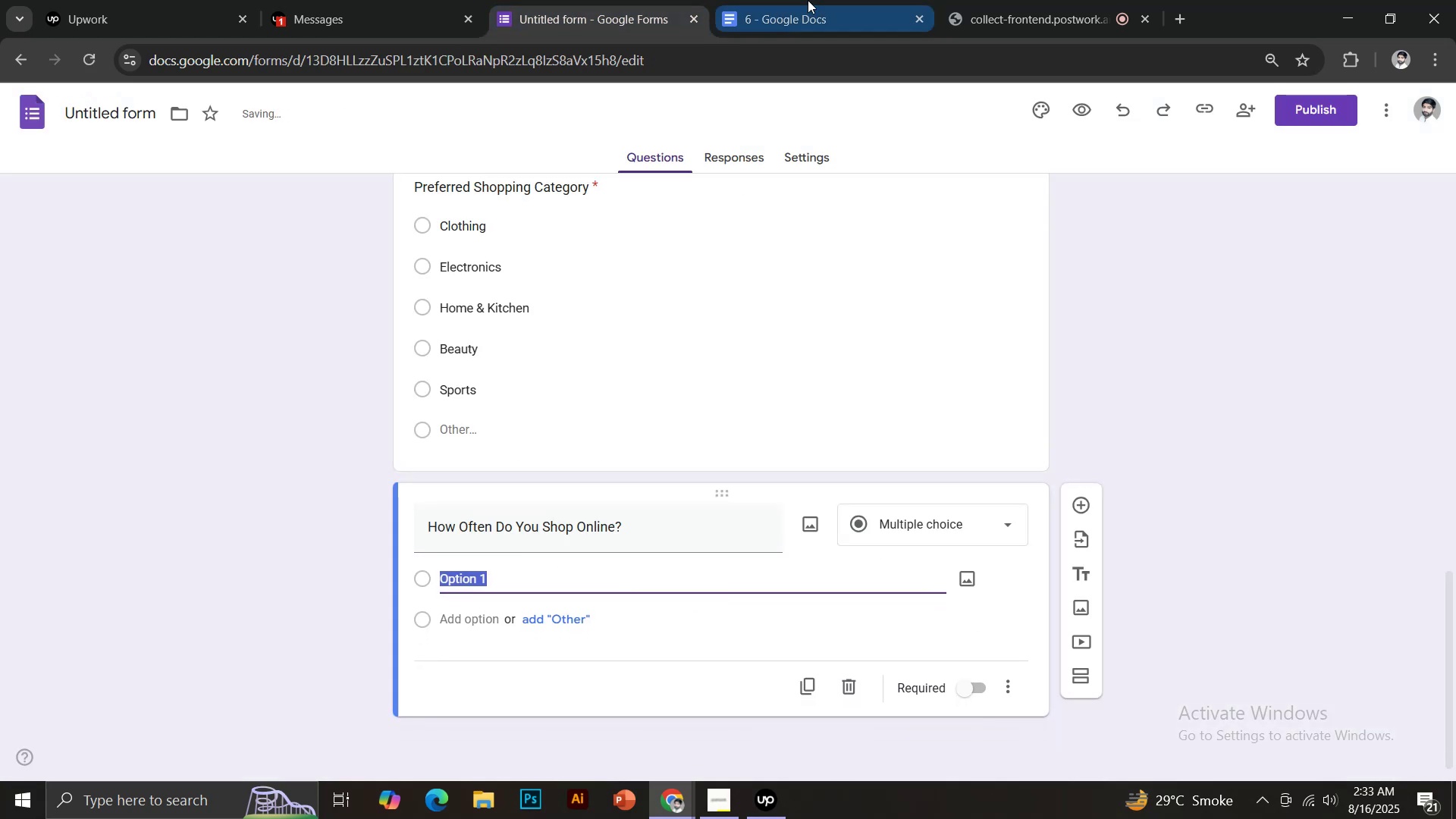 
left_click([820, 0])
 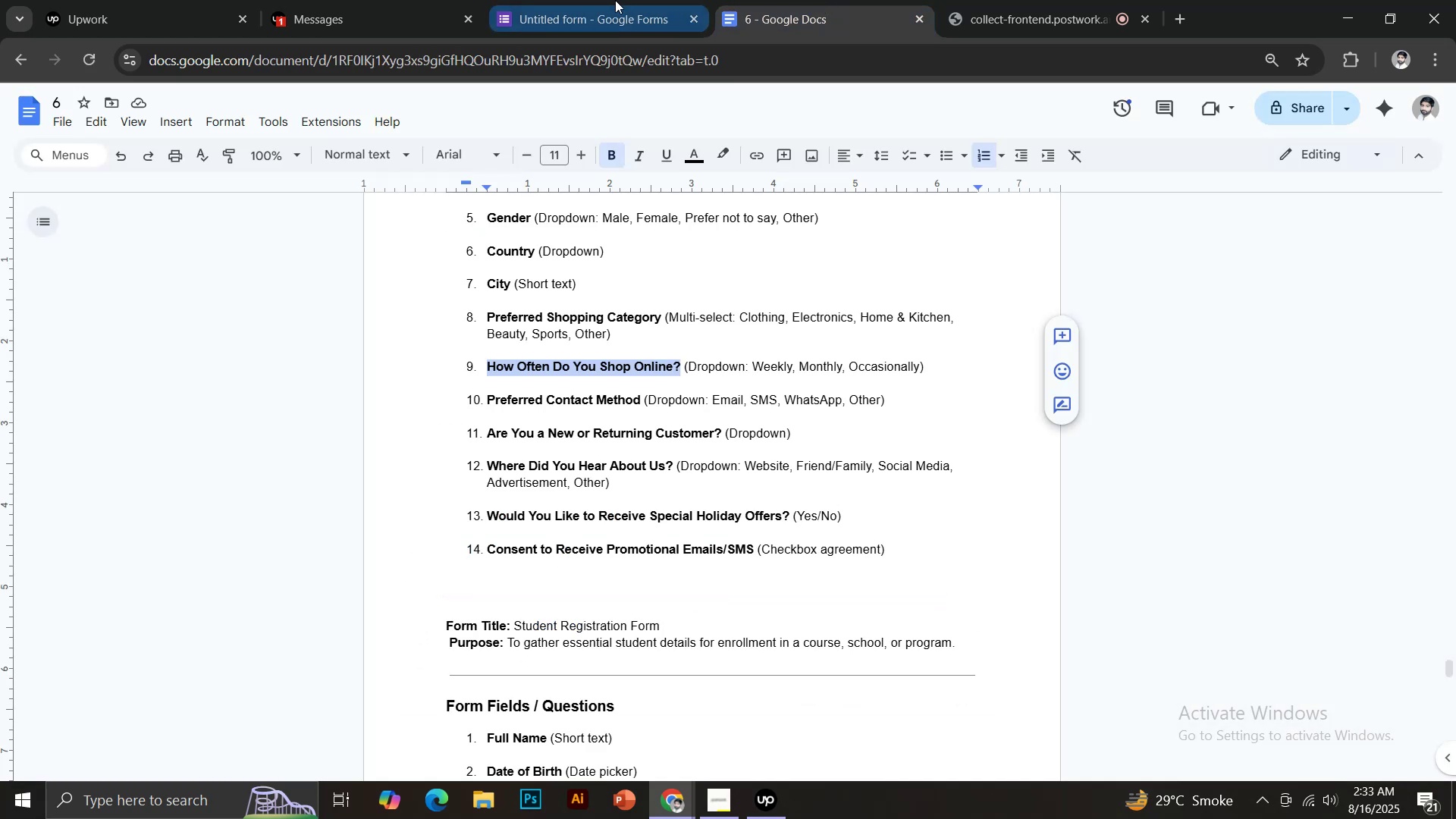 
type(Weeklt)
key(Backspace)
type(y)
 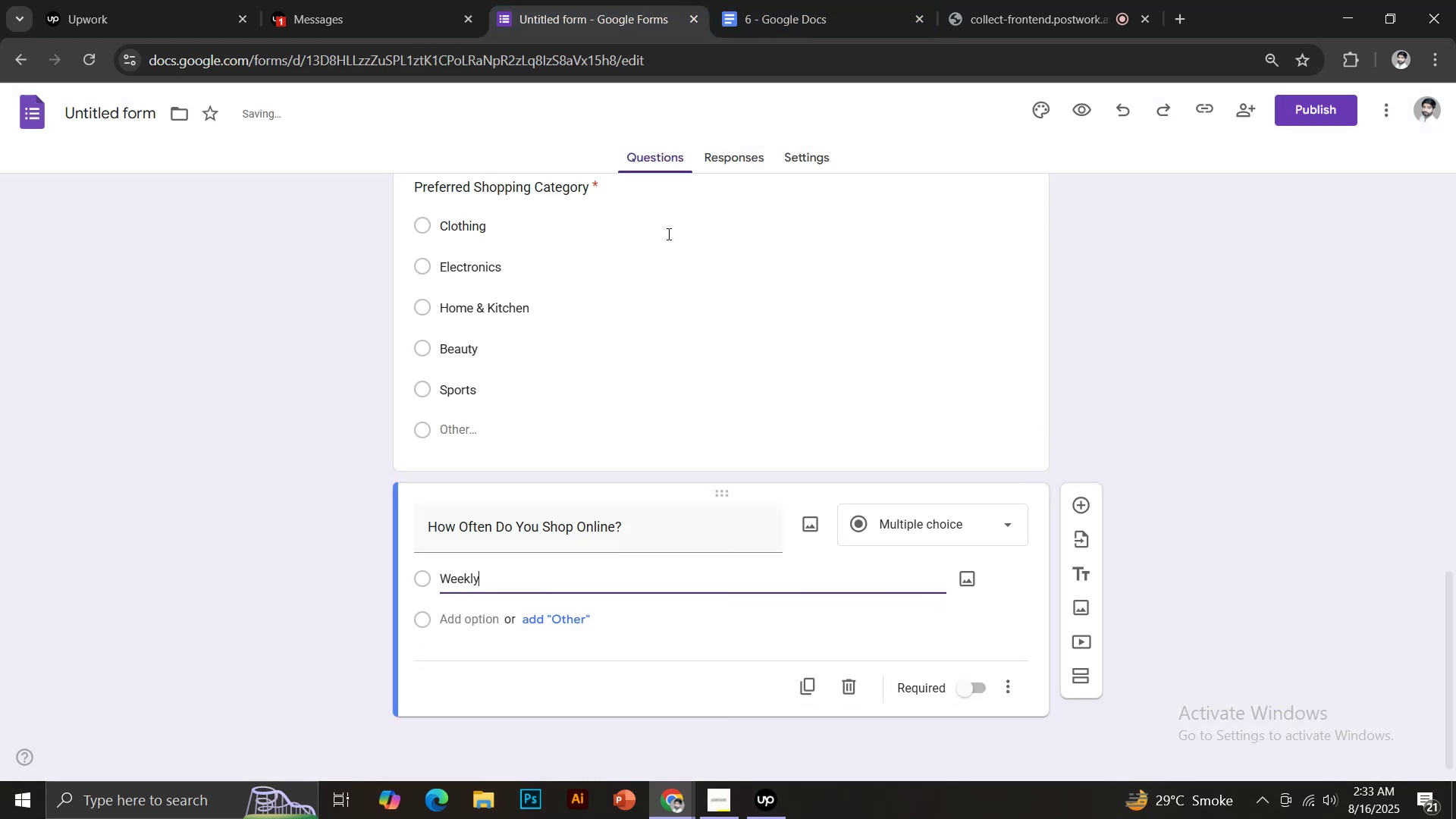 
key(Enter)
 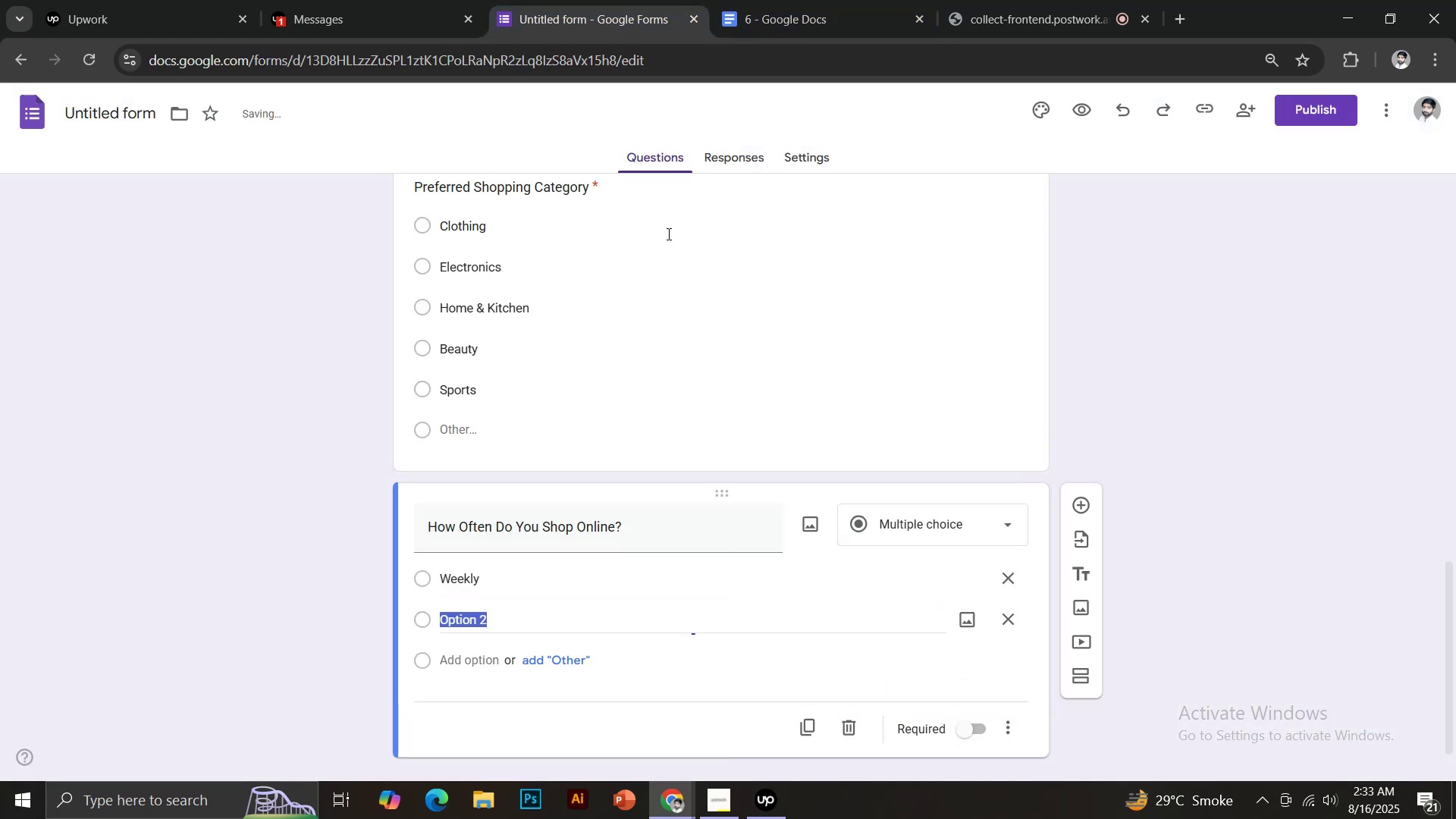 
type(Monthly)
 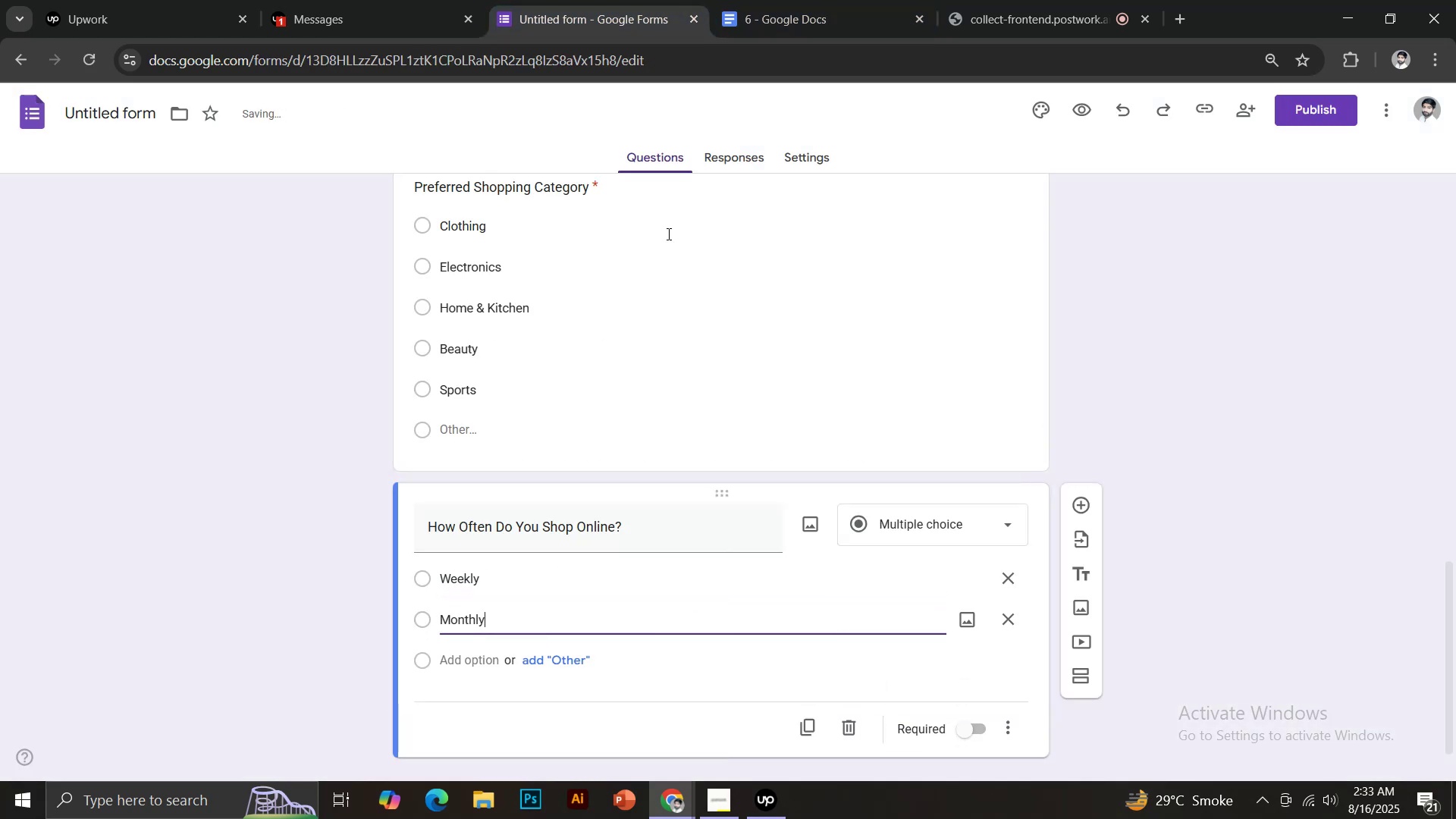 
key(Enter)
 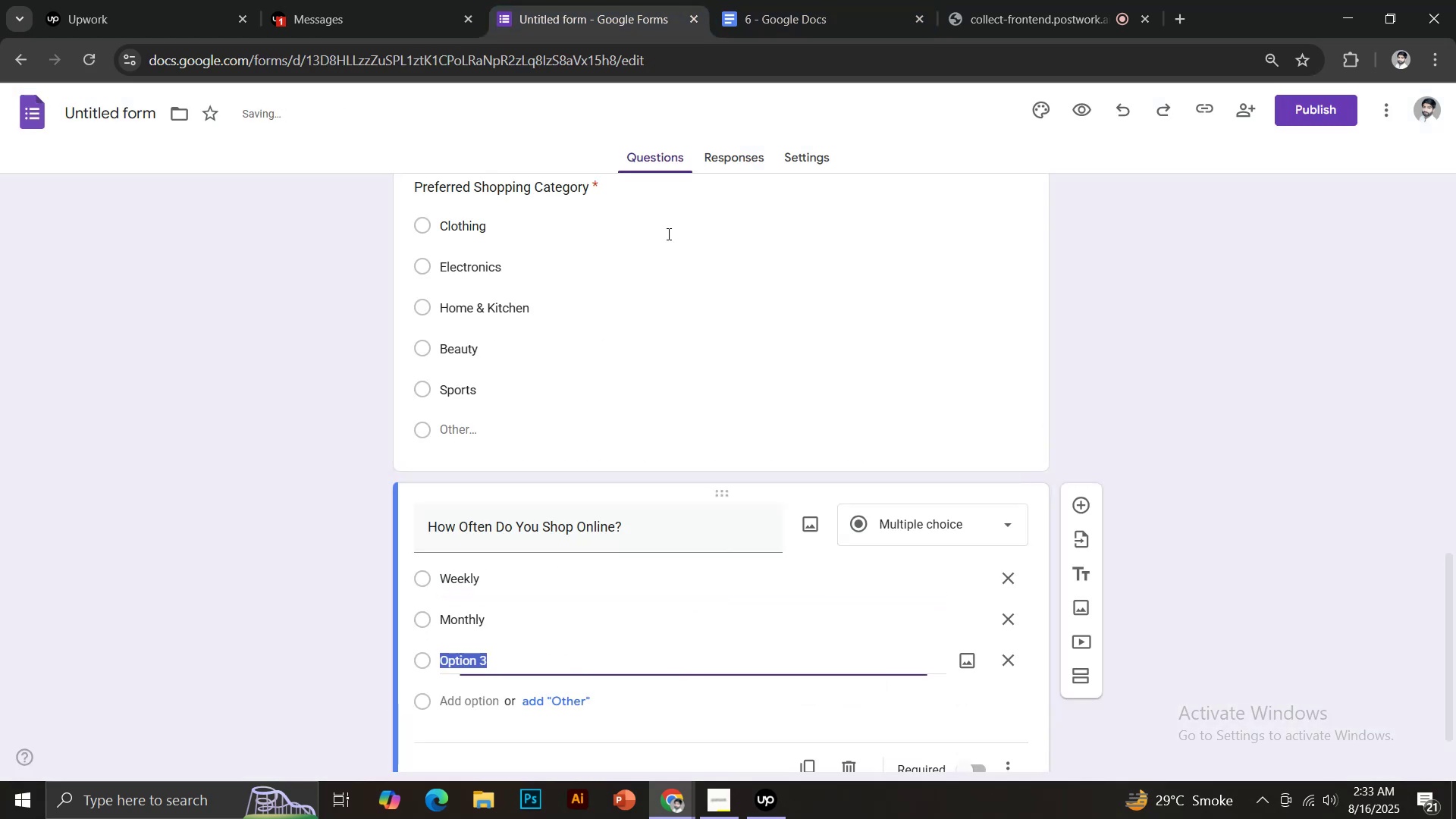 
type(Occasionaly)
 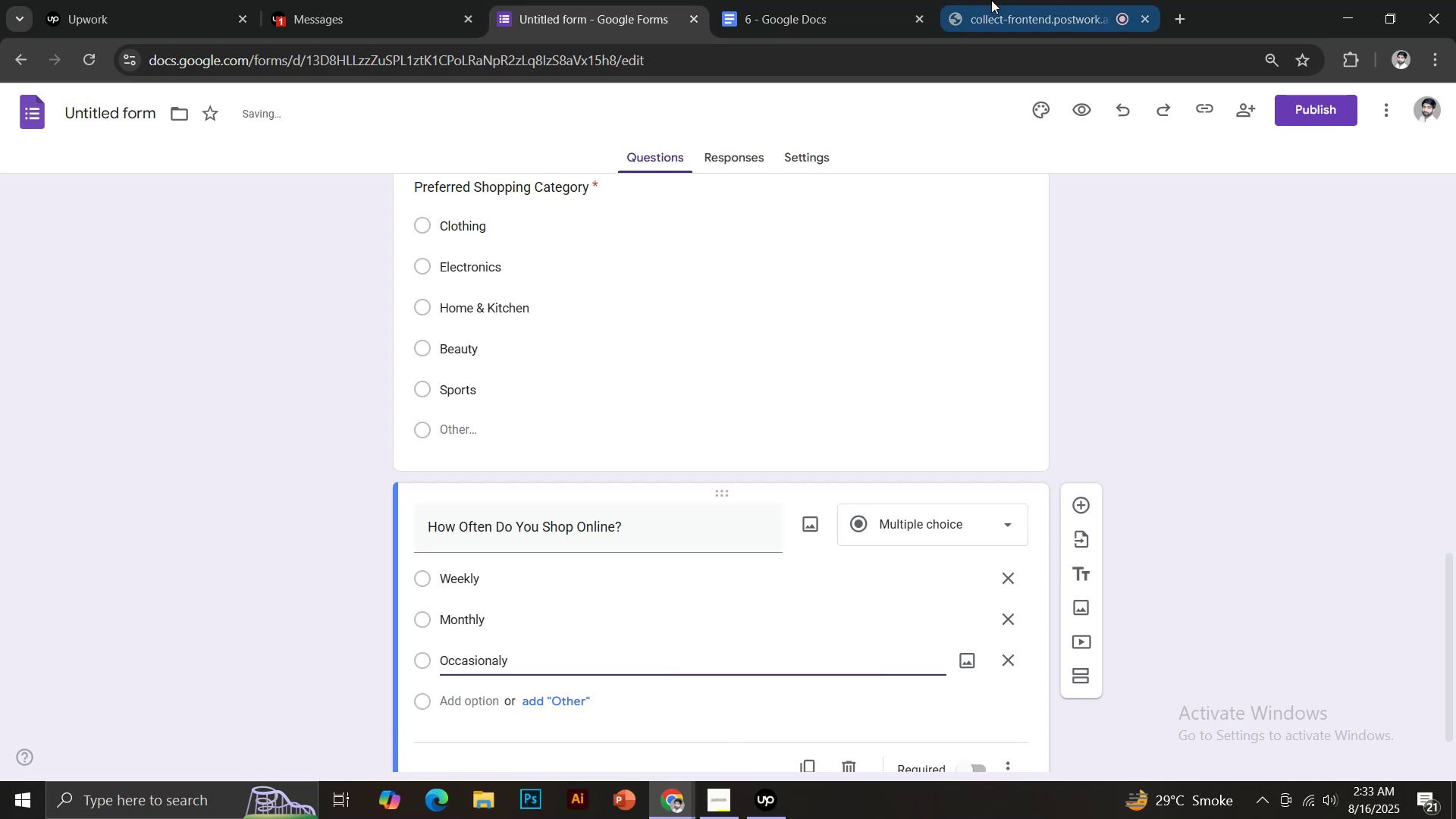 
left_click([874, 0])
 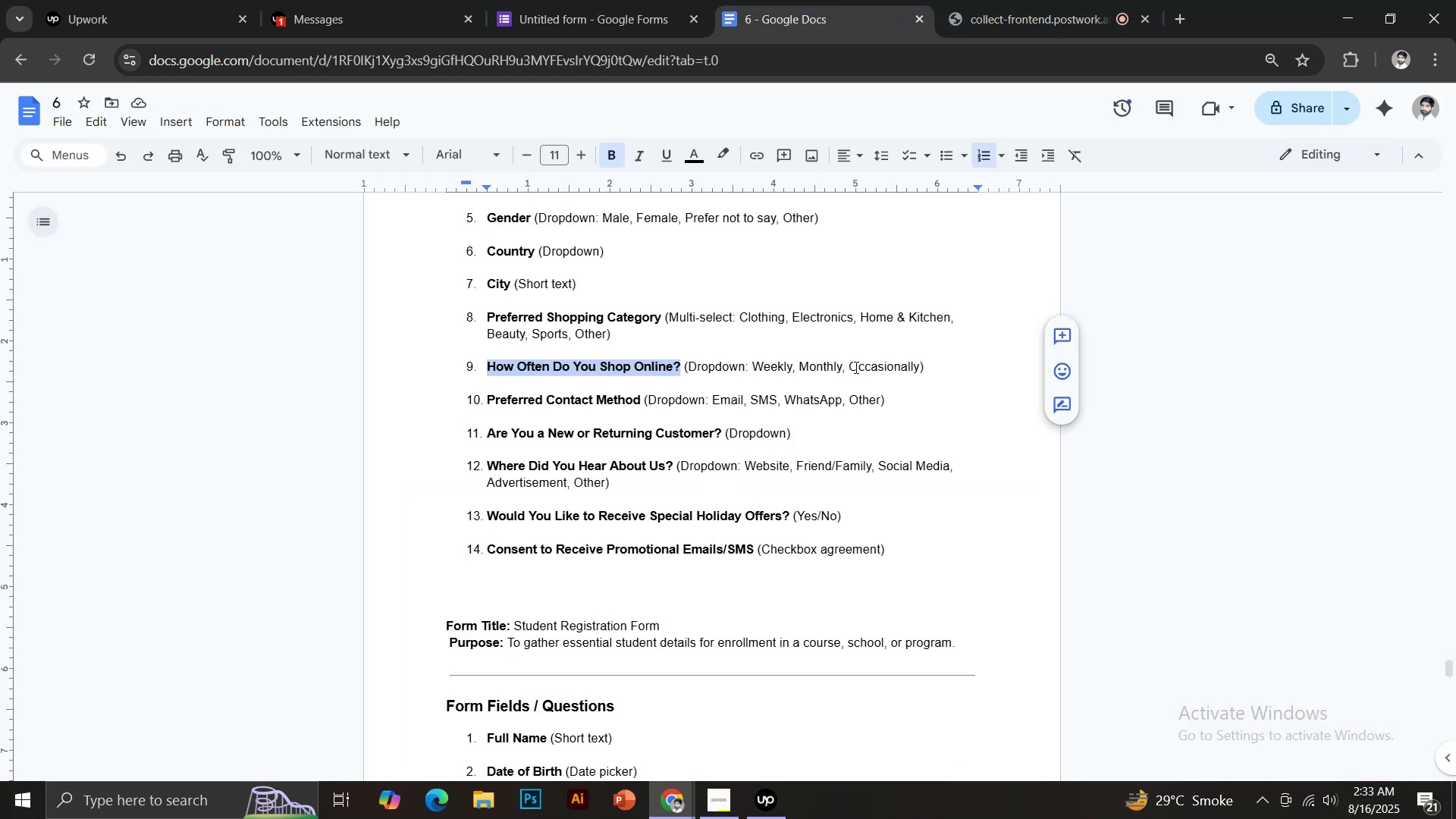 
left_click_drag(start_coordinate=[850, 360], to_coordinate=[919, 363])
 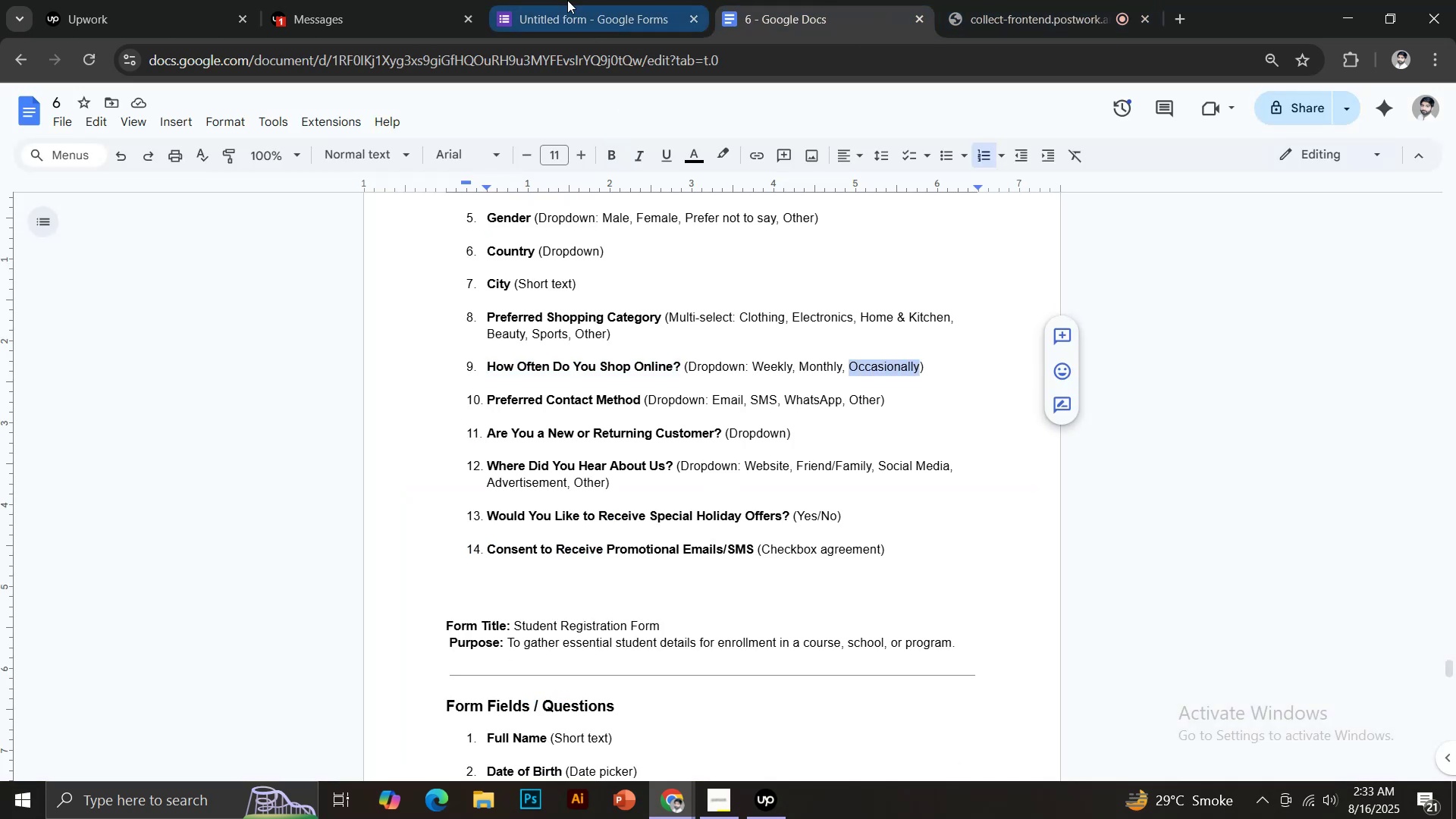 
key(Control+C)
 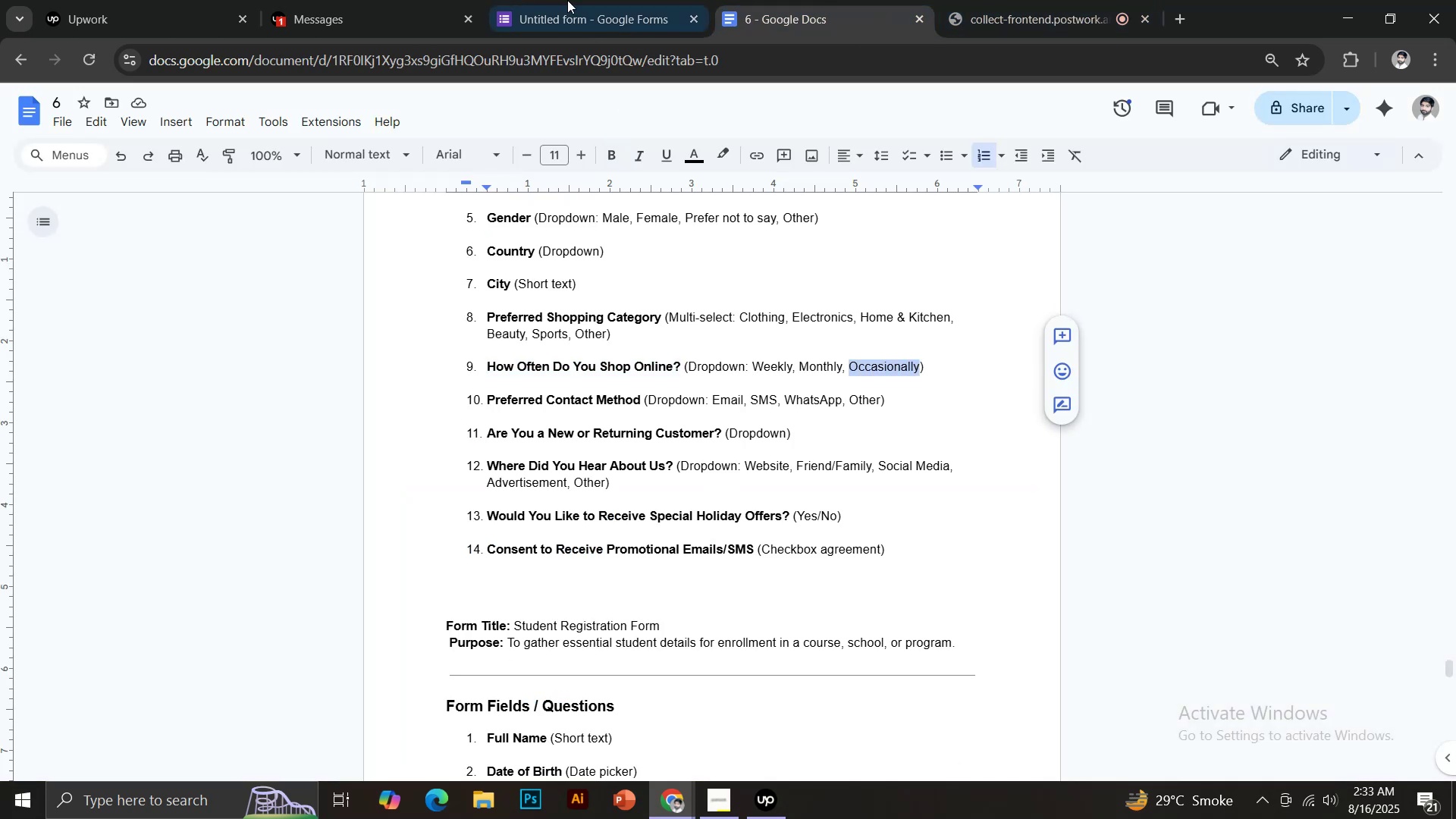 
left_click([567, 0])
 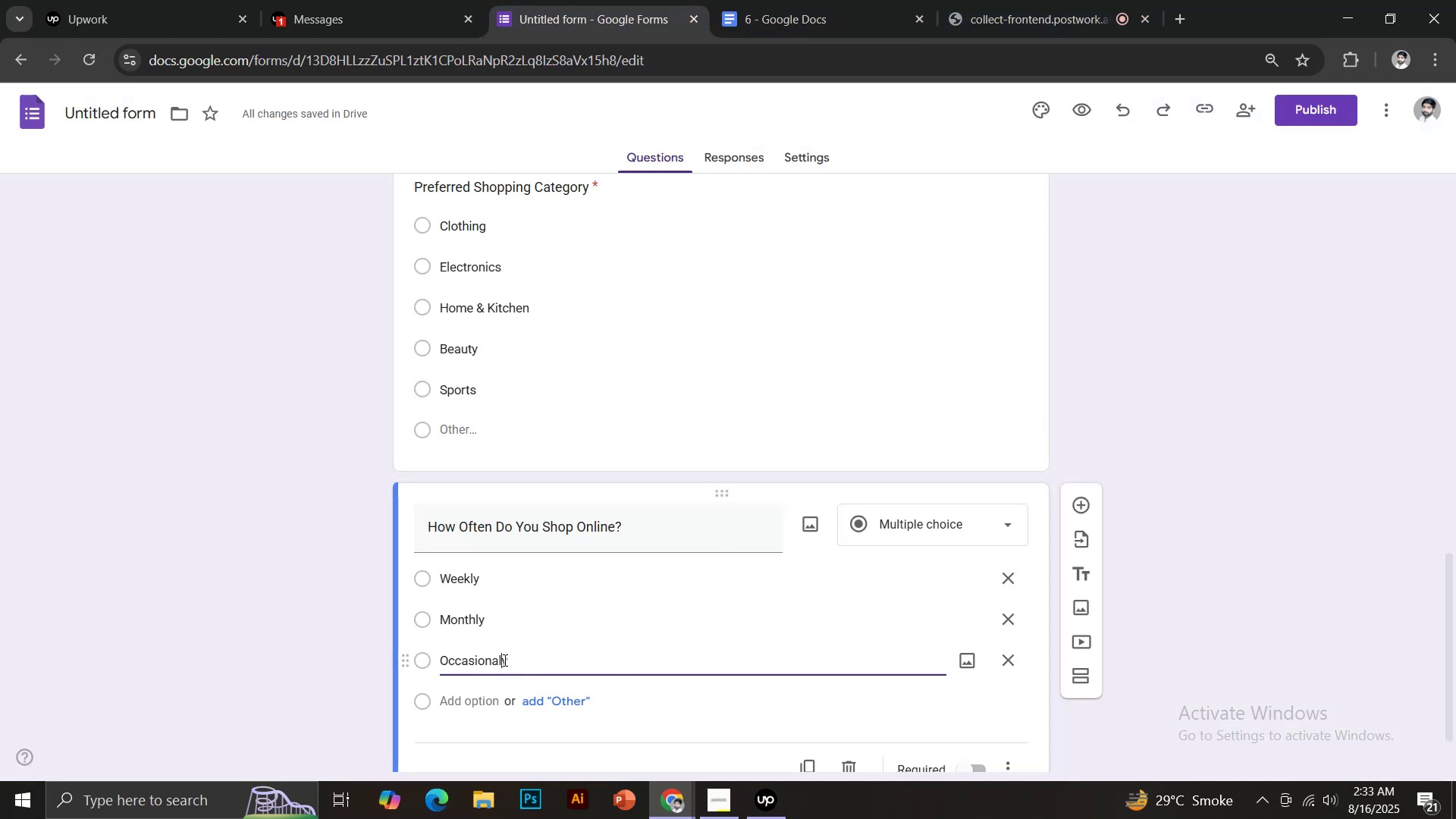 
key(L)
 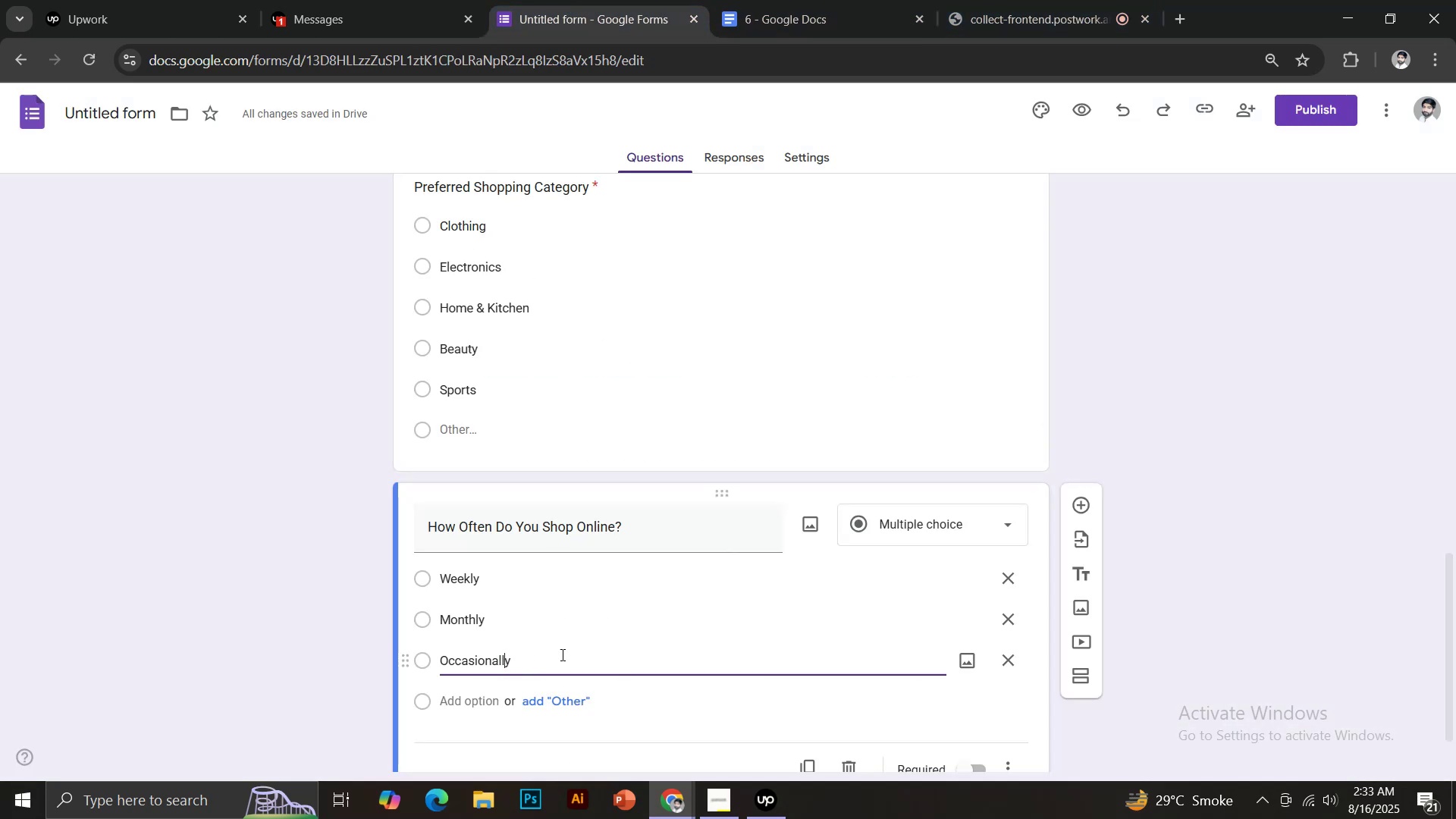 
scroll: coordinate [603, 610], scroll_direction: down, amount: 1.0
 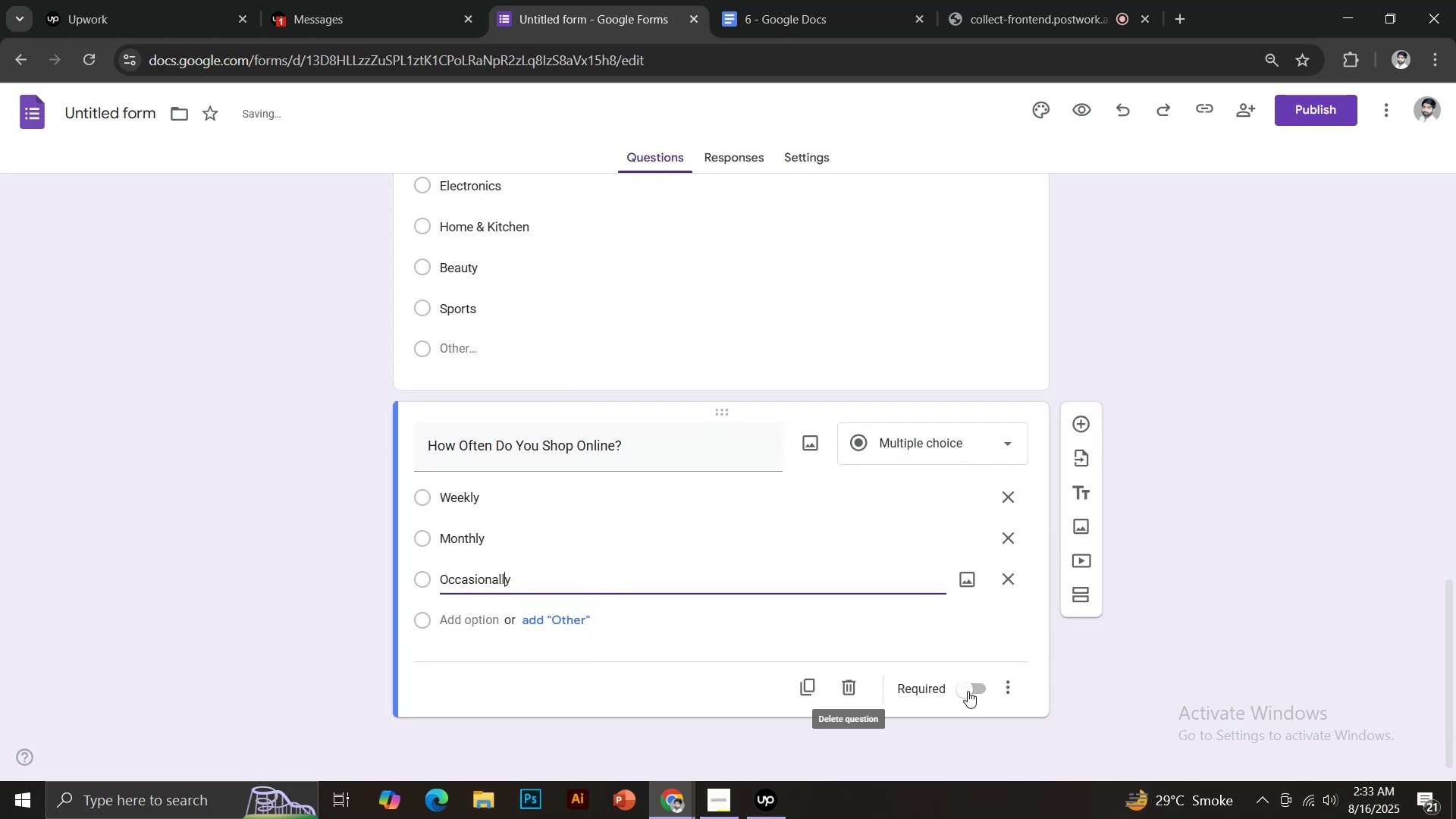 
left_click([968, 691])
 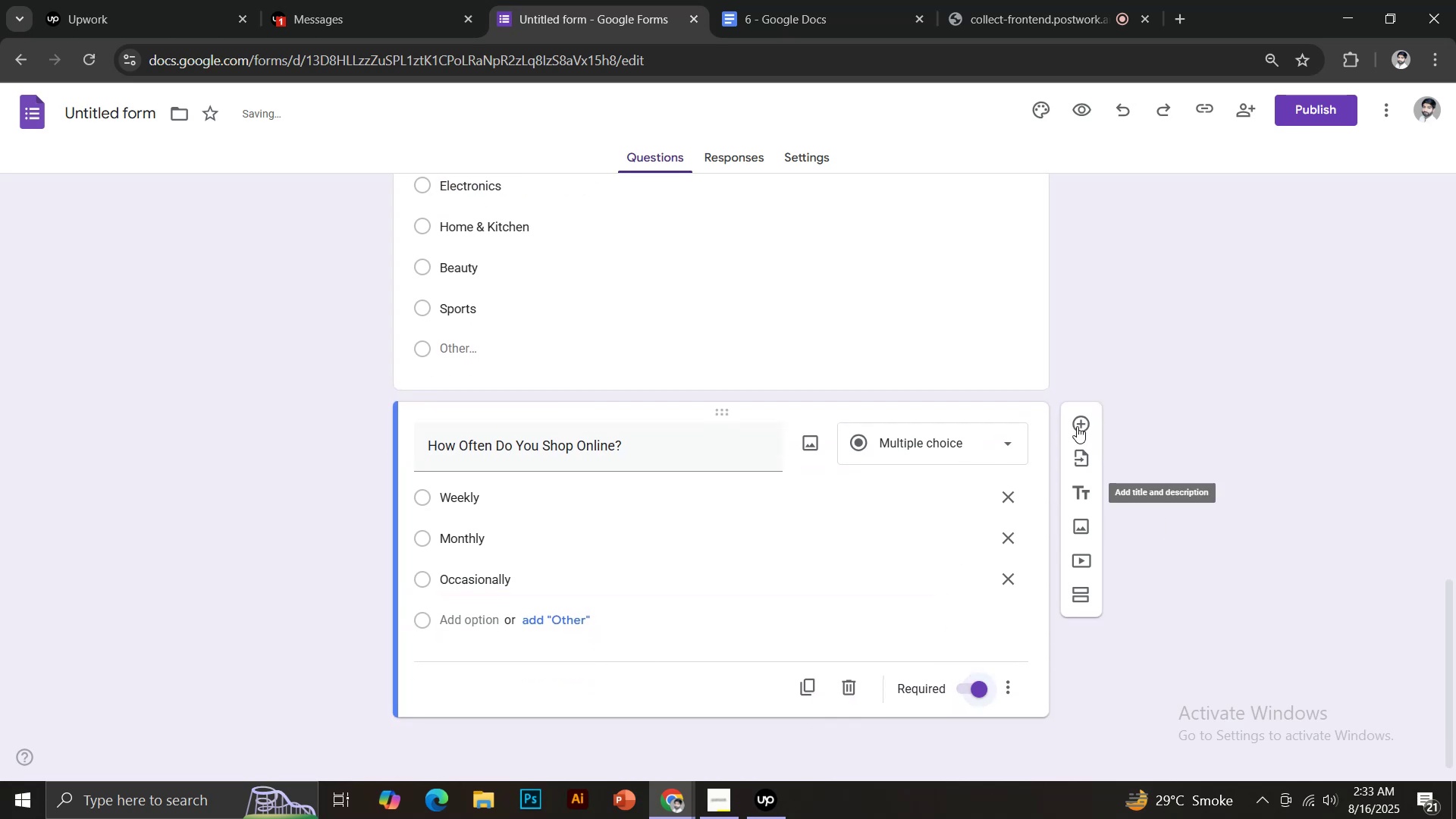 
left_click([1078, 421])
 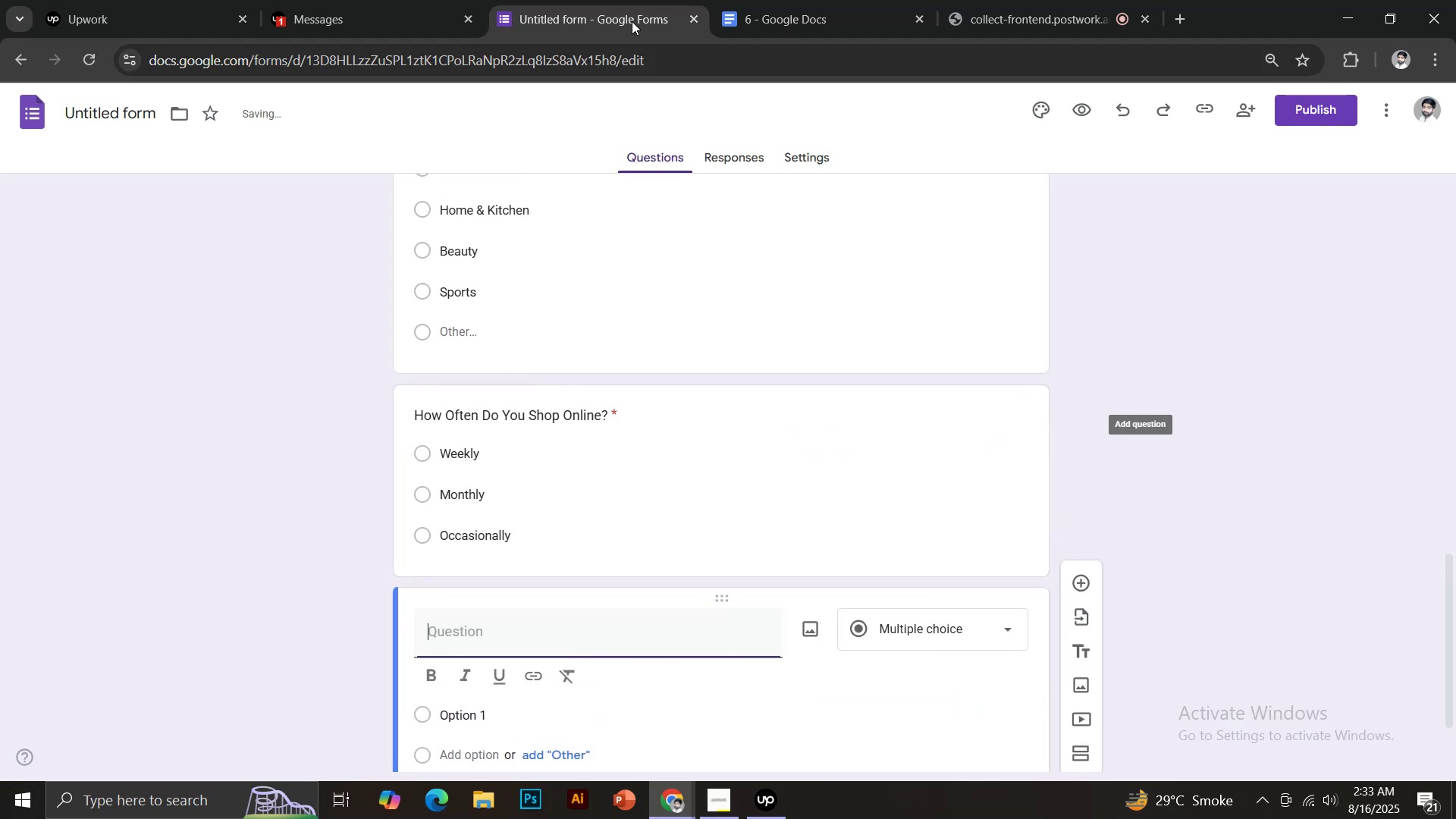 
left_click([744, 0])
 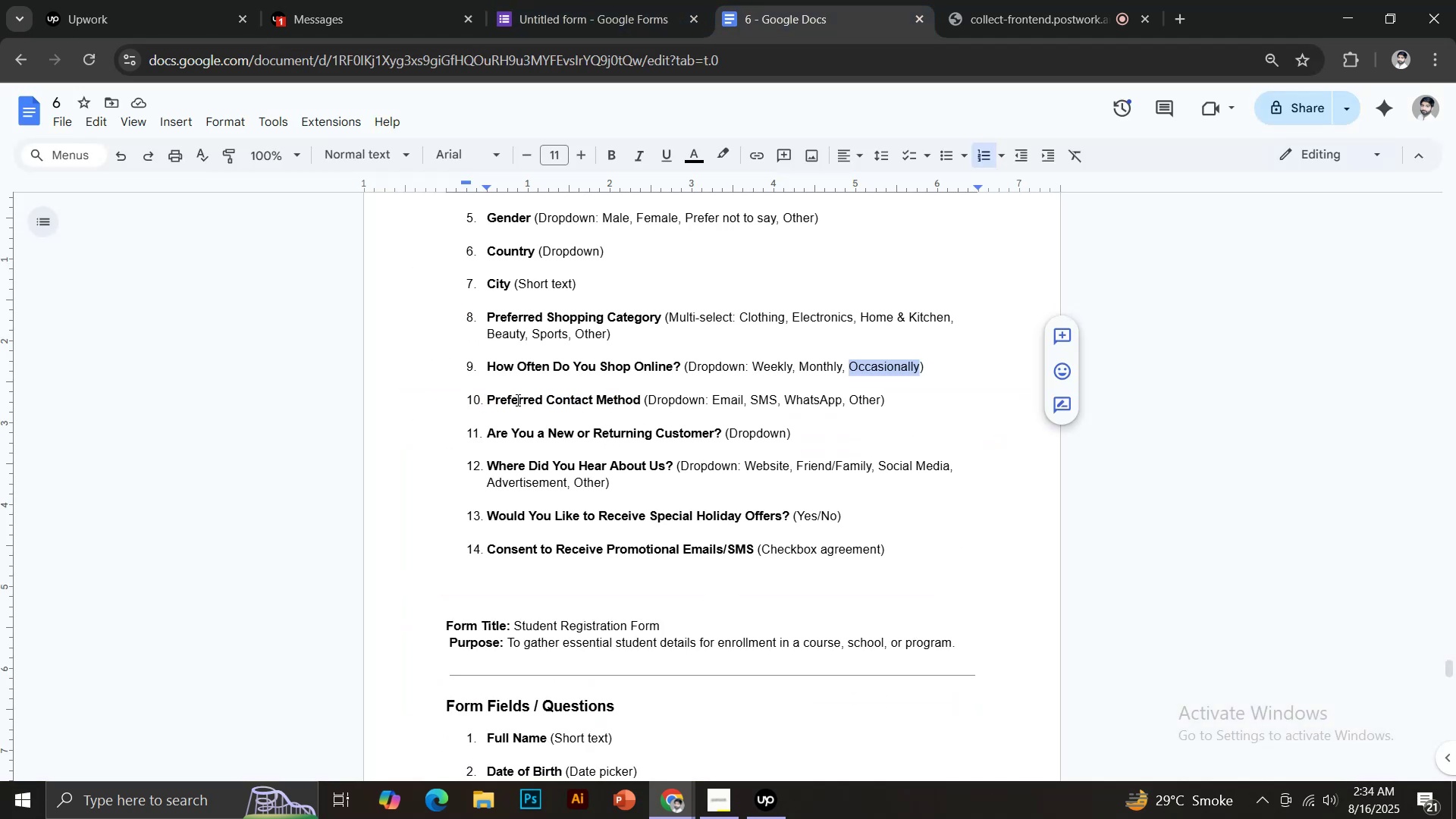 
left_click_drag(start_coordinate=[488, 397], to_coordinate=[642, 397])
 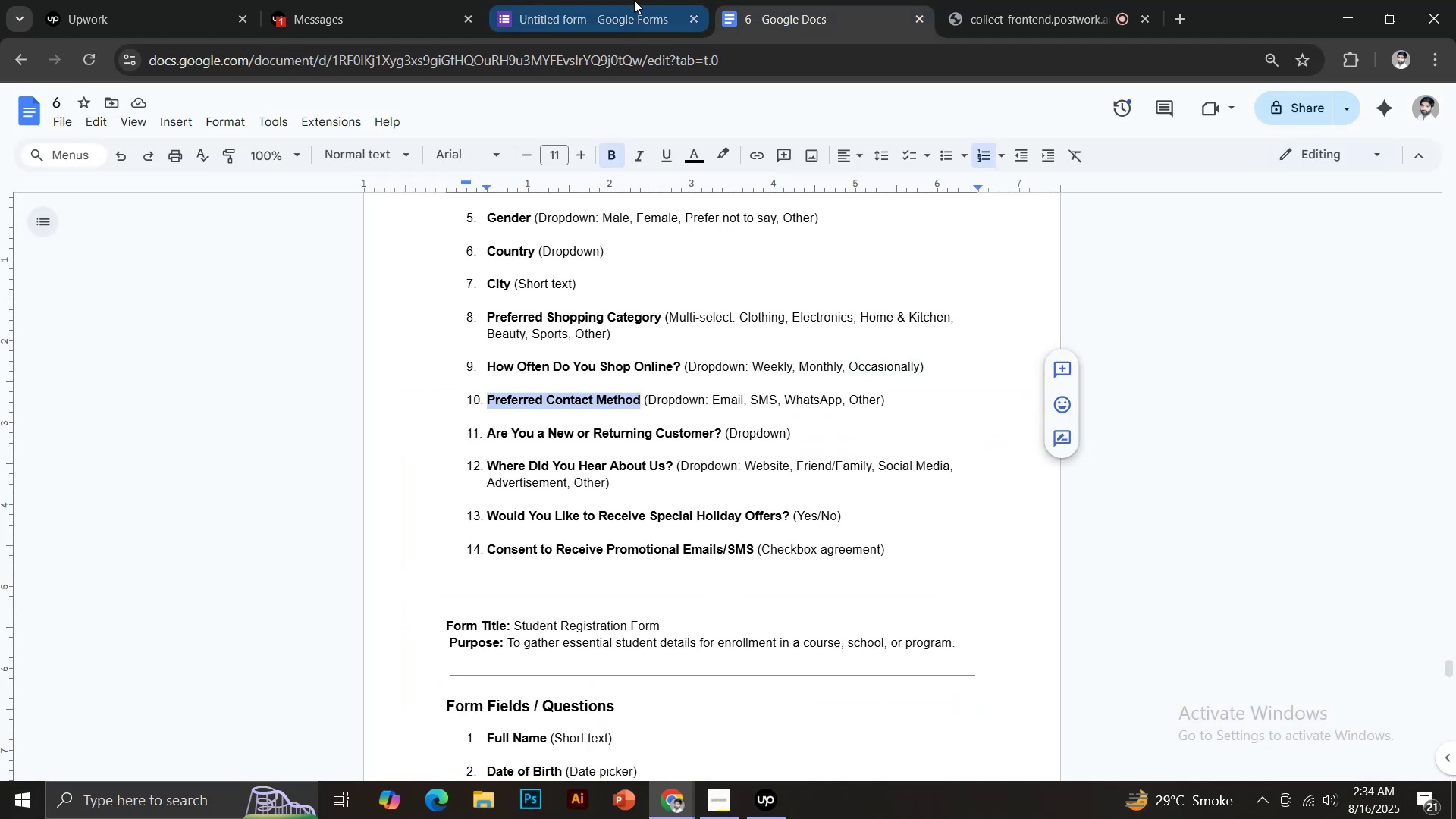 
key(Control+C)
 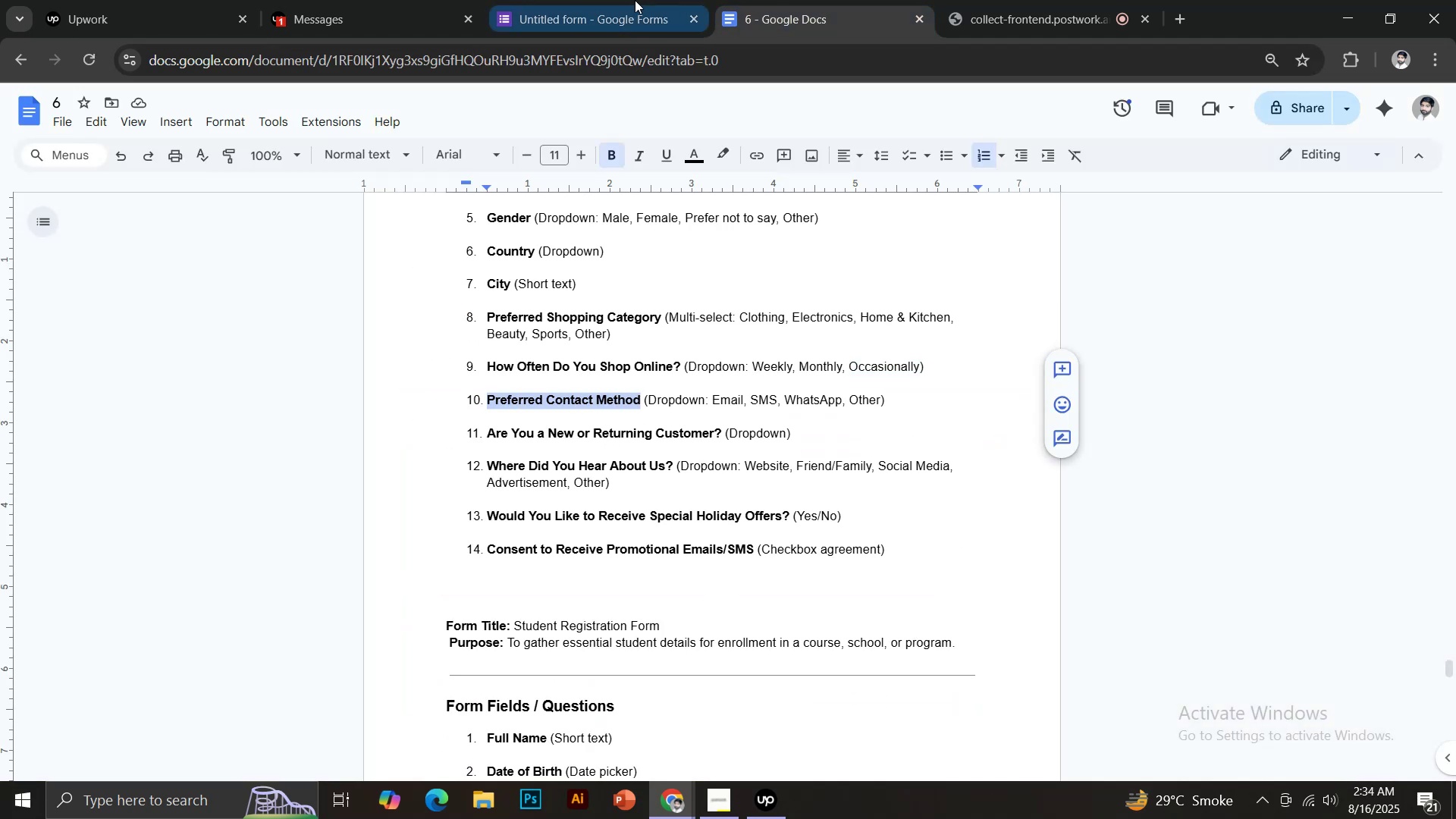 
left_click([634, 0])
 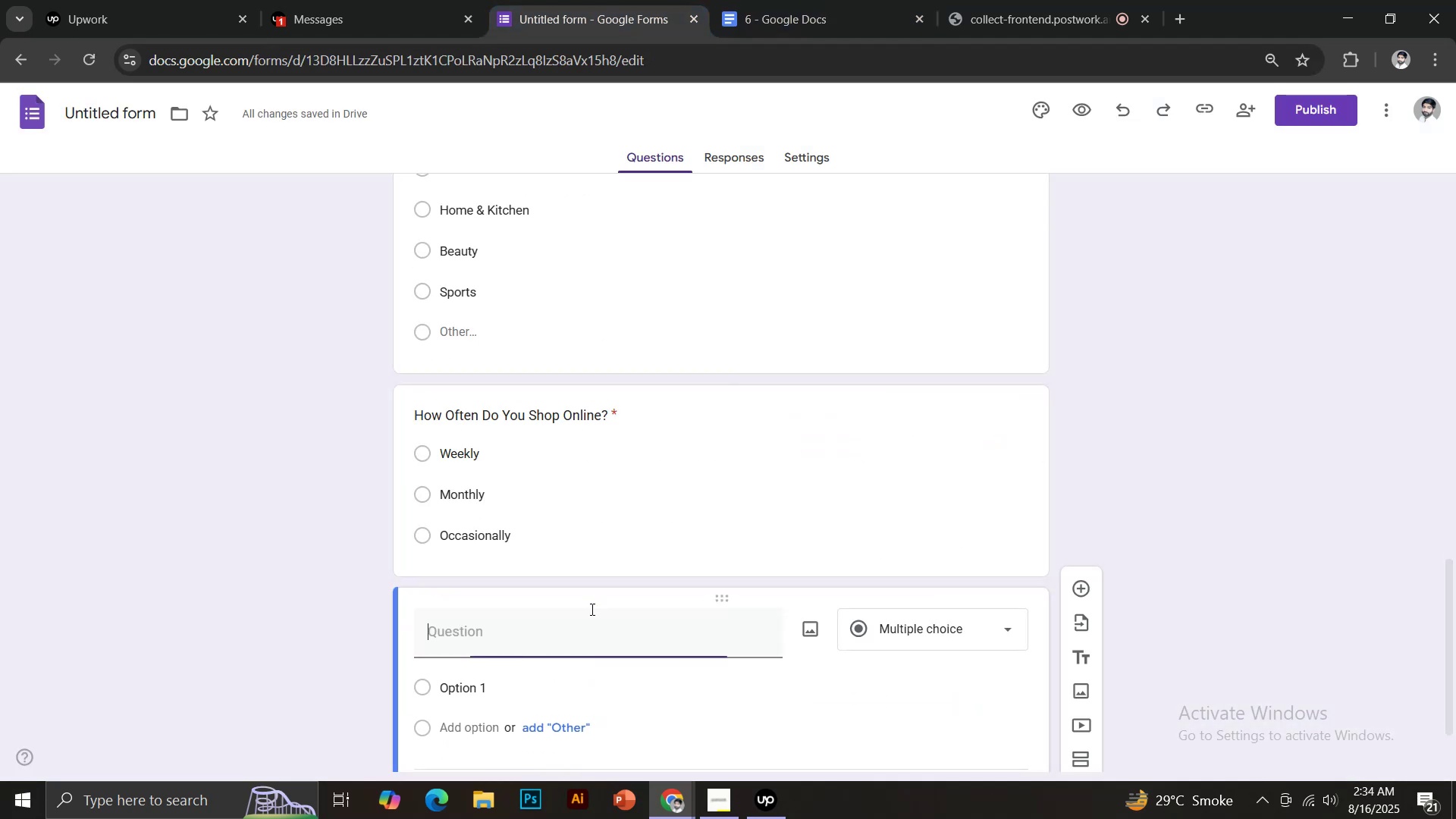 
key(Control+Shift+V)
 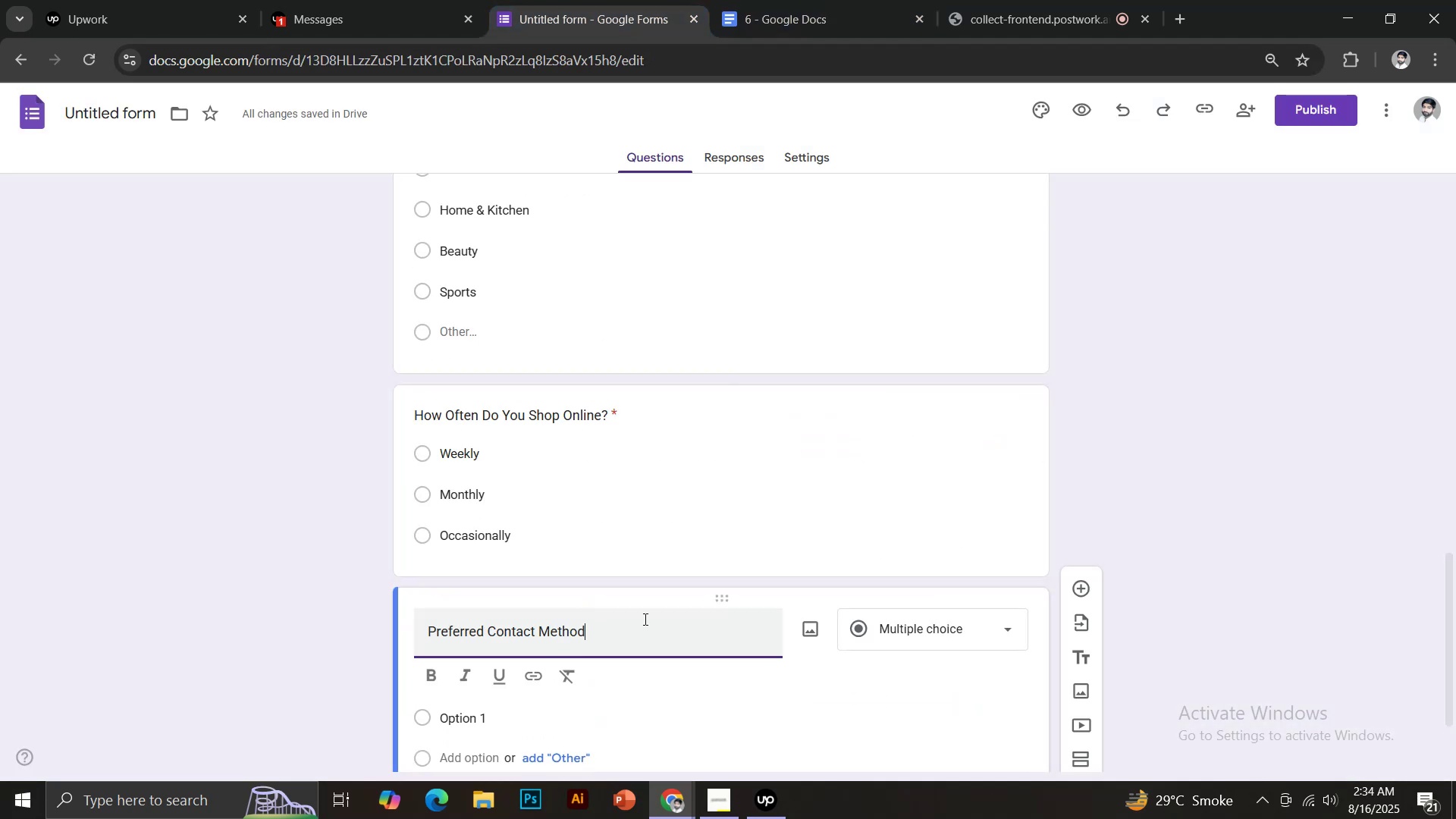 
scroll: coordinate [645, 617], scroll_direction: down, amount: 2.0
 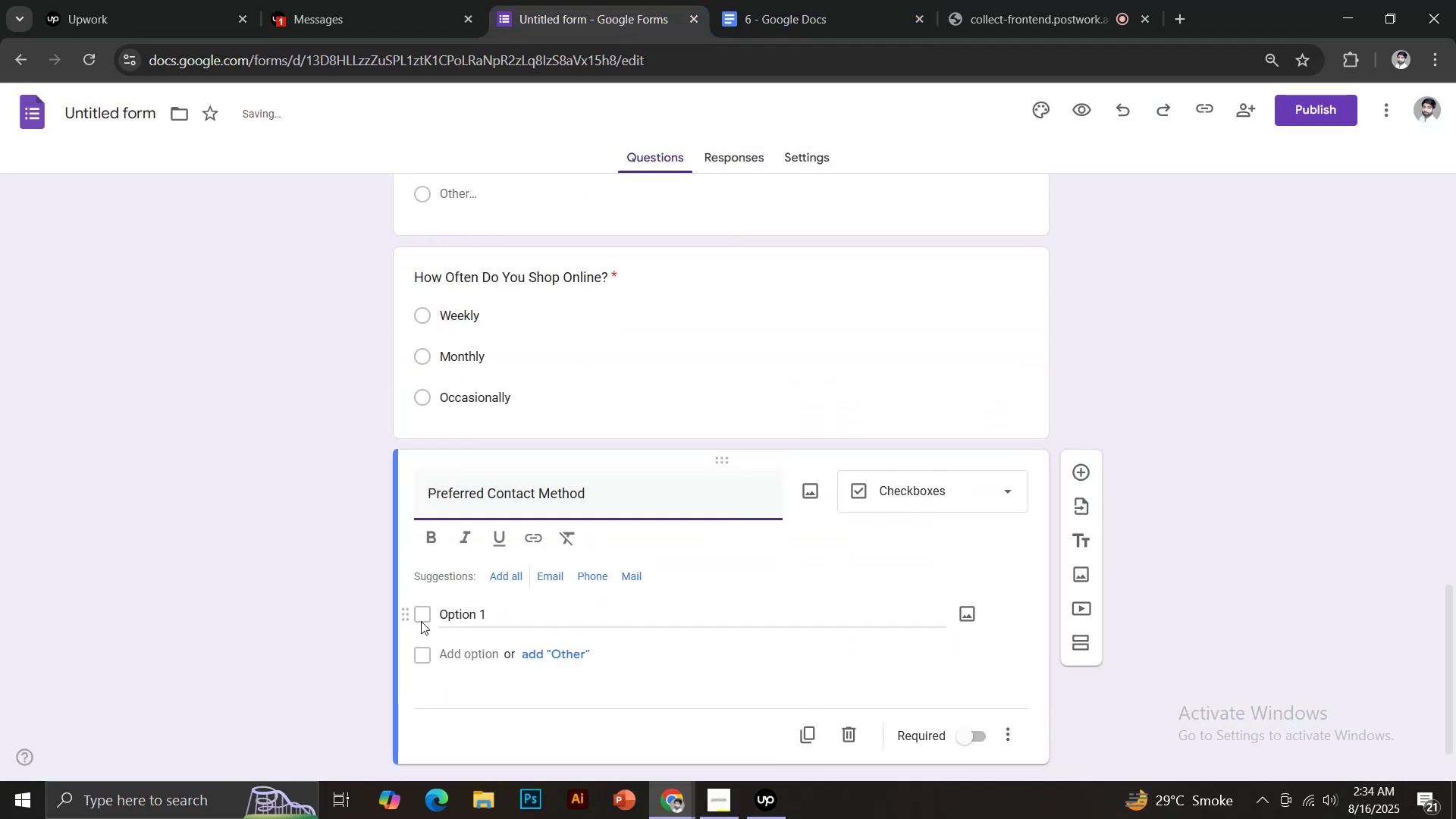 
left_click([422, 618])
 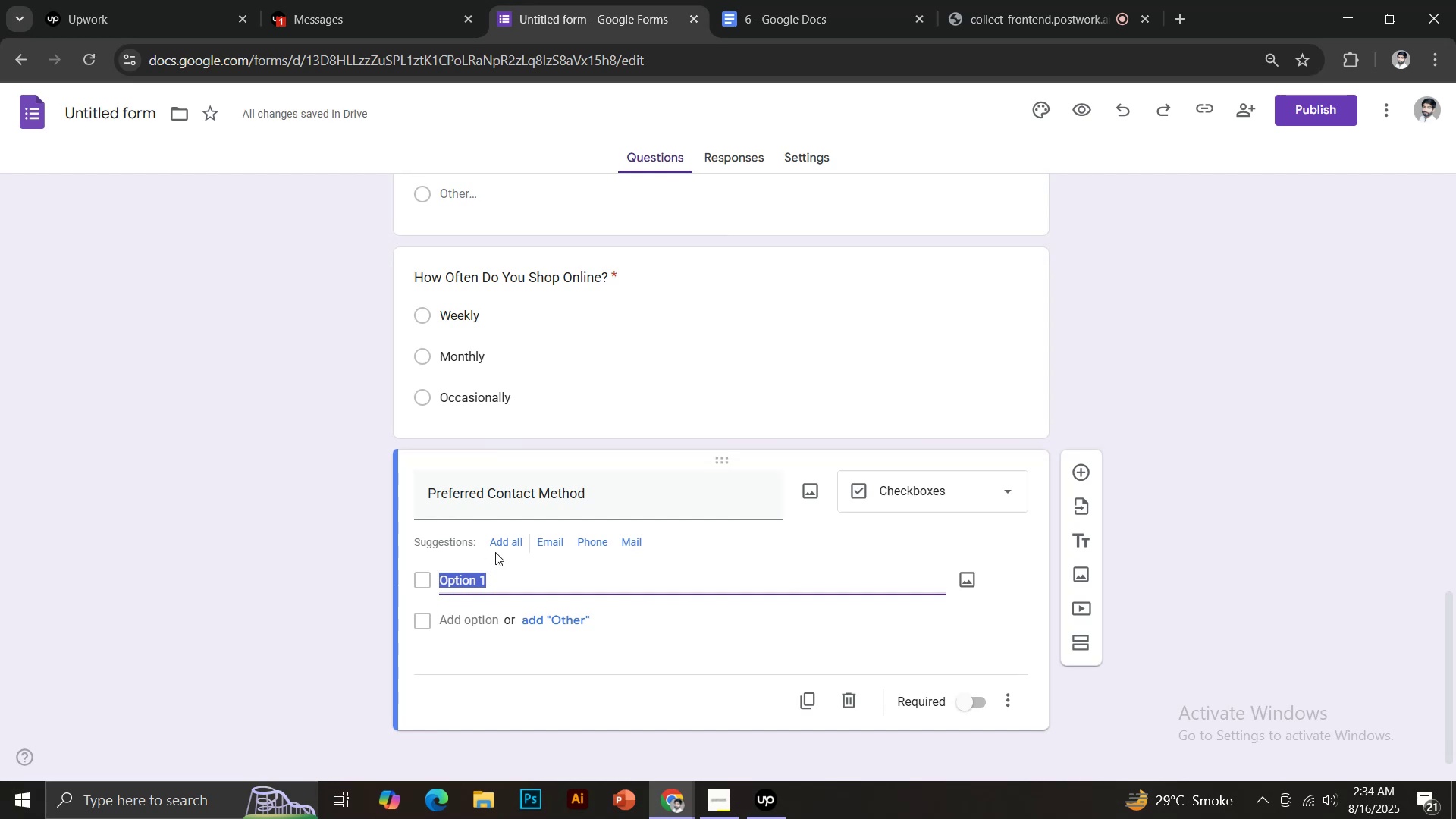 
left_click([510, 541])
 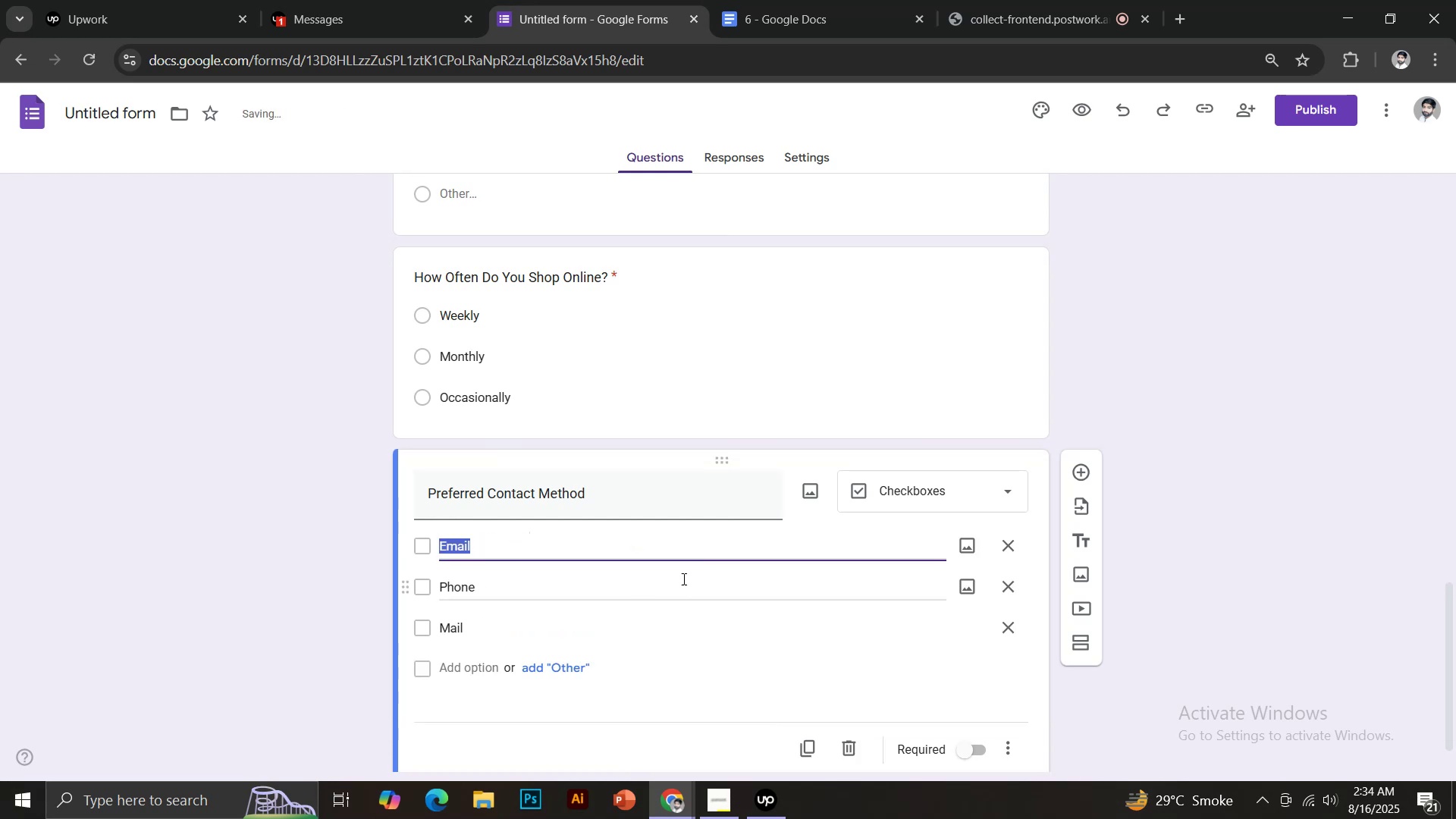 
scroll: coordinate [749, 571], scroll_direction: down, amount: 1.0
 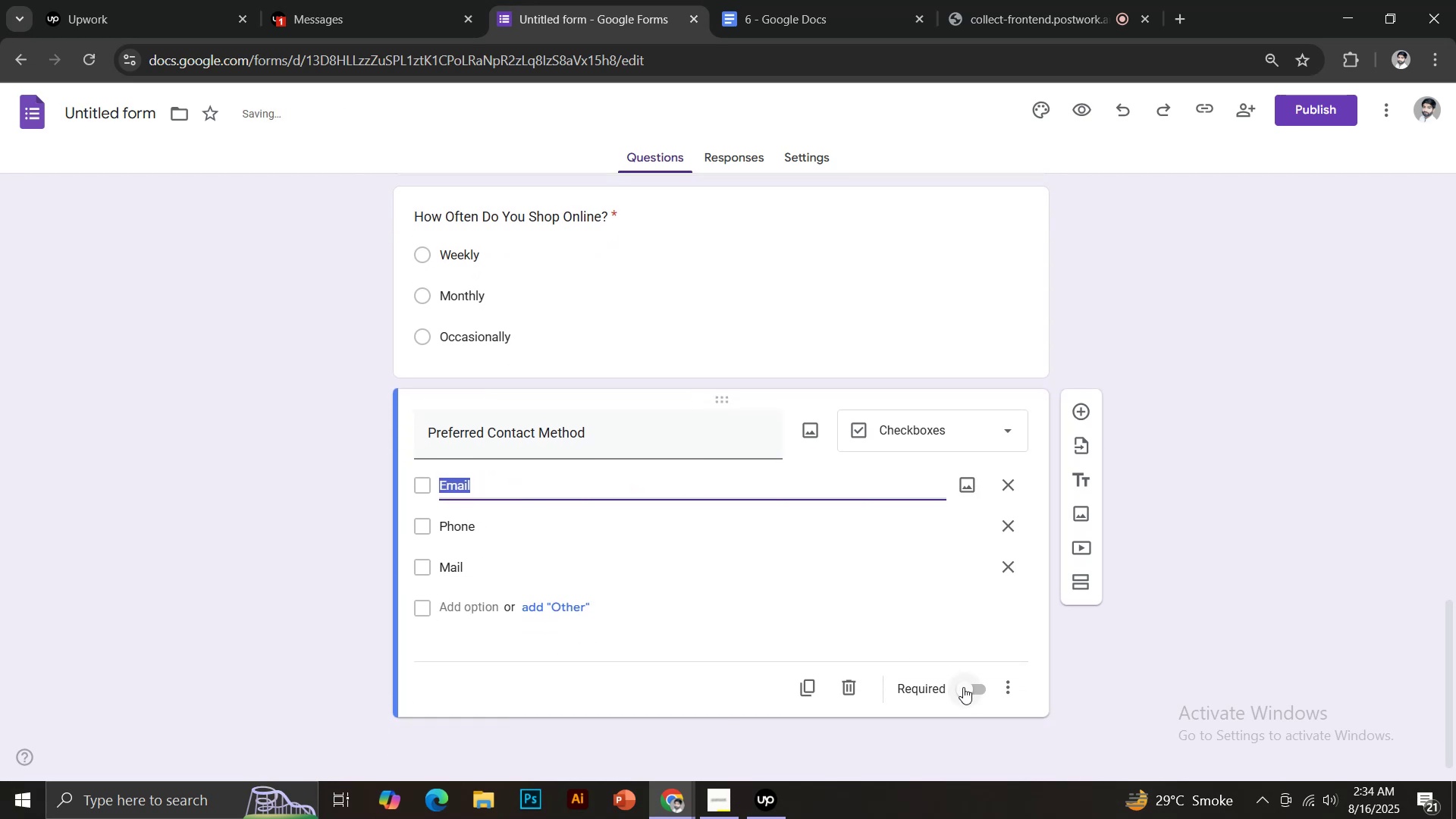 
left_click([970, 692])
 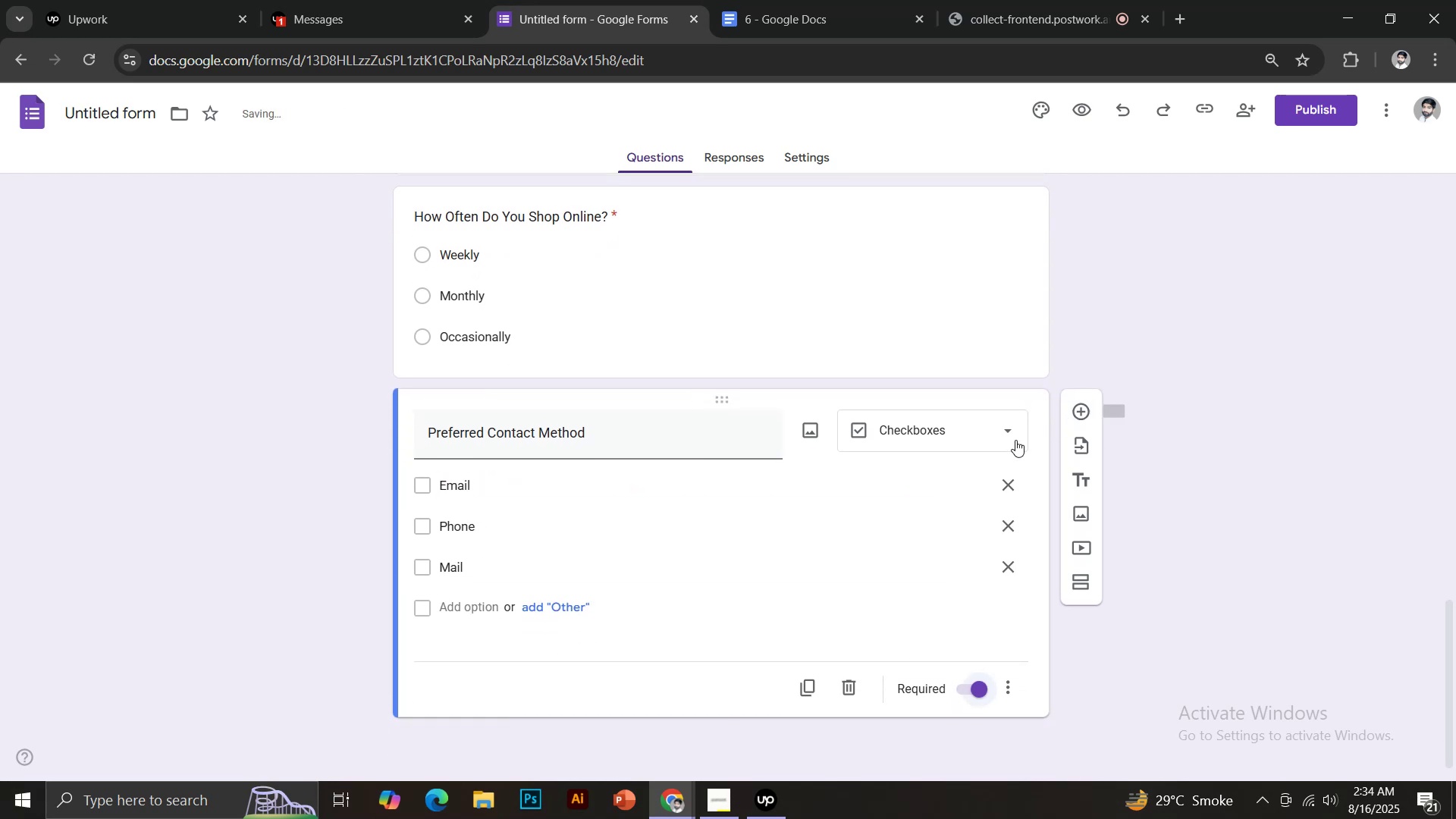 
left_click([1071, 412])
 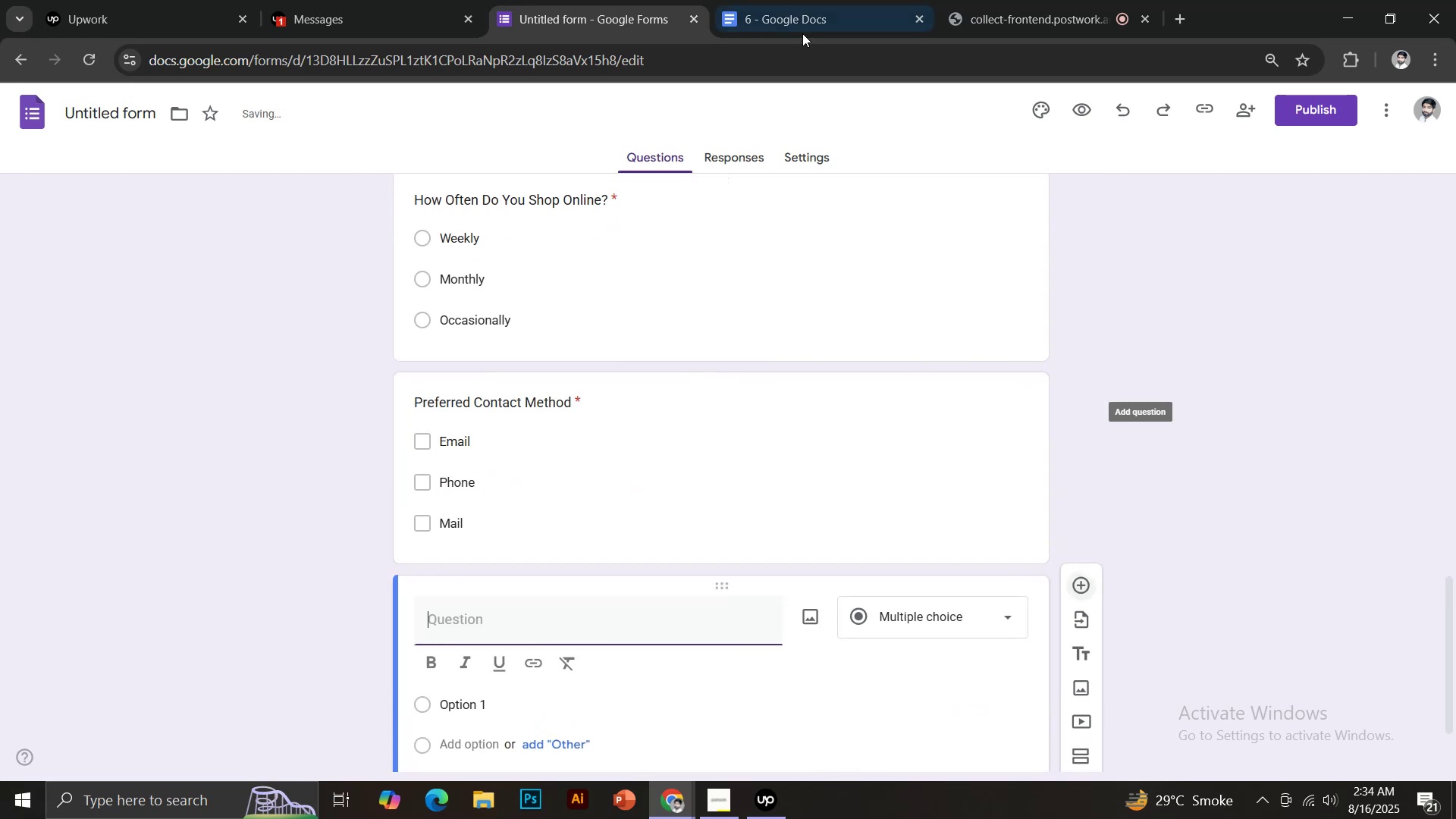 
left_click([788, 0])
 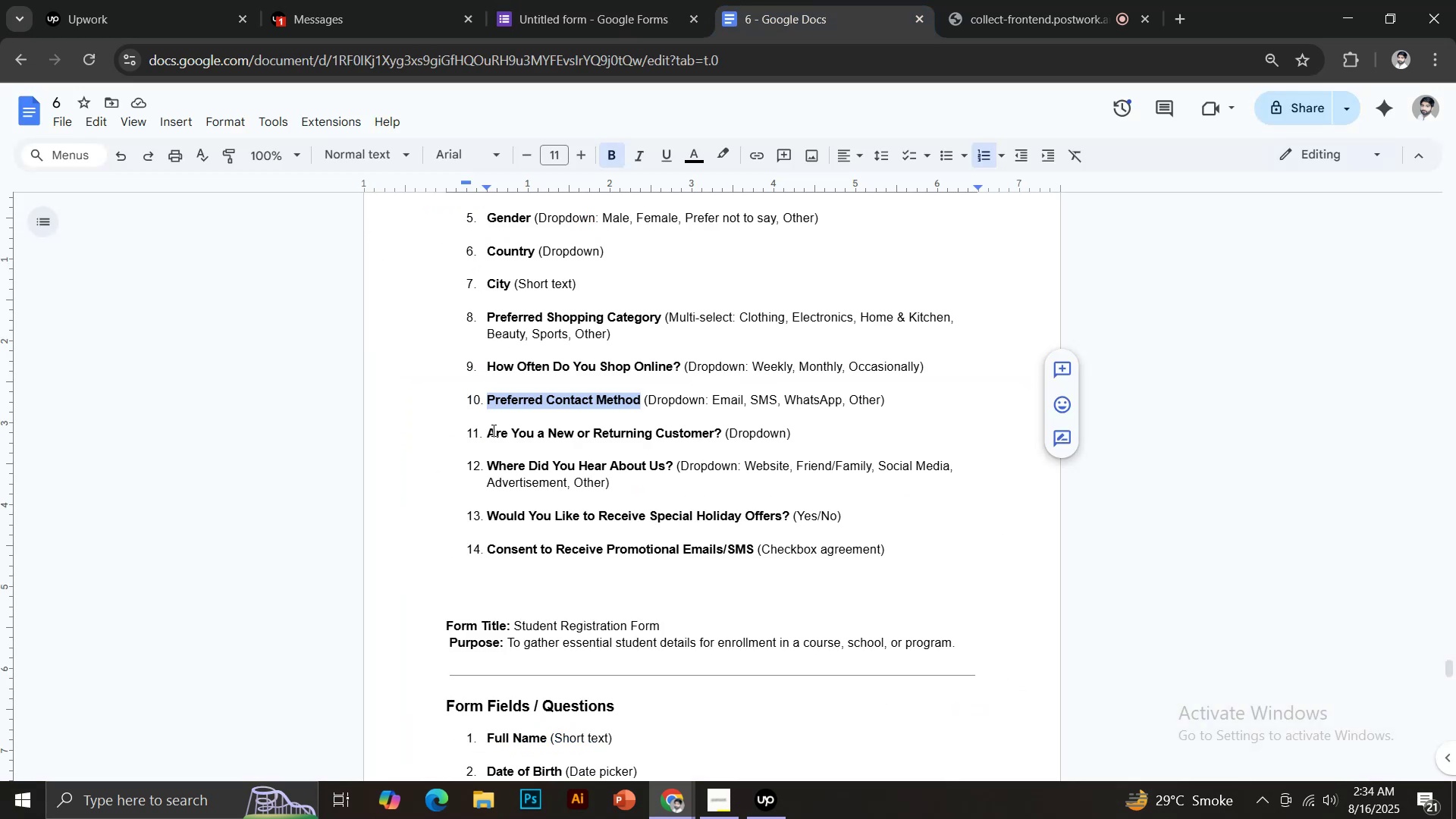 
left_click_drag(start_coordinate=[488, 433], to_coordinate=[720, 431])
 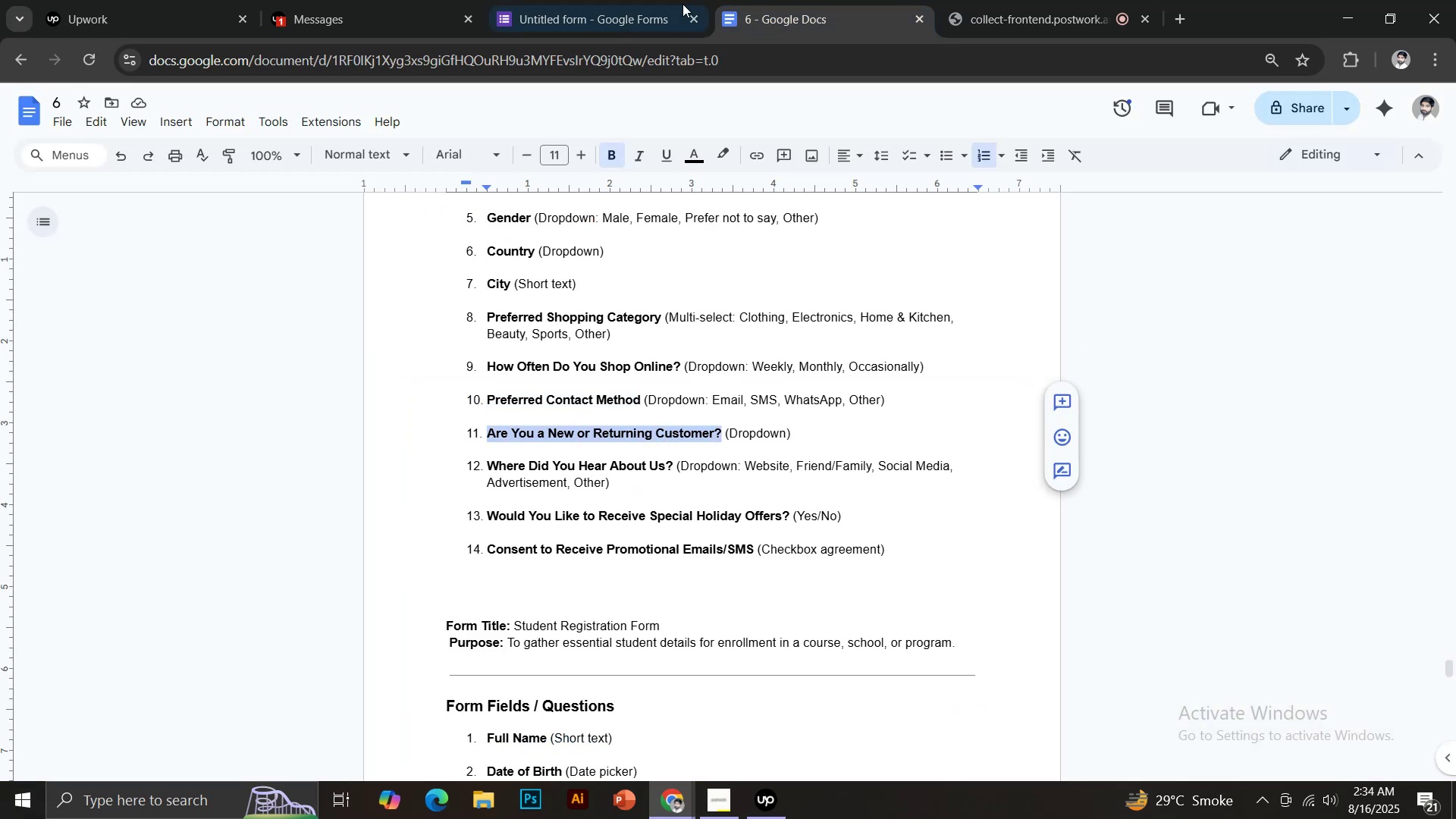 
key(Control+C)
 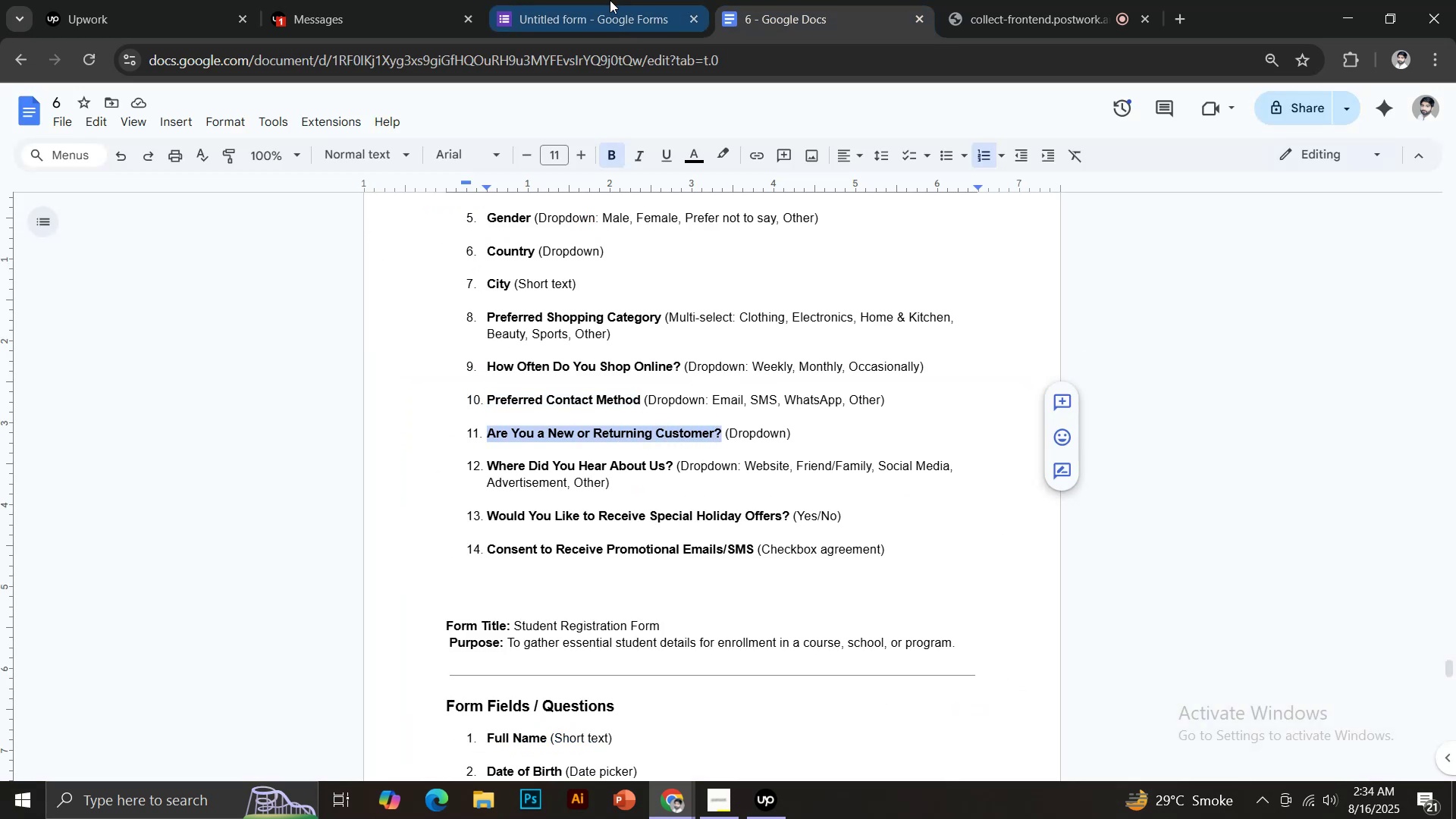 
key(Control+Shift+V)
 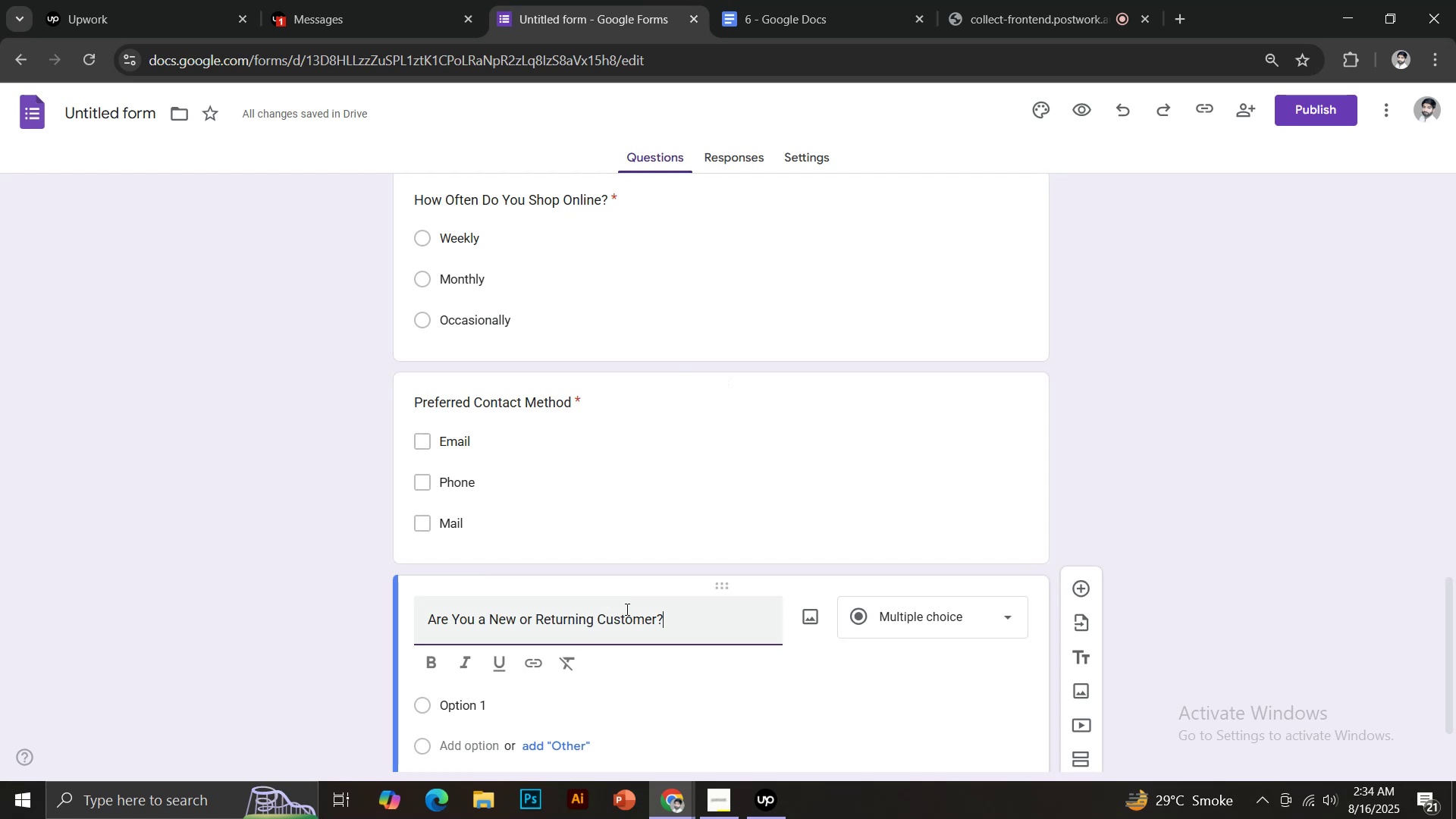 
scroll: coordinate [631, 607], scroll_direction: down, amount: 2.0
 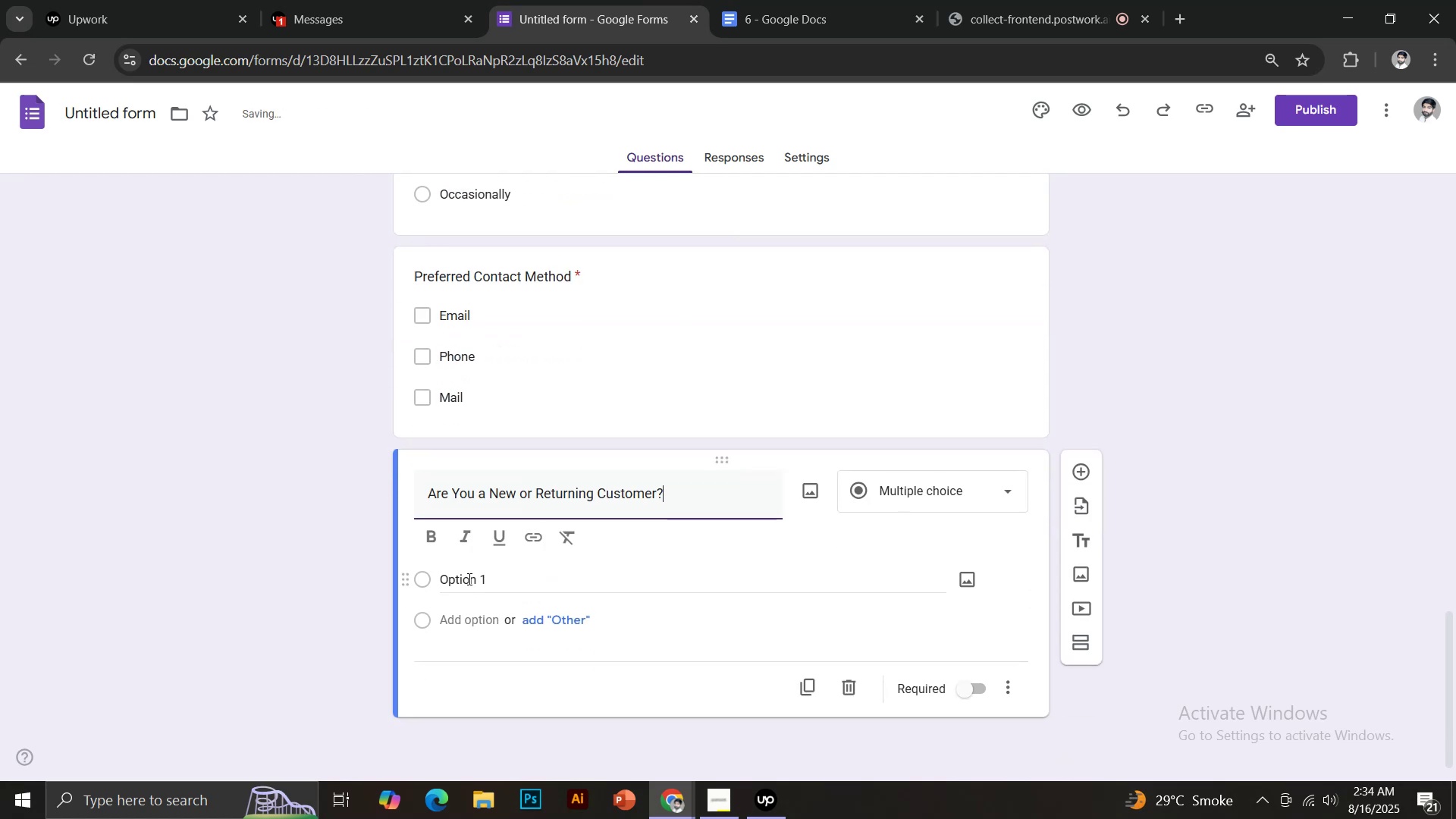 
left_click([463, 585])
 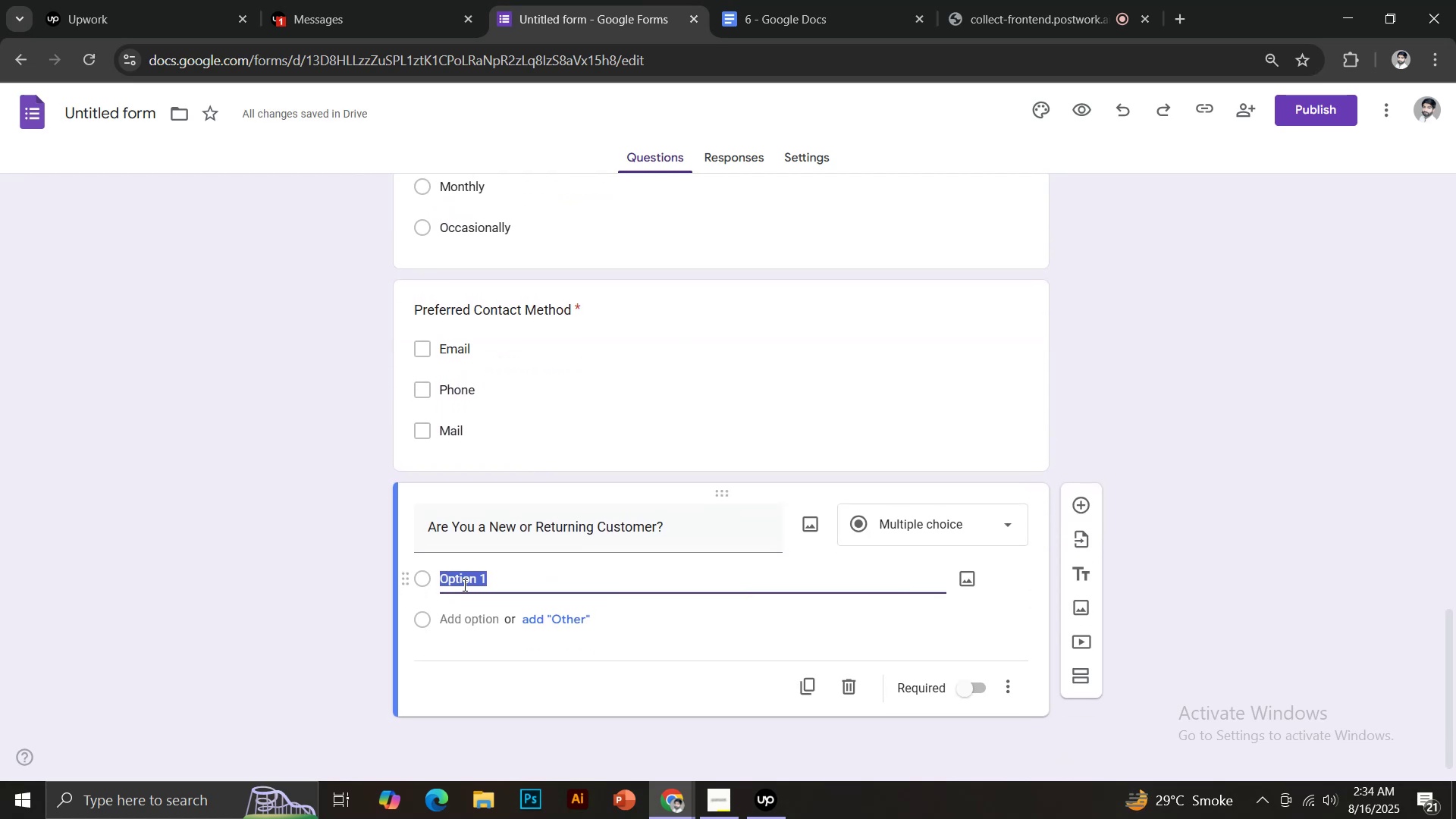 
type(Yes)
 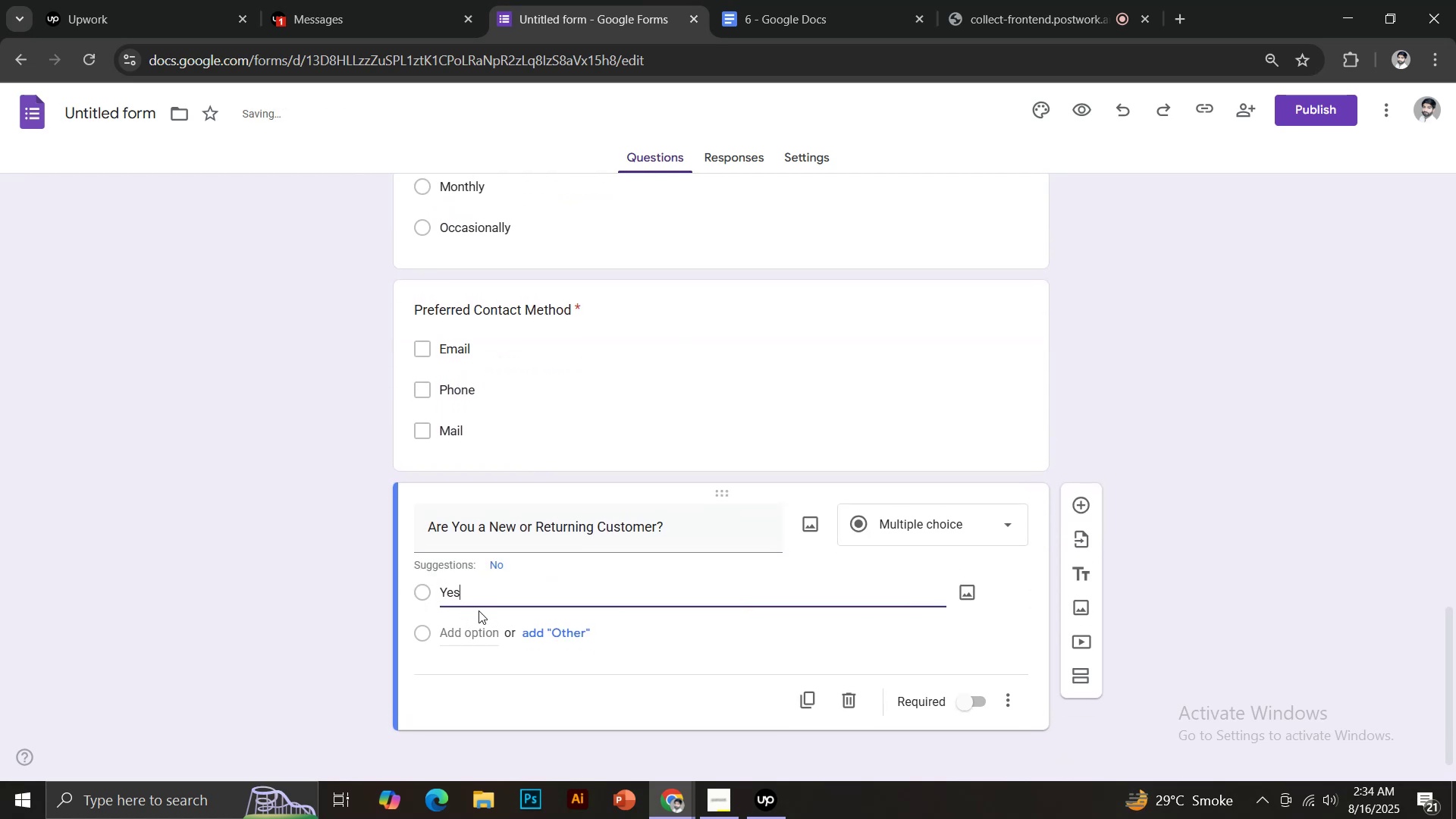 
left_click([491, 564])
 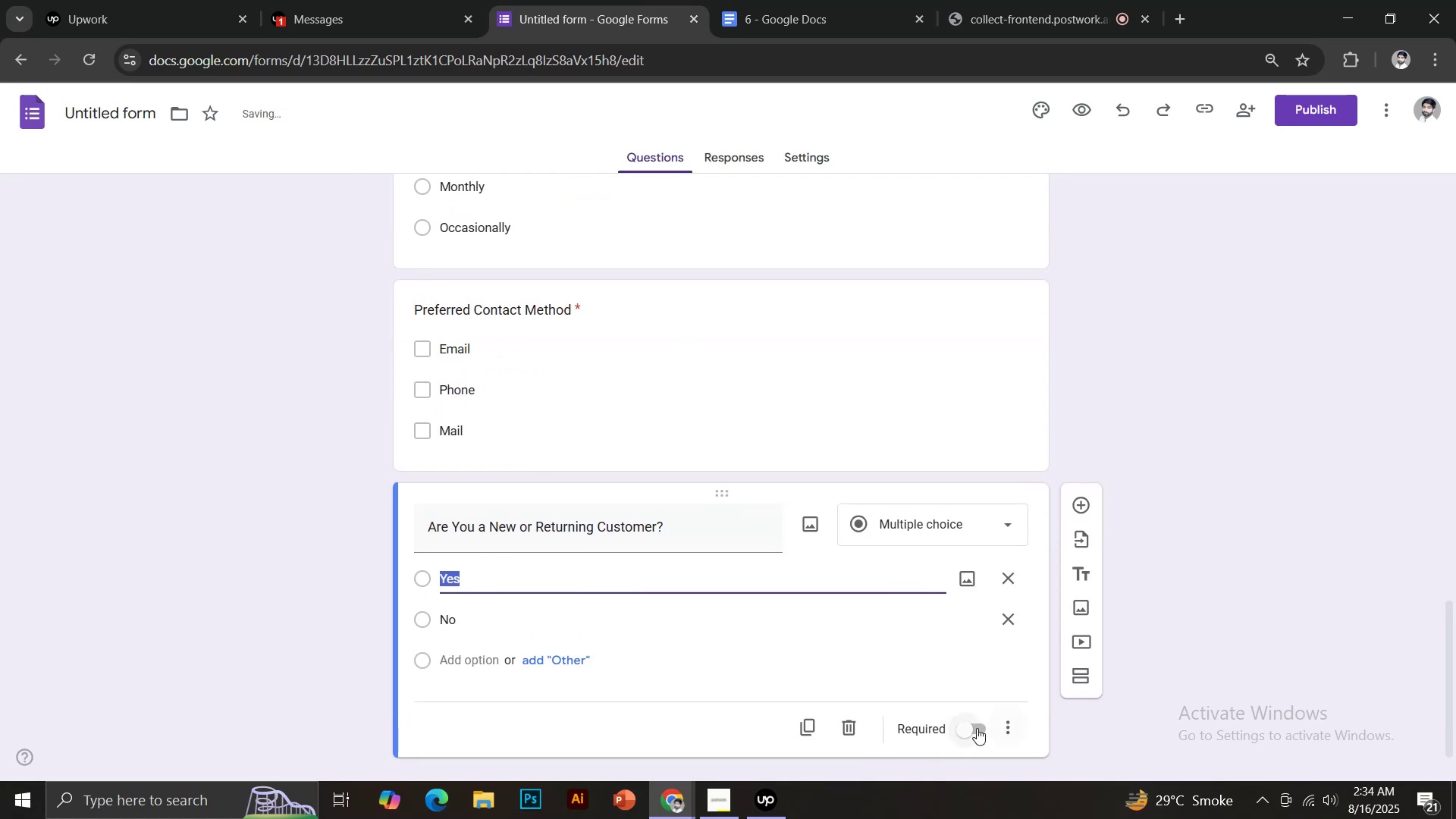 
left_click([977, 728])
 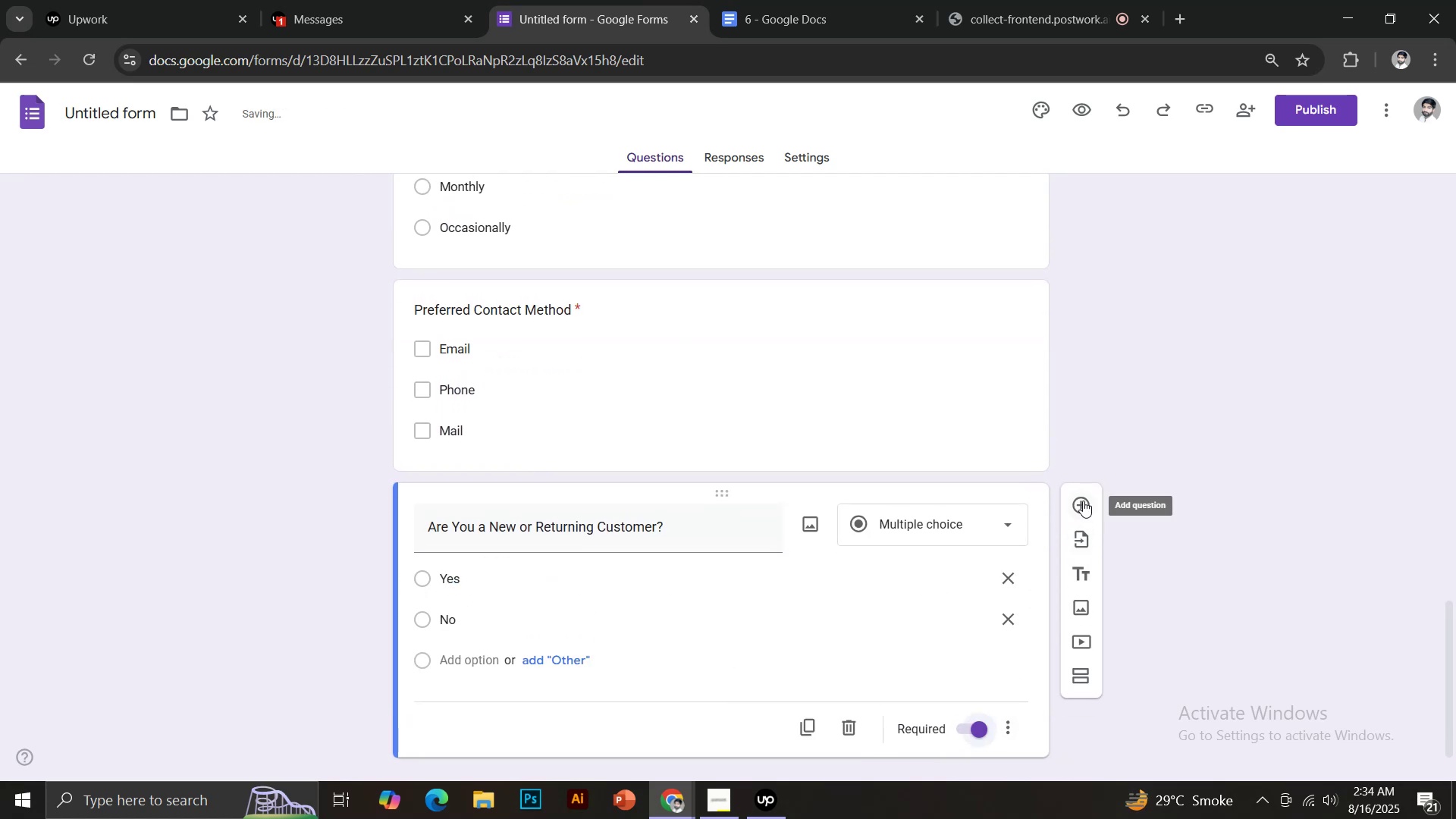 
left_click([1084, 500])
 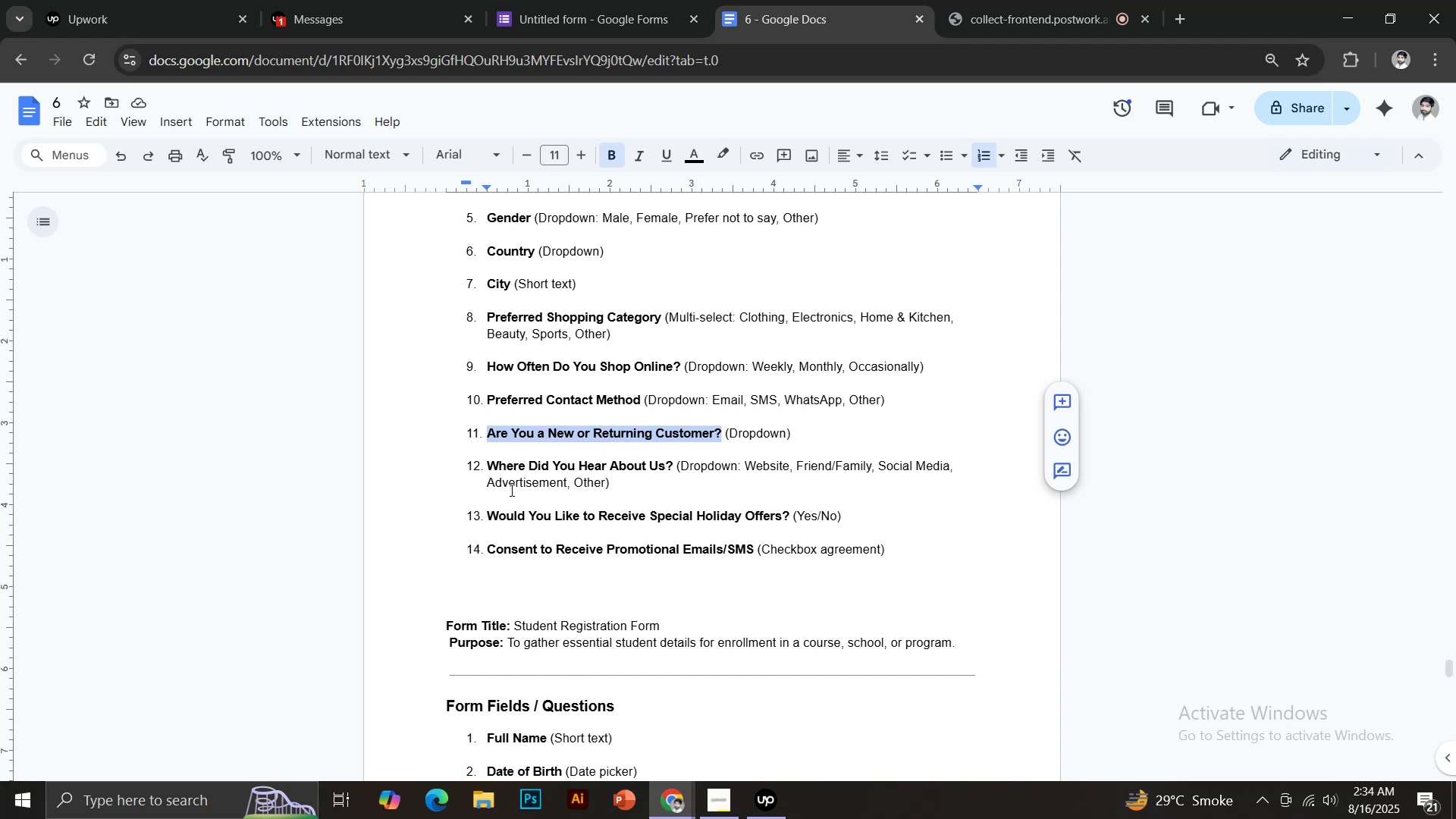 
left_click_drag(start_coordinate=[487, 461], to_coordinate=[664, 459])
 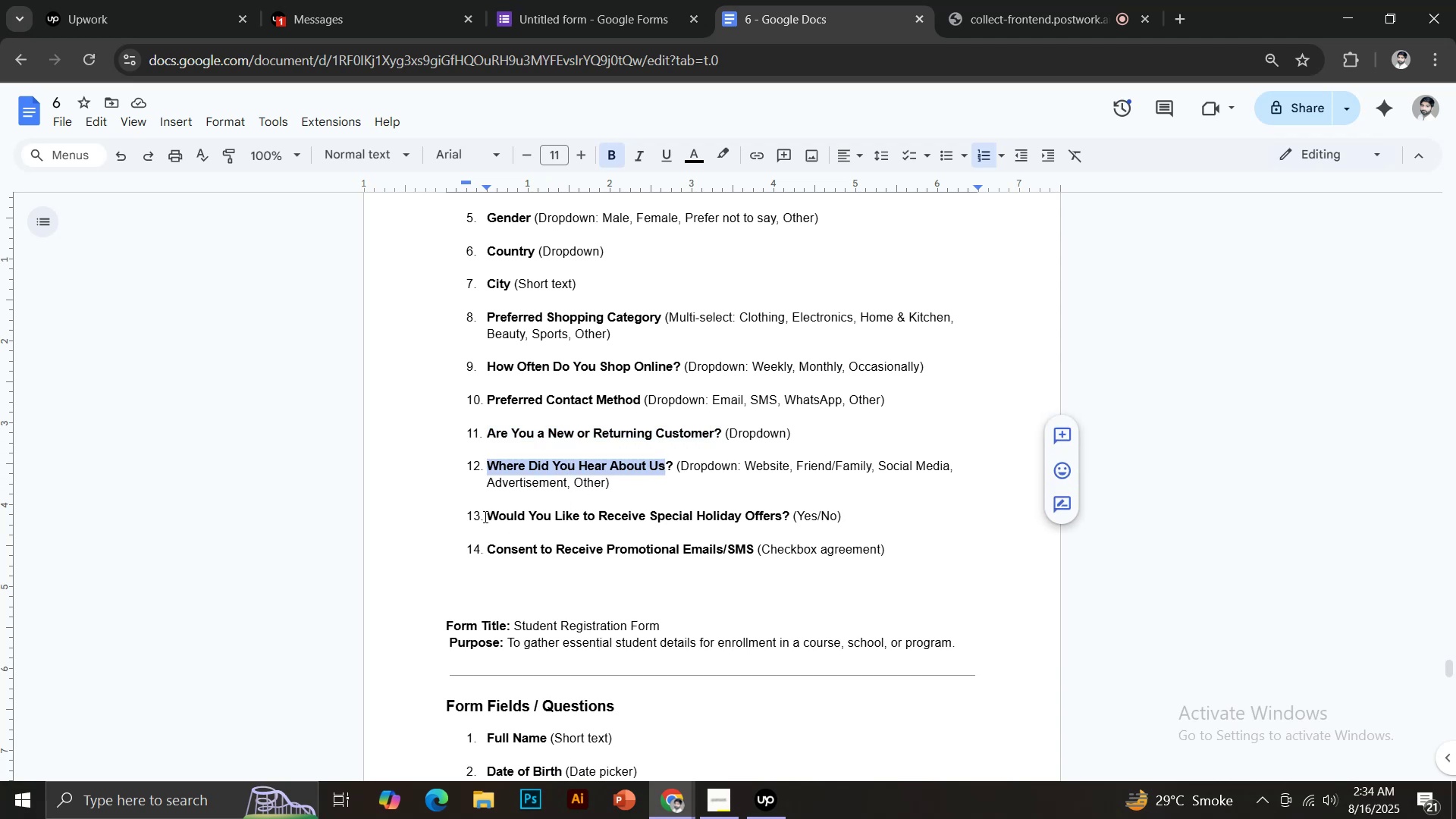 
left_click_drag(start_coordinate=[488, 514], to_coordinate=[786, 512])
 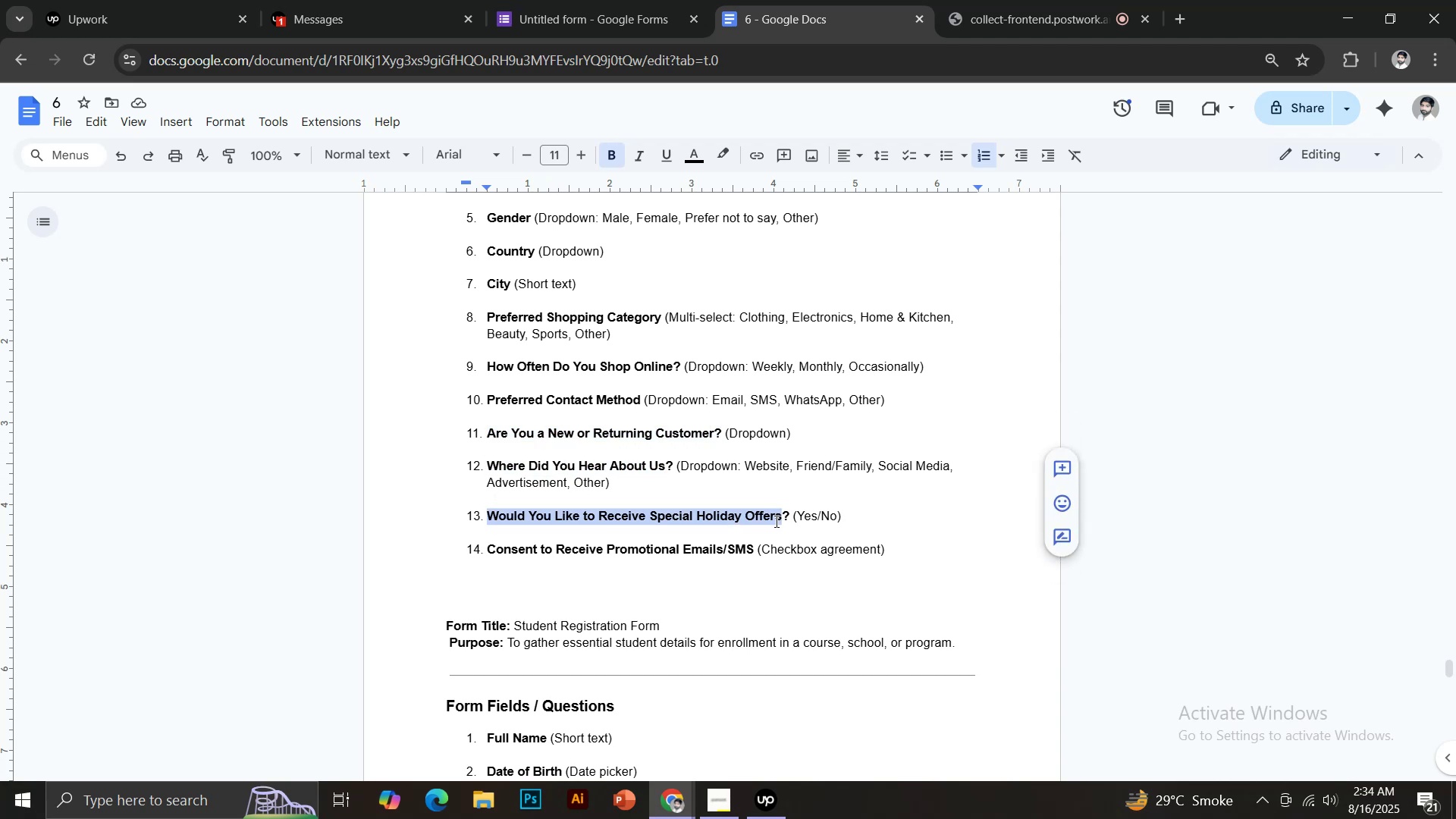 
hold_key(key=ControlLeft, duration=0.37)
 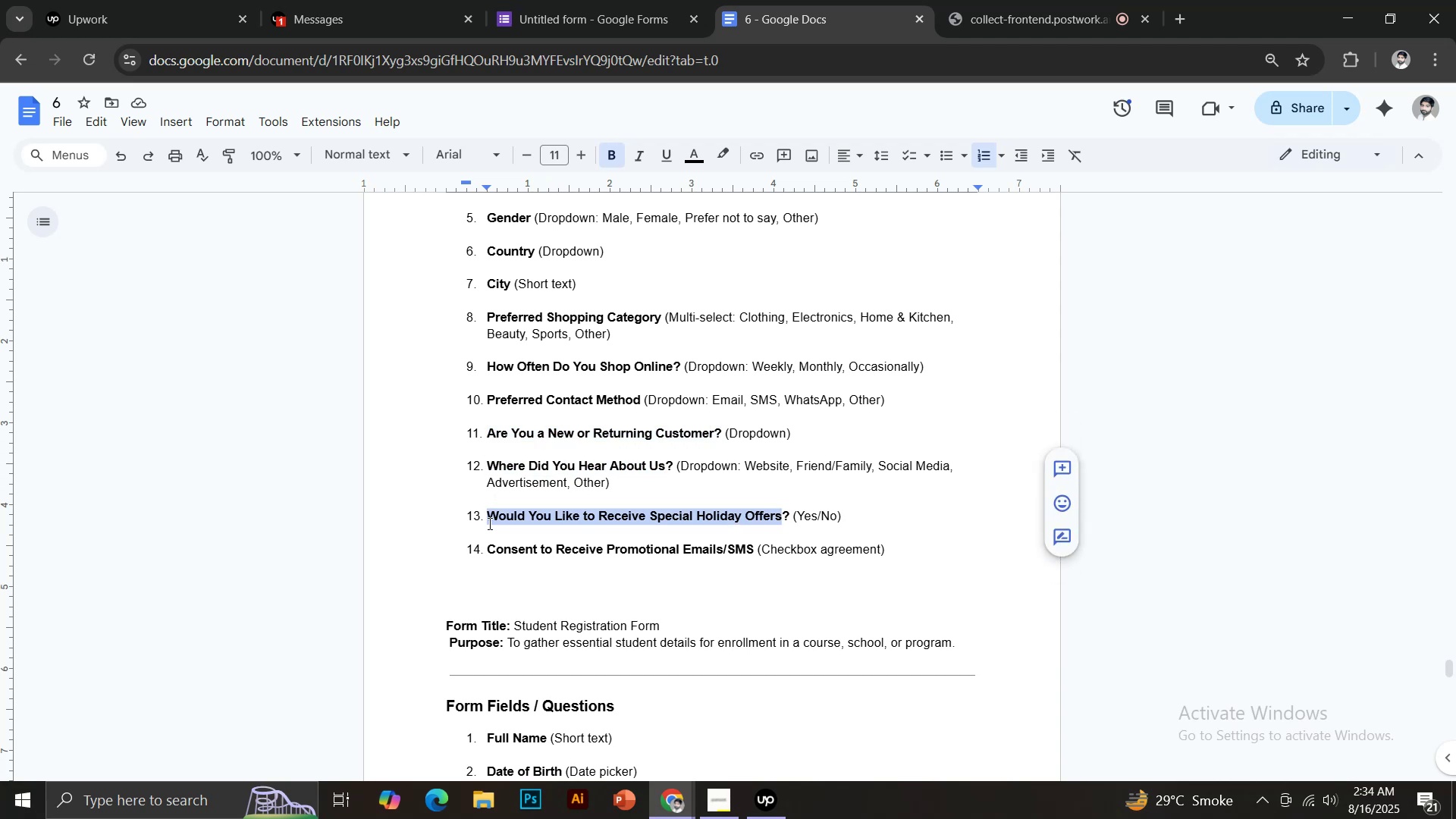 
left_click([488, 519])
 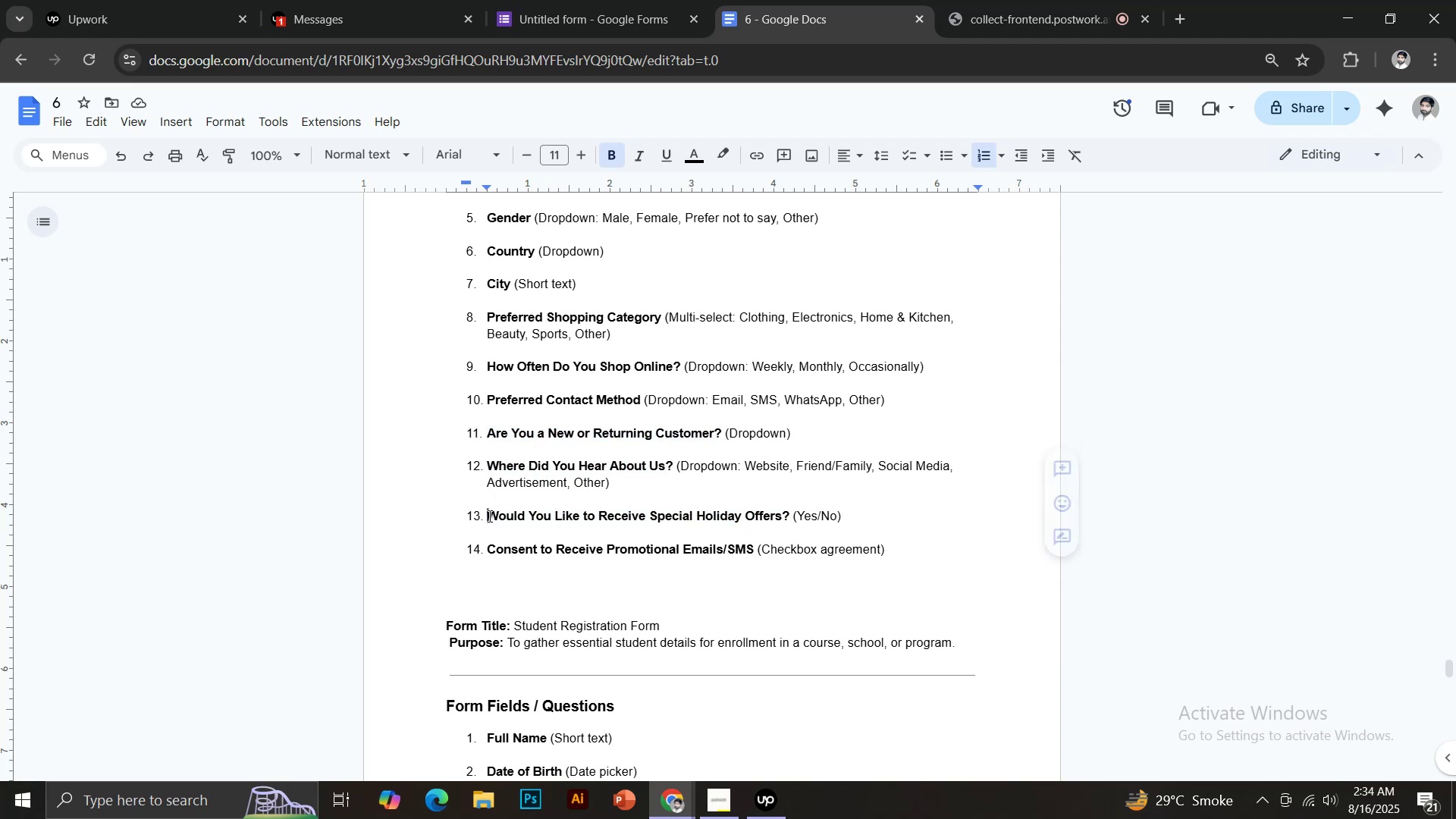 
left_click_drag(start_coordinate=[488, 516], to_coordinate=[789, 509])
 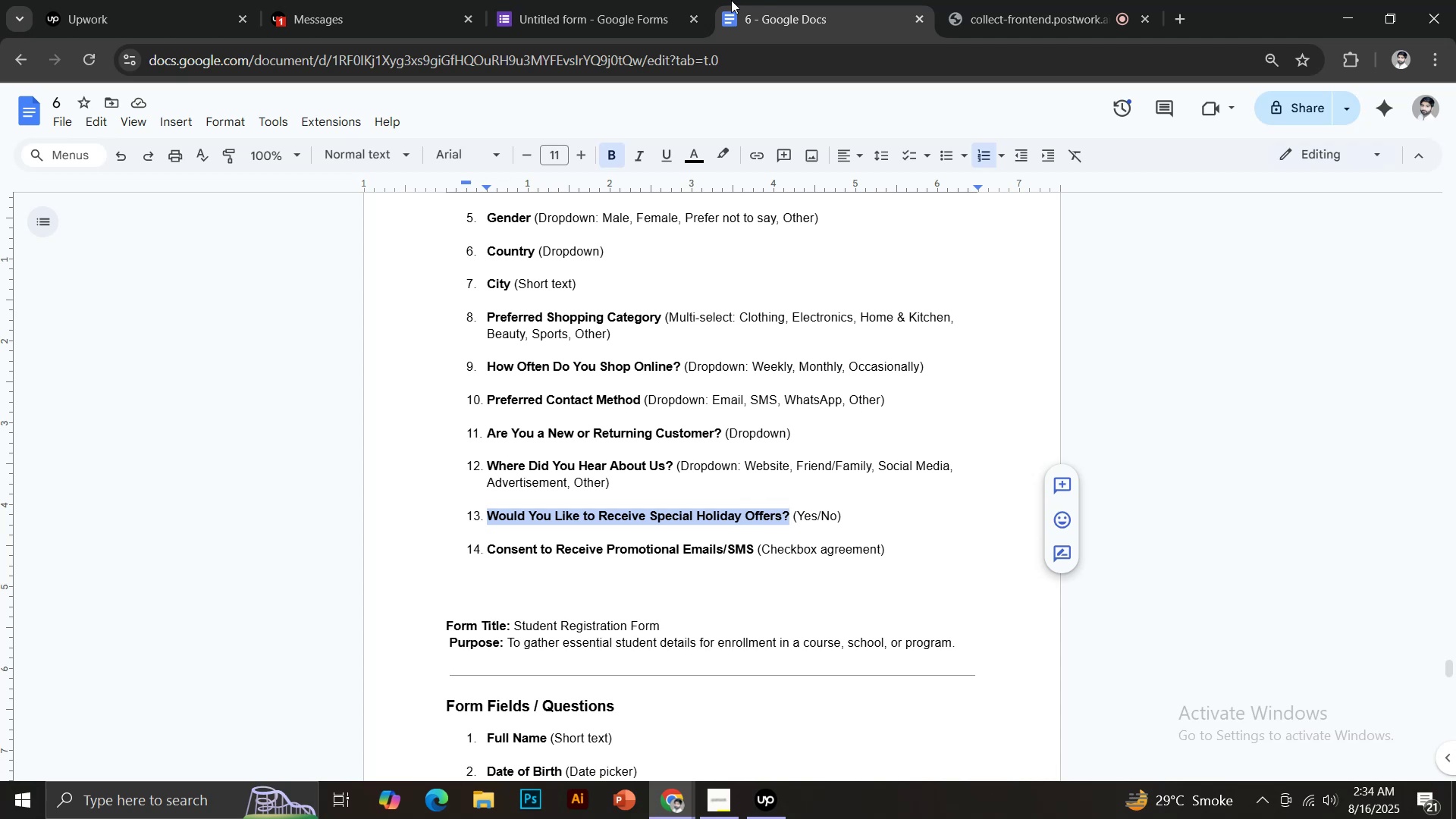 
key(Control+ControlLeft)
 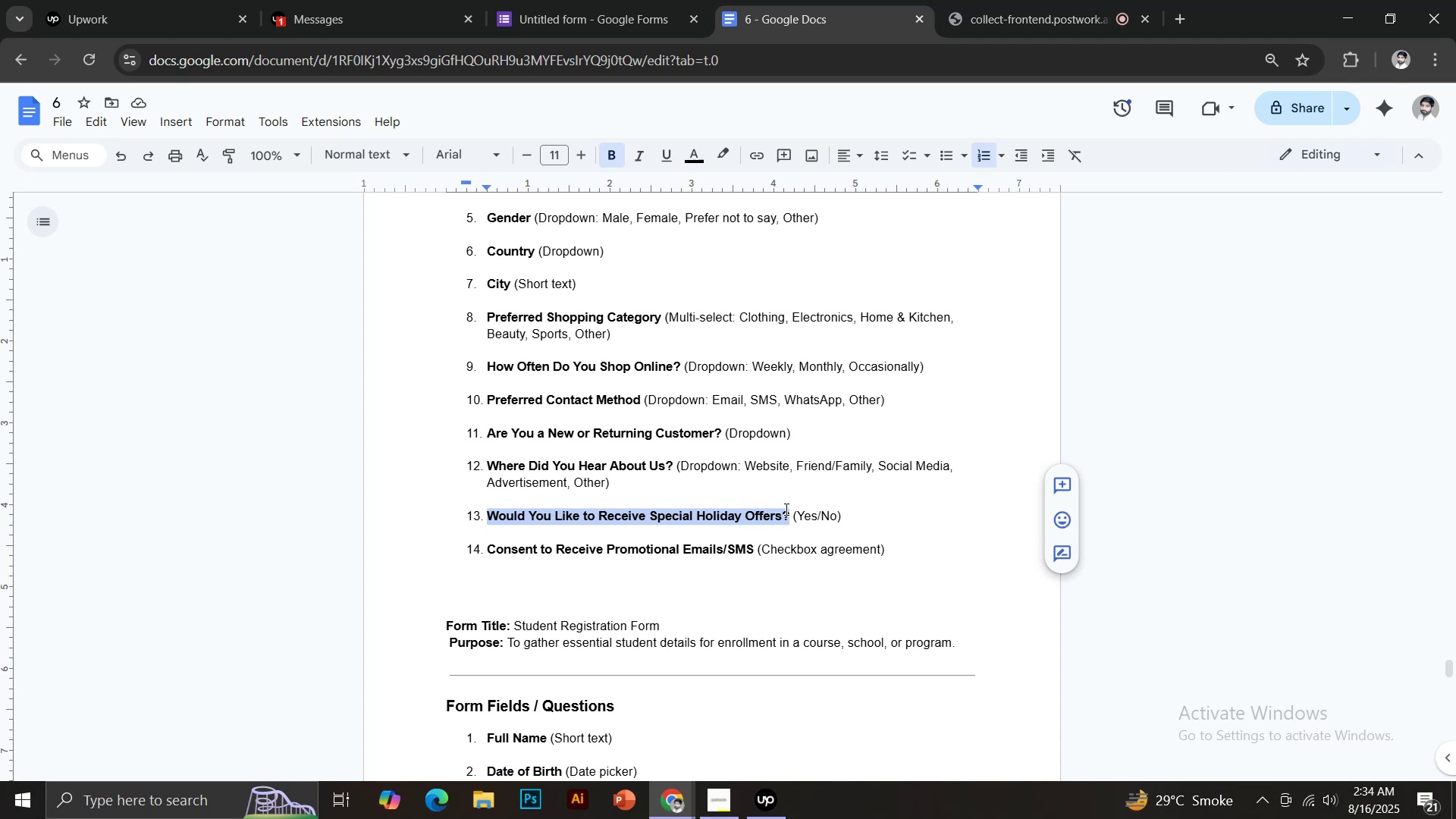 
key(Control+C)
 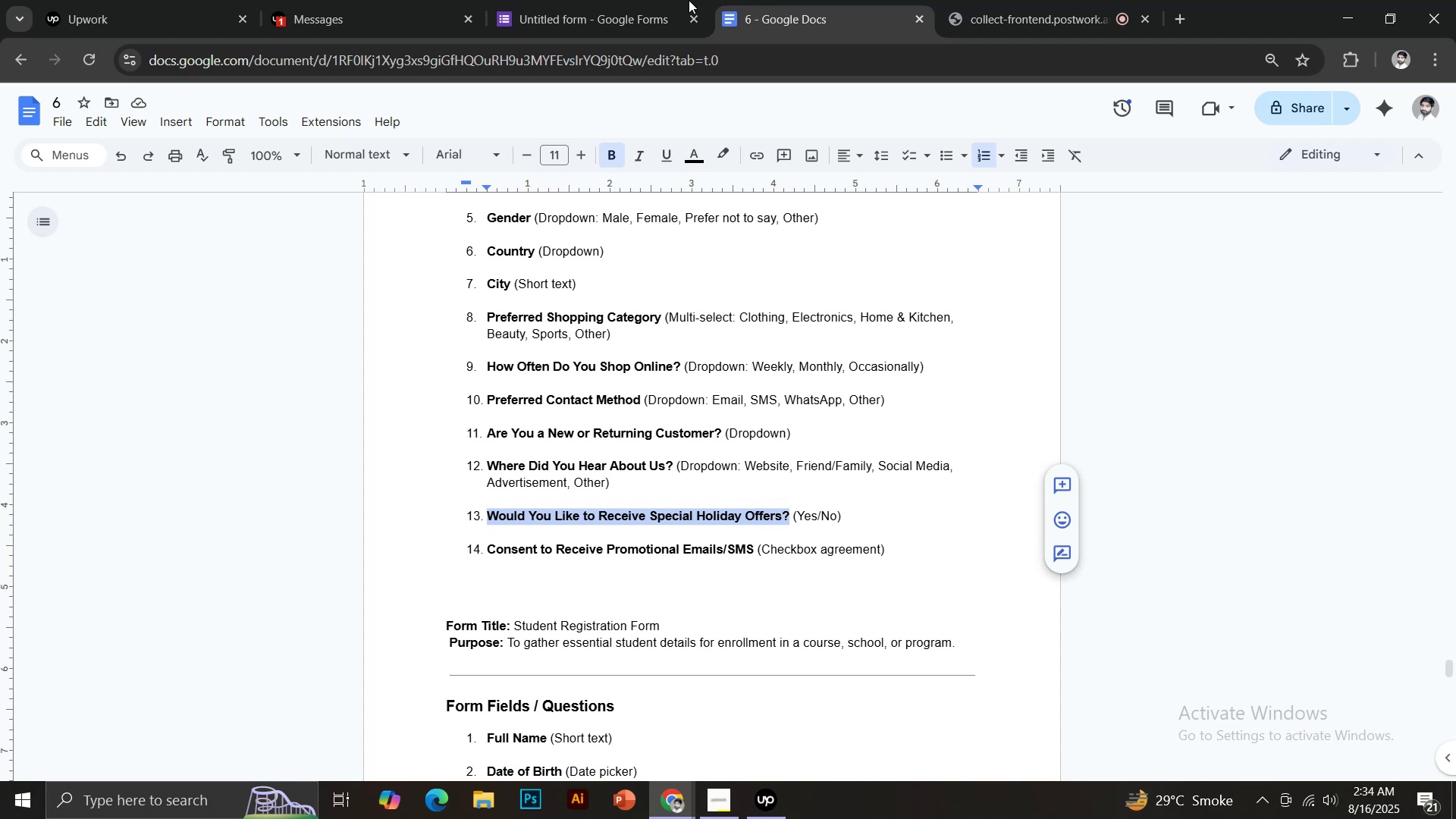 
left_click([616, 0])
 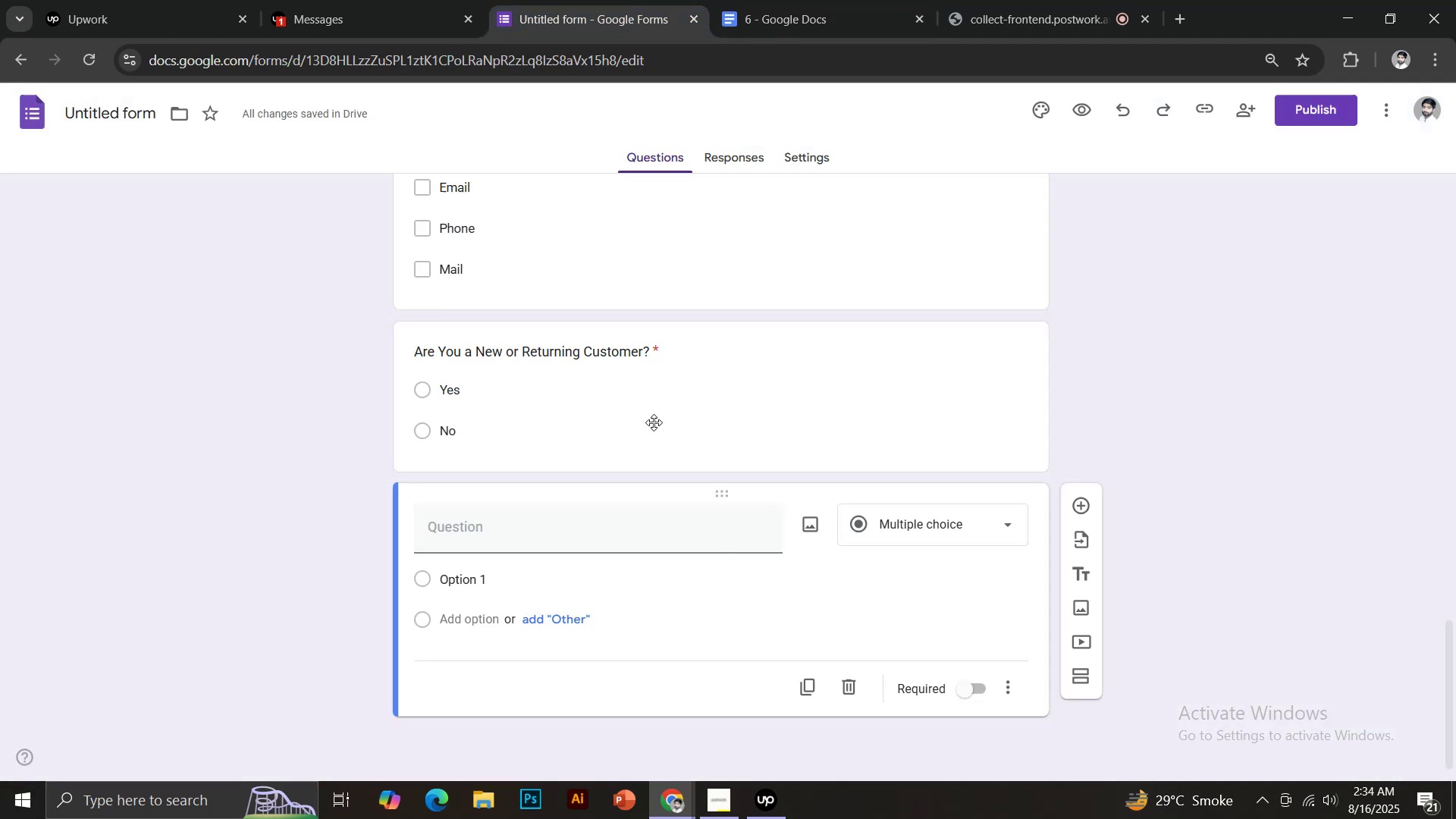 
key(Control+Shift+V)
 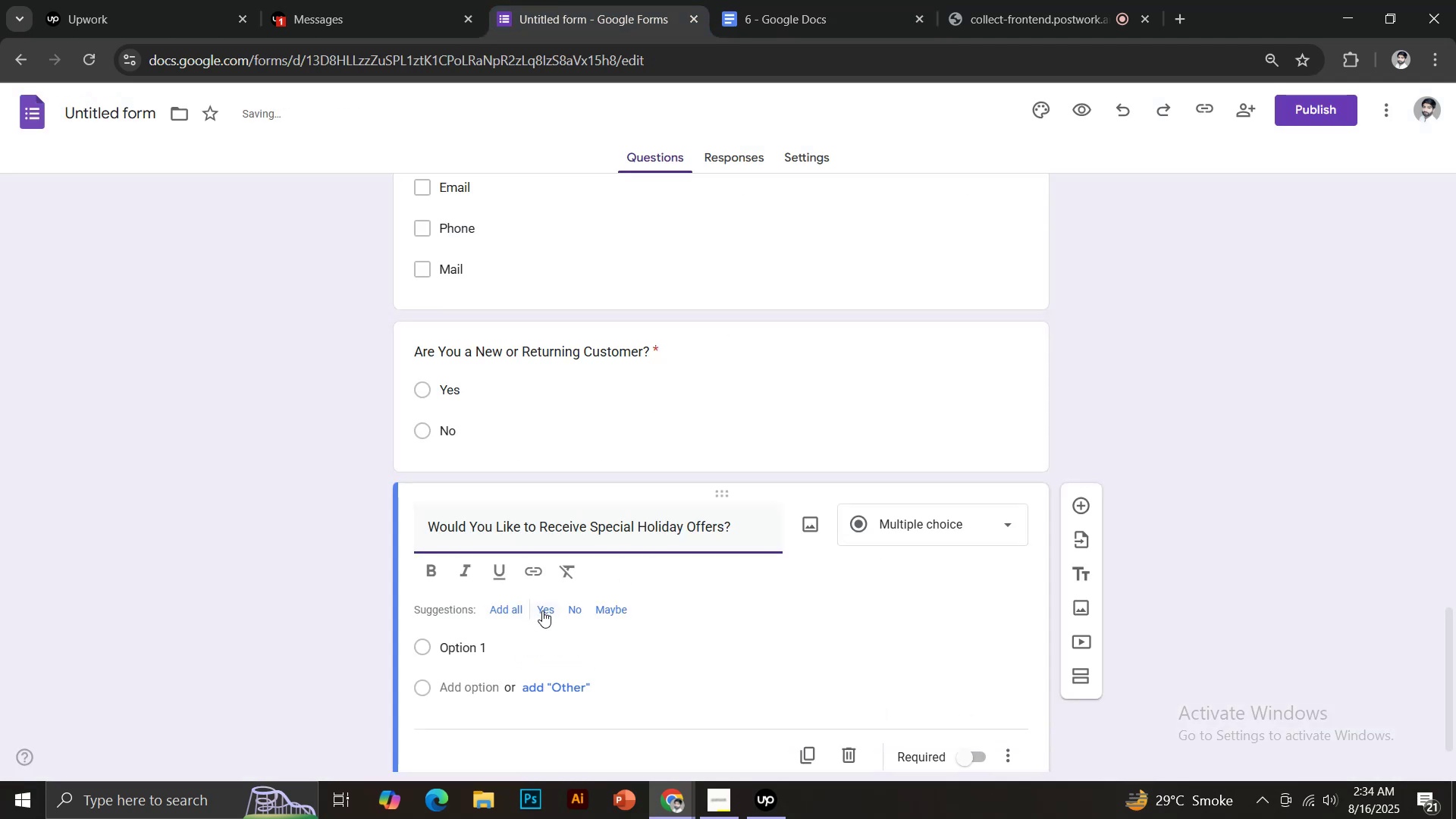 
left_click([510, 610])
 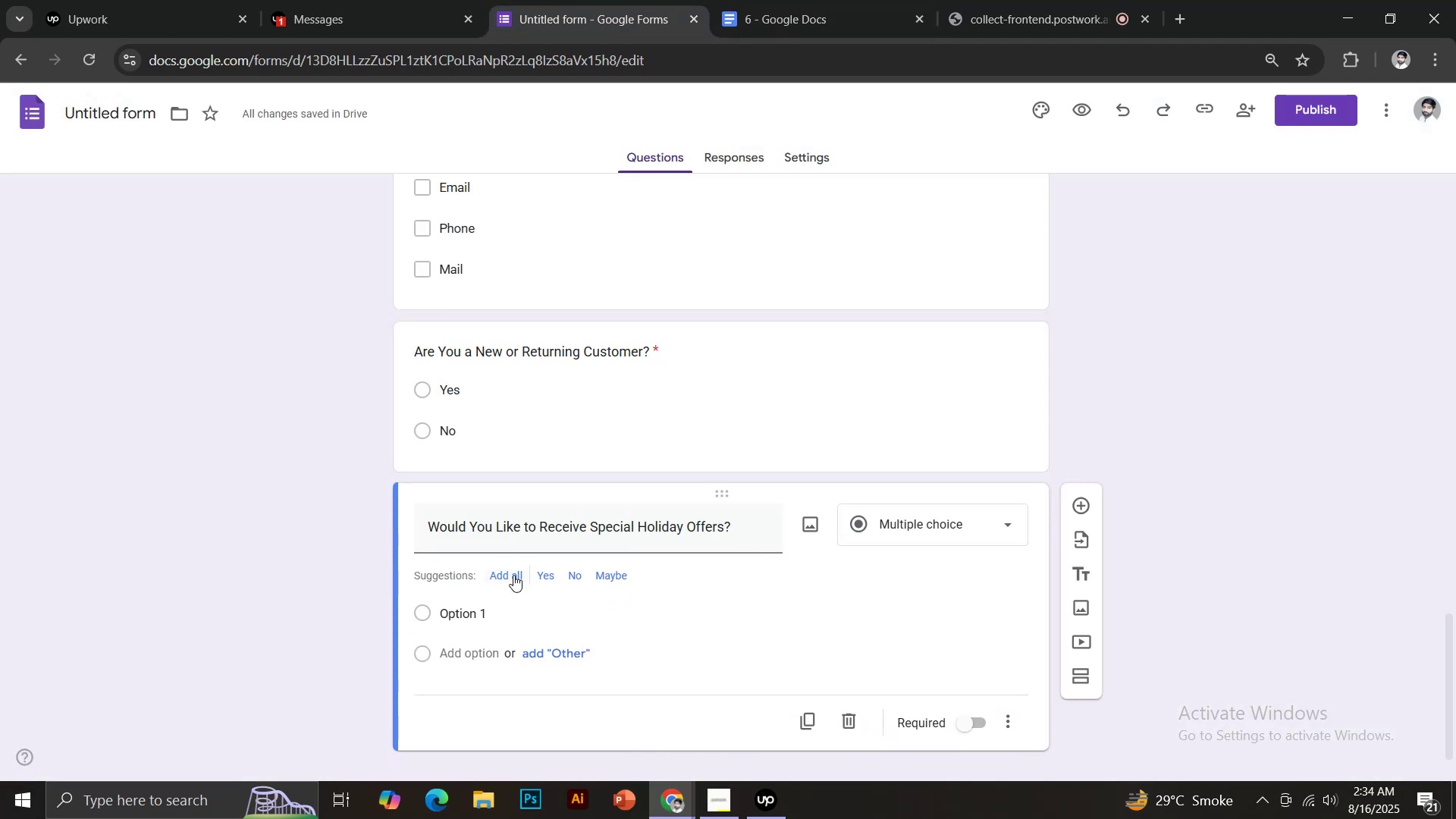 
left_click([546, 577])
 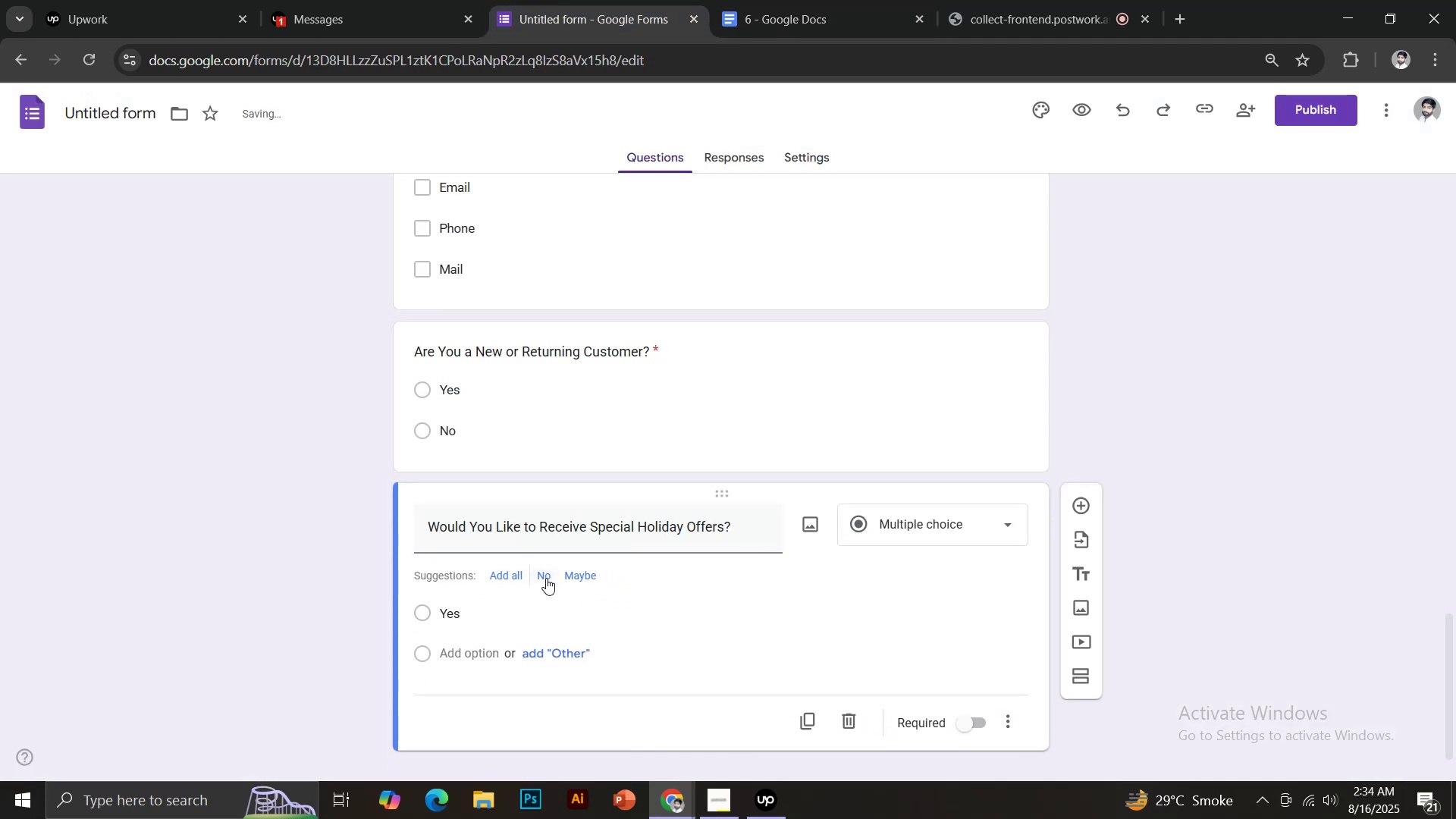 
left_click([544, 578])
 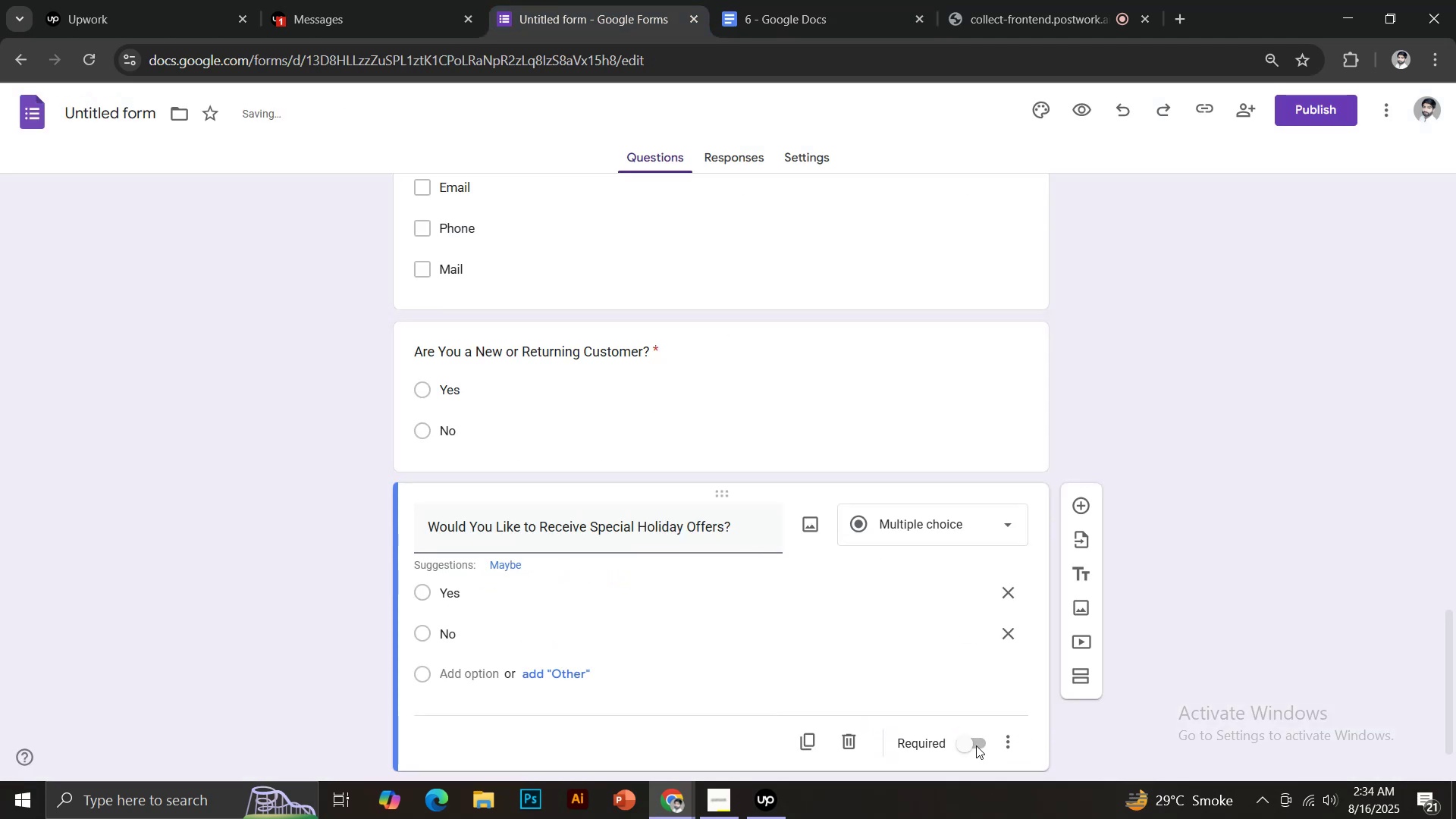 
left_click([972, 745])
 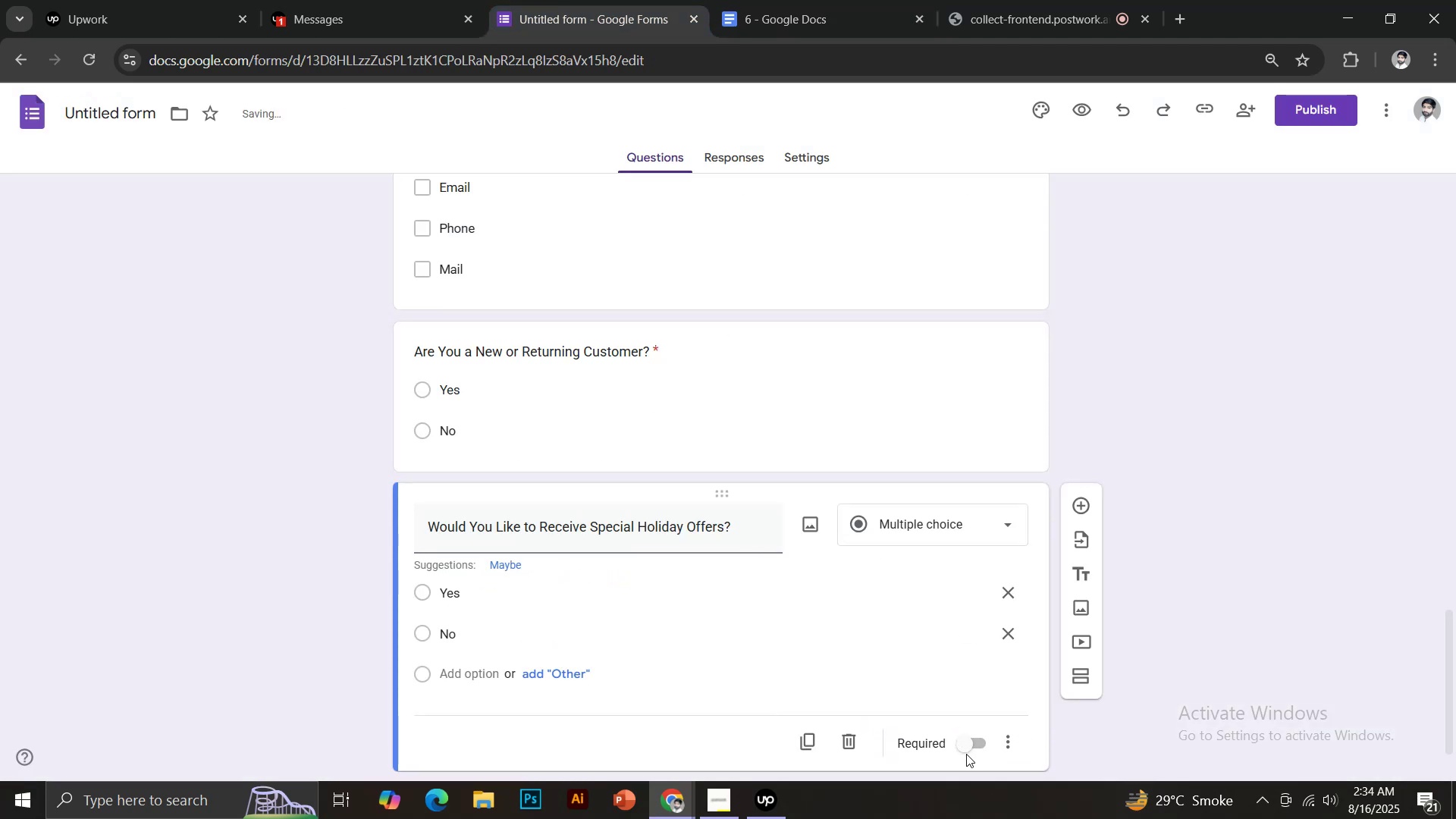 
scroll: coordinate [1002, 693], scroll_direction: down, amount: 2.0
 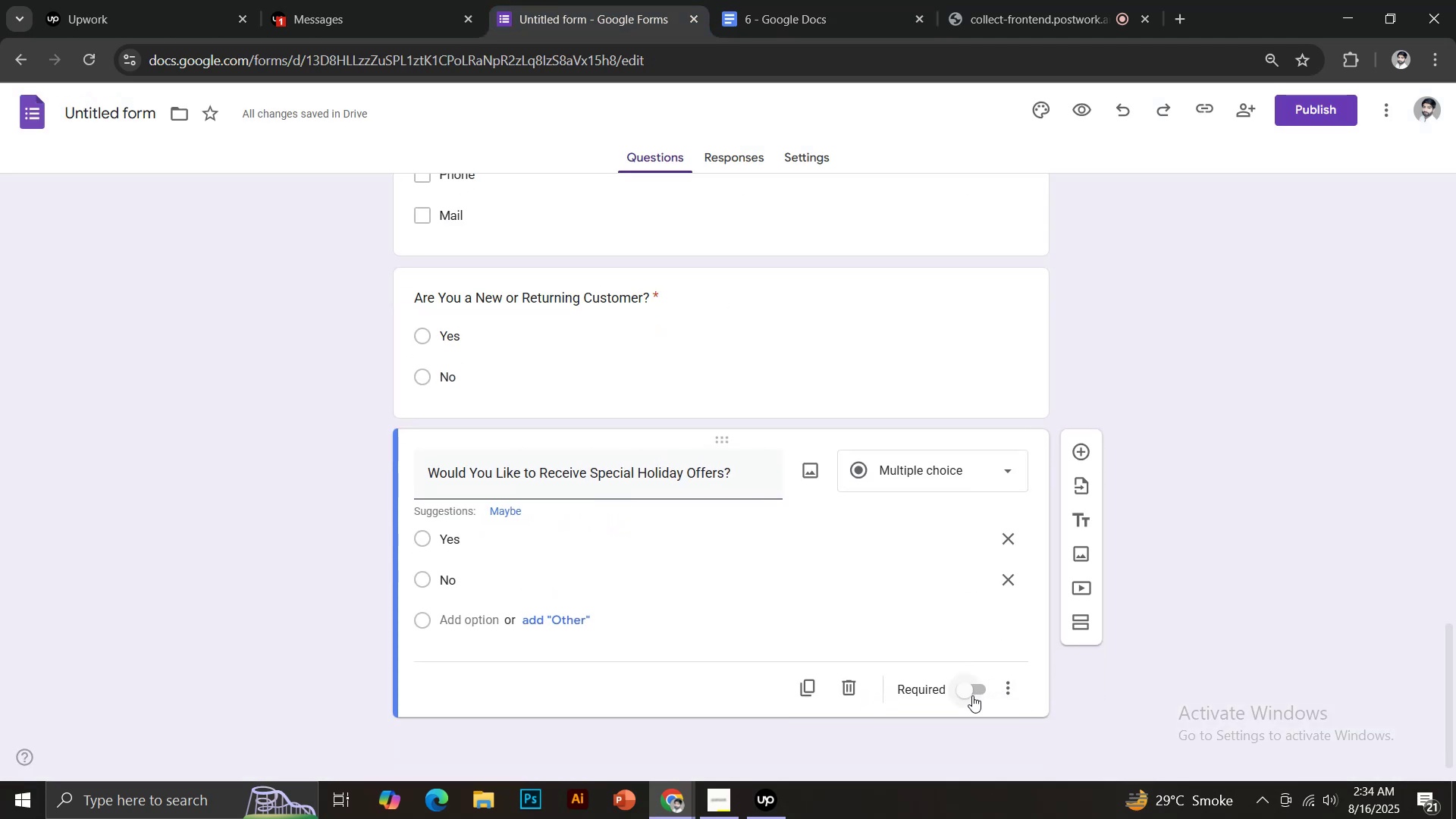 
left_click([972, 695])
 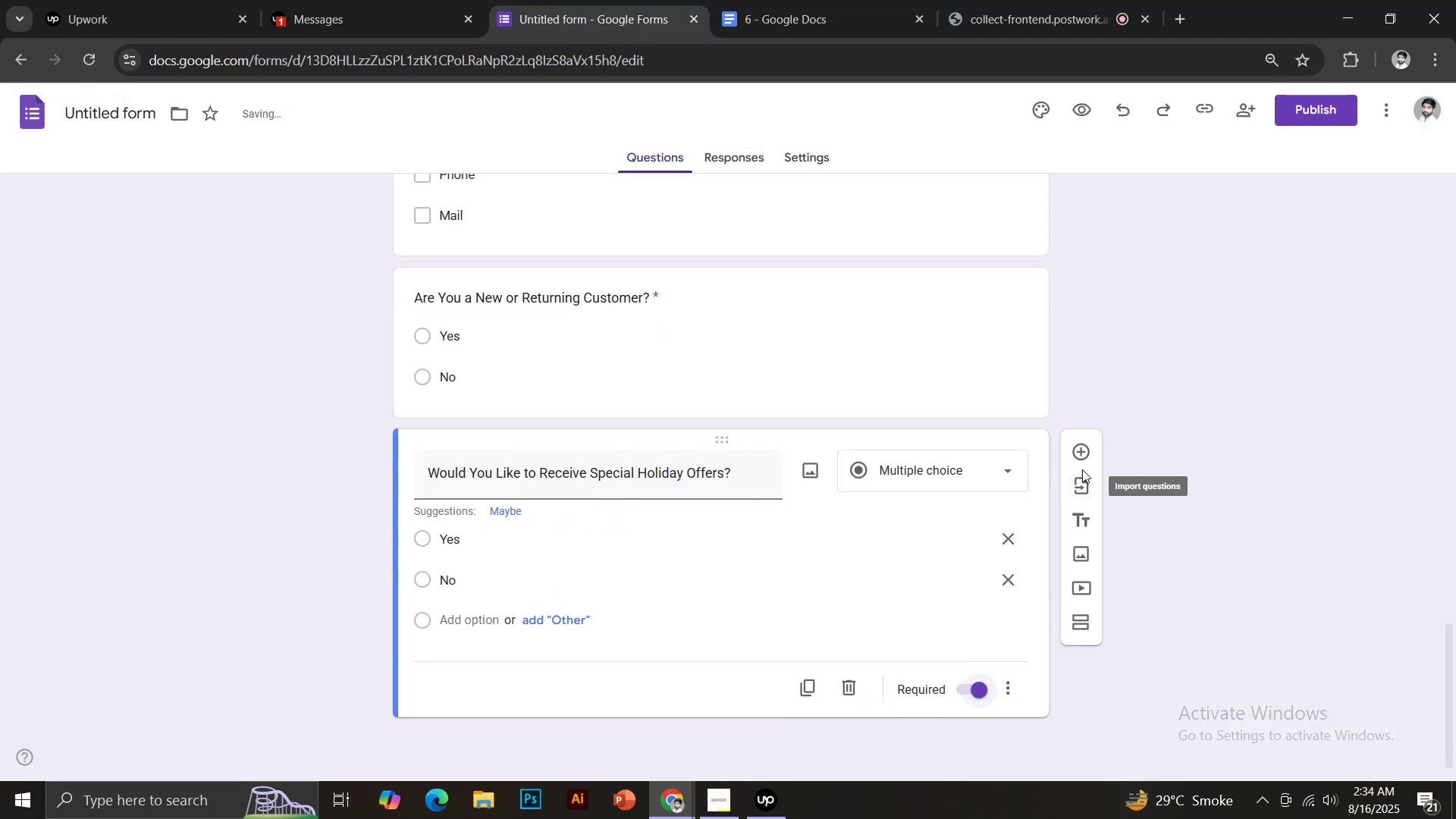 
left_click([1090, 447])
 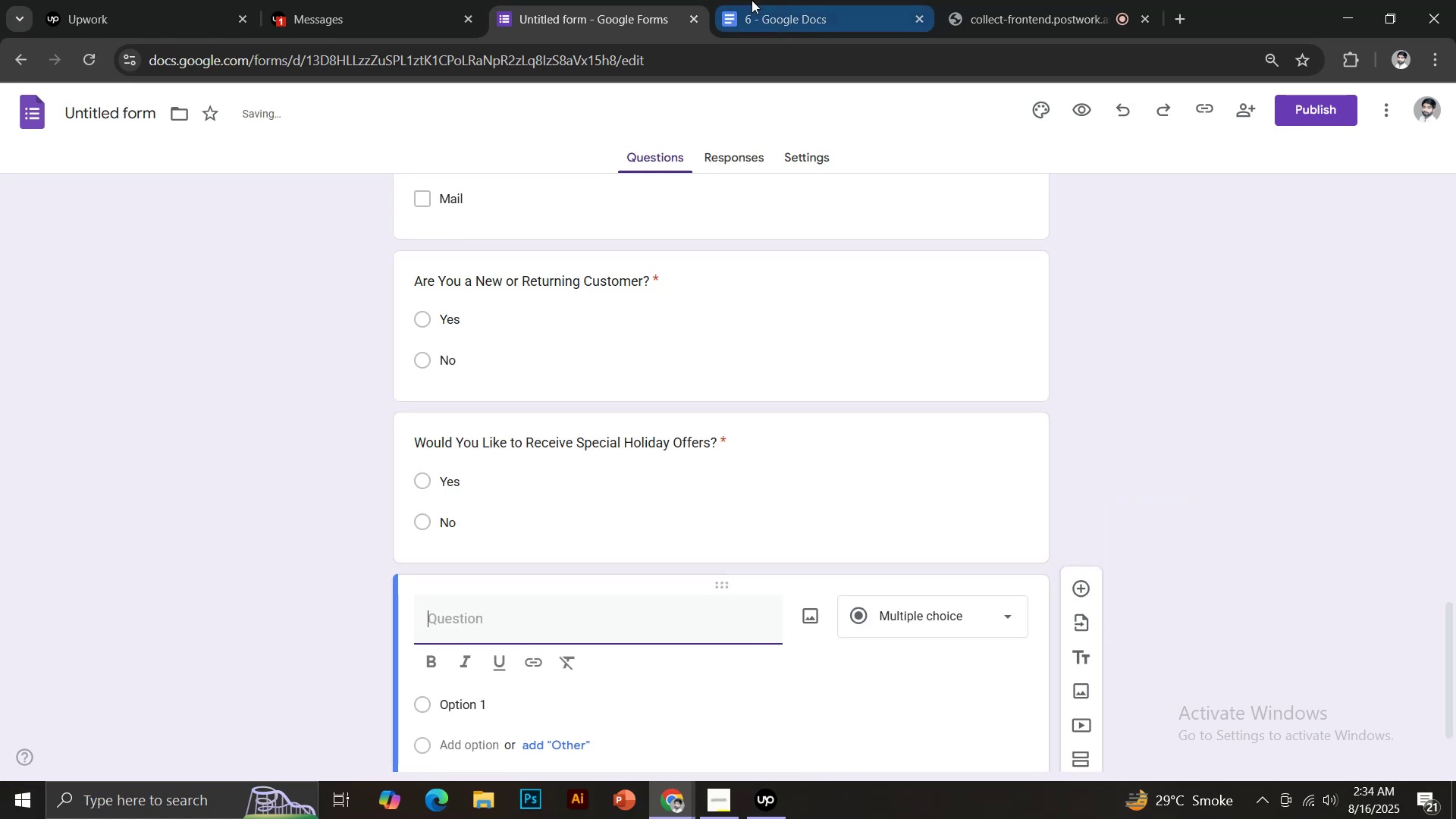 
left_click([753, 0])
 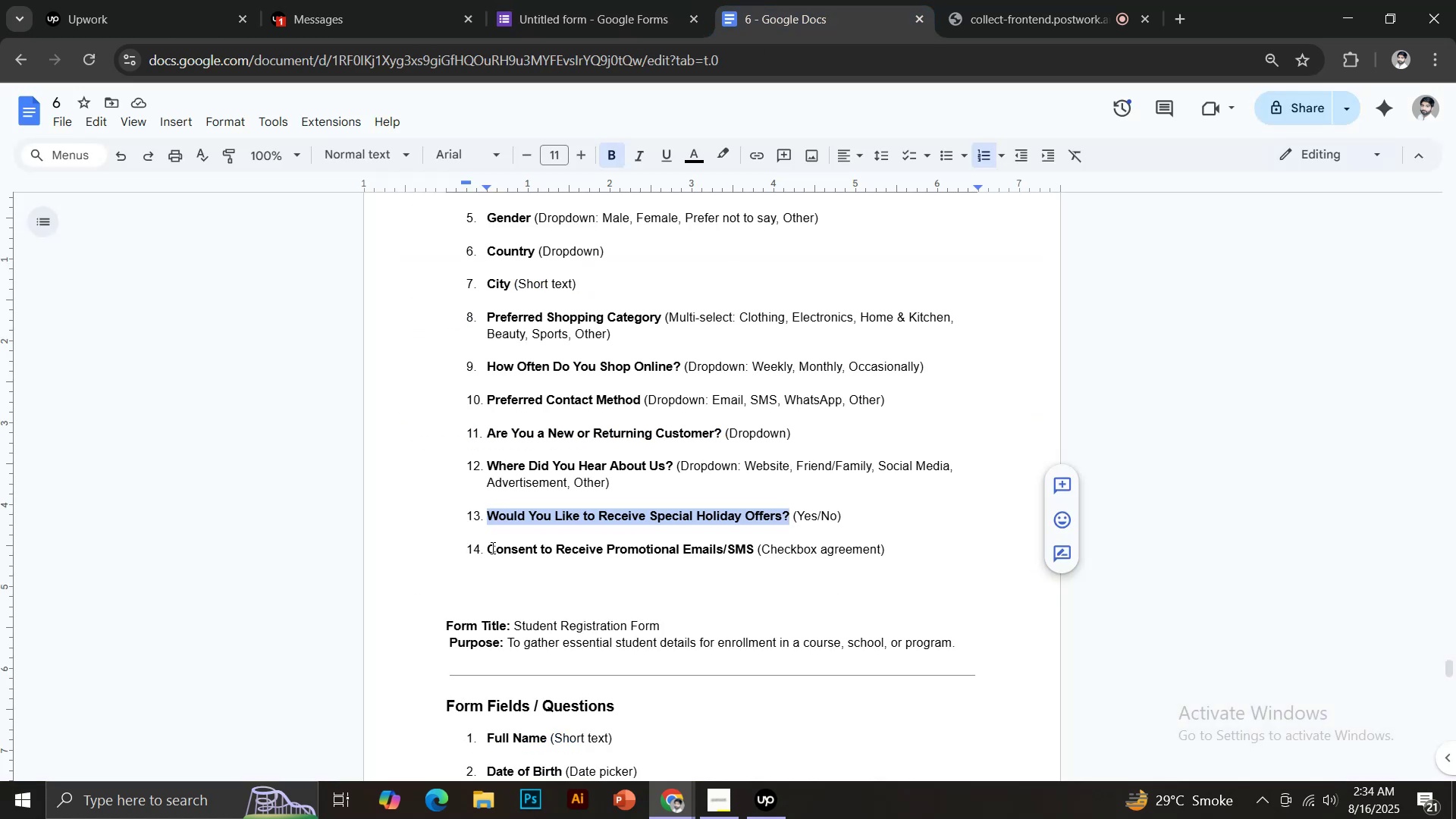 
left_click_drag(start_coordinate=[491, 551], to_coordinate=[750, 554])
 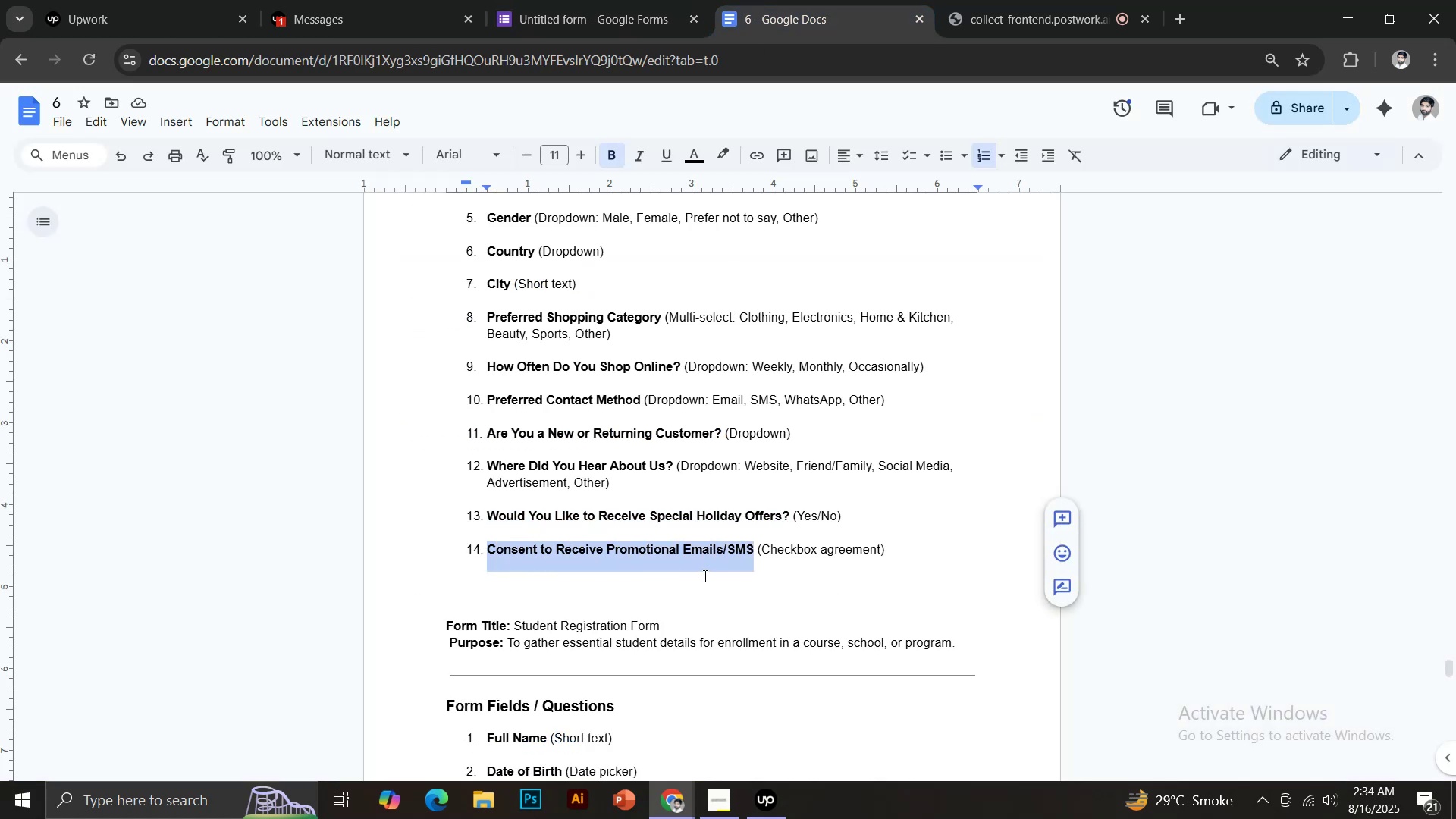 
hold_key(key=ControlLeft, duration=1.53)
 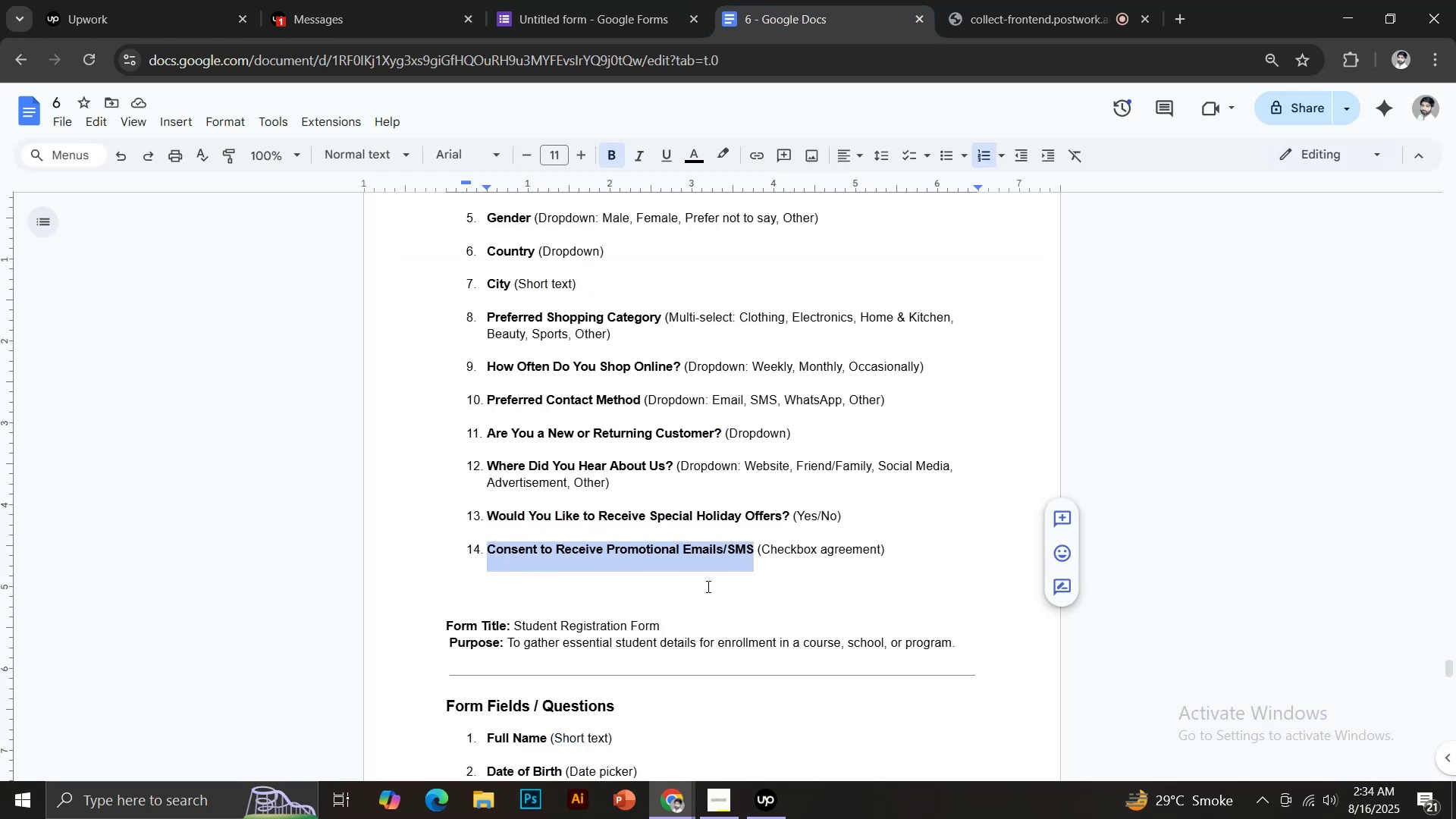 
hold_key(key=ControlLeft, duration=1.09)
 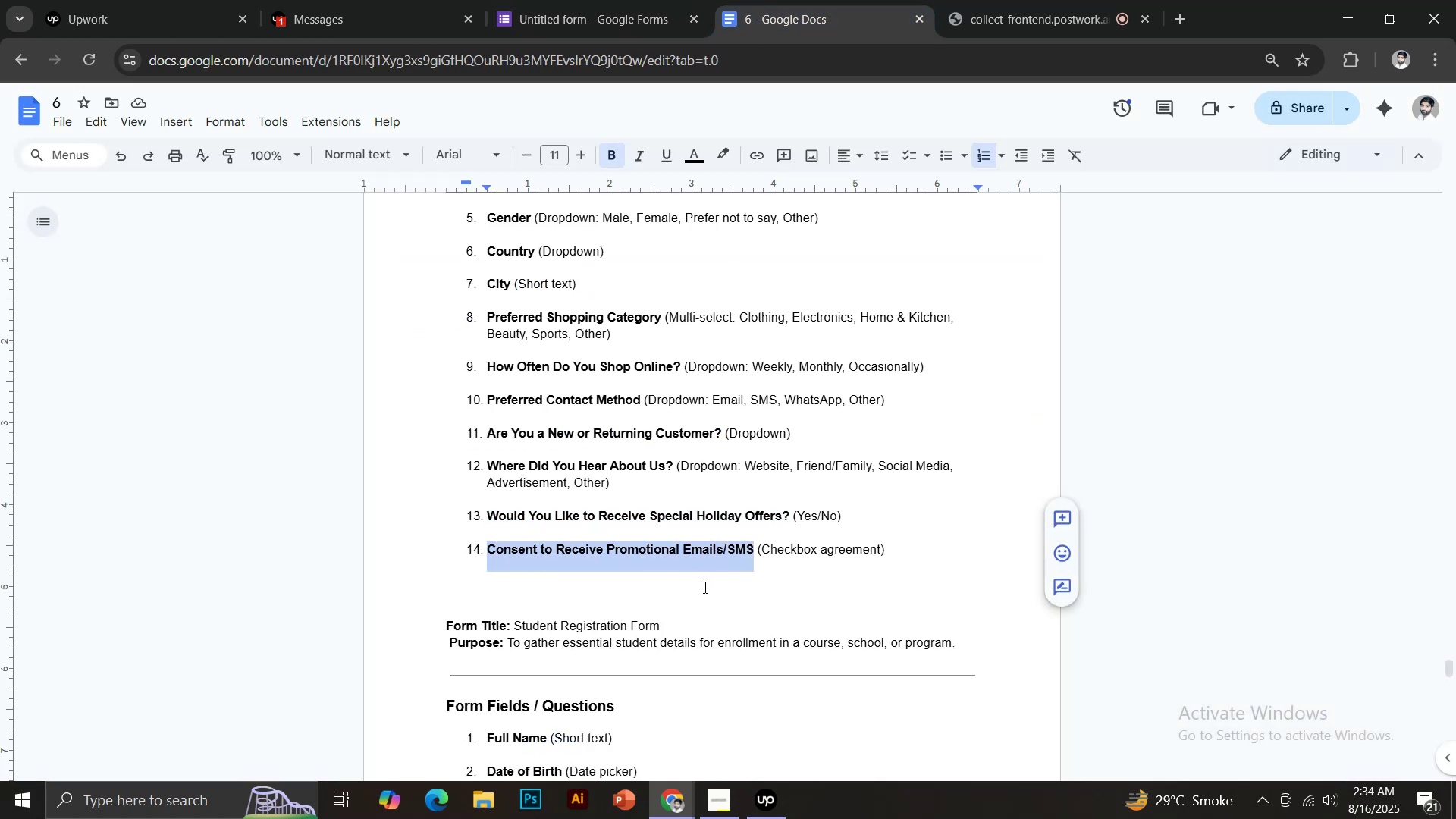 
hold_key(key=C, duration=0.4)
 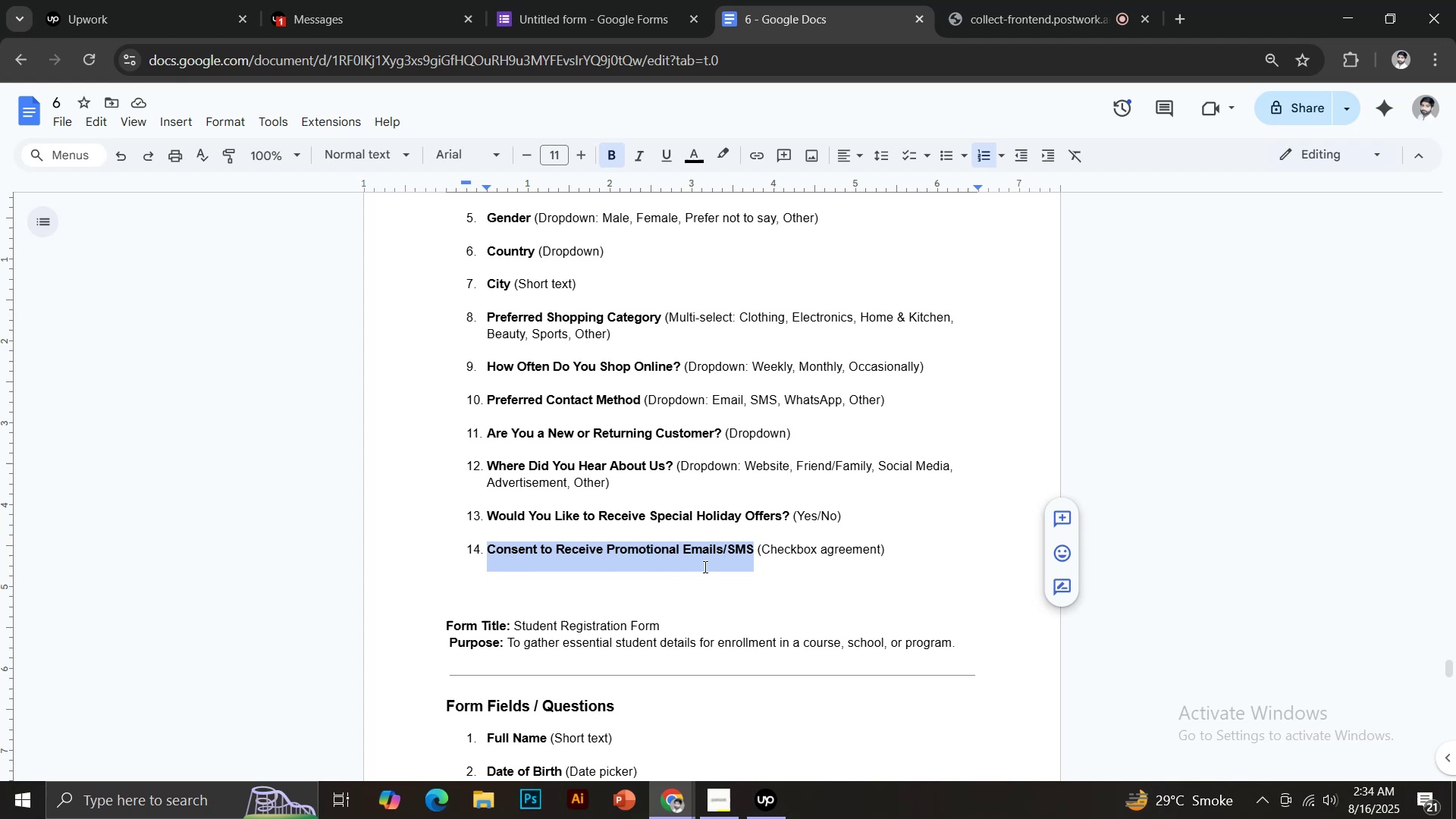 
left_click([570, 0])
 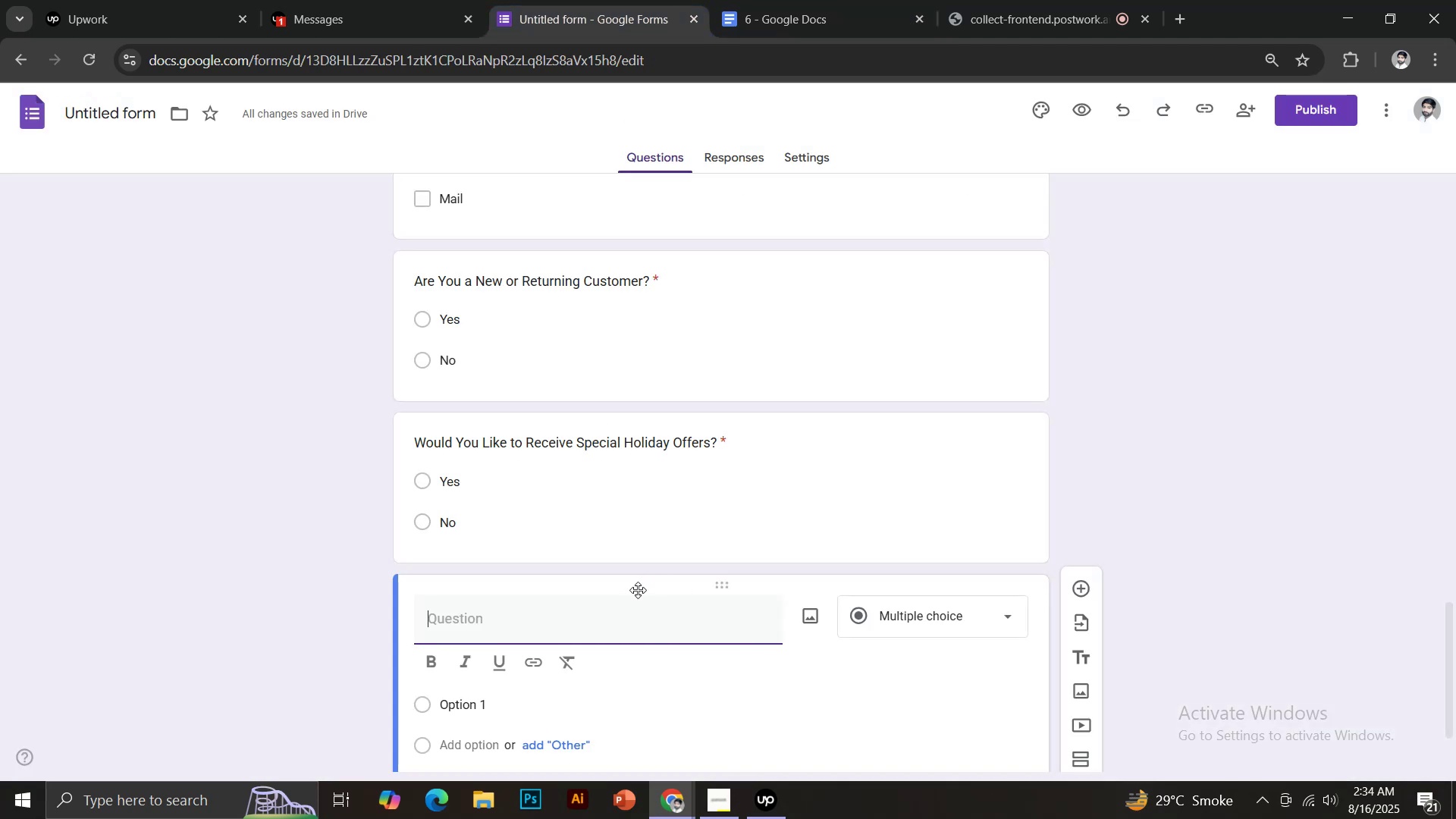 
key(Control+Shift+V)
 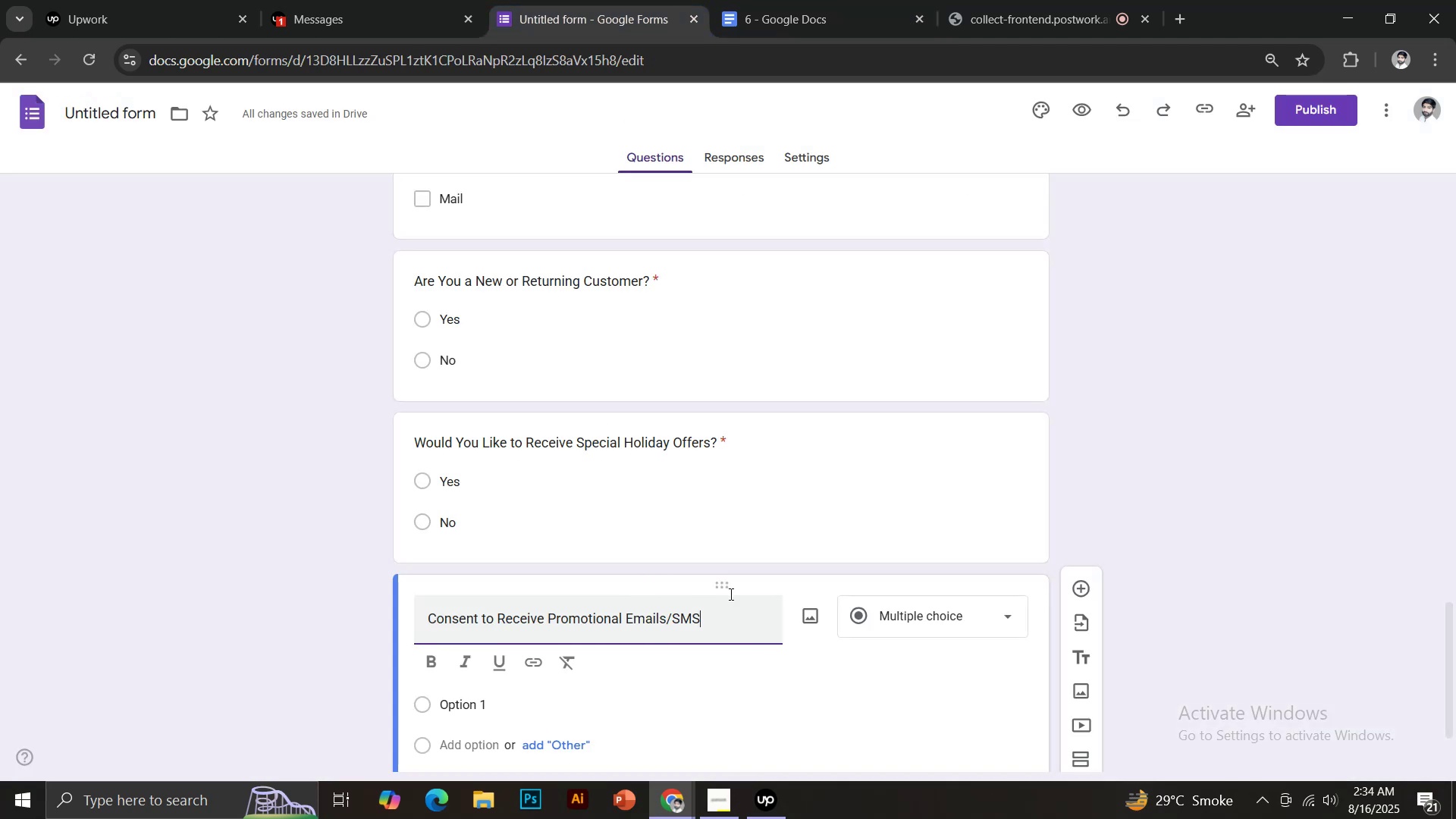 
scroll: coordinate [739, 590], scroll_direction: down, amount: 2.0
 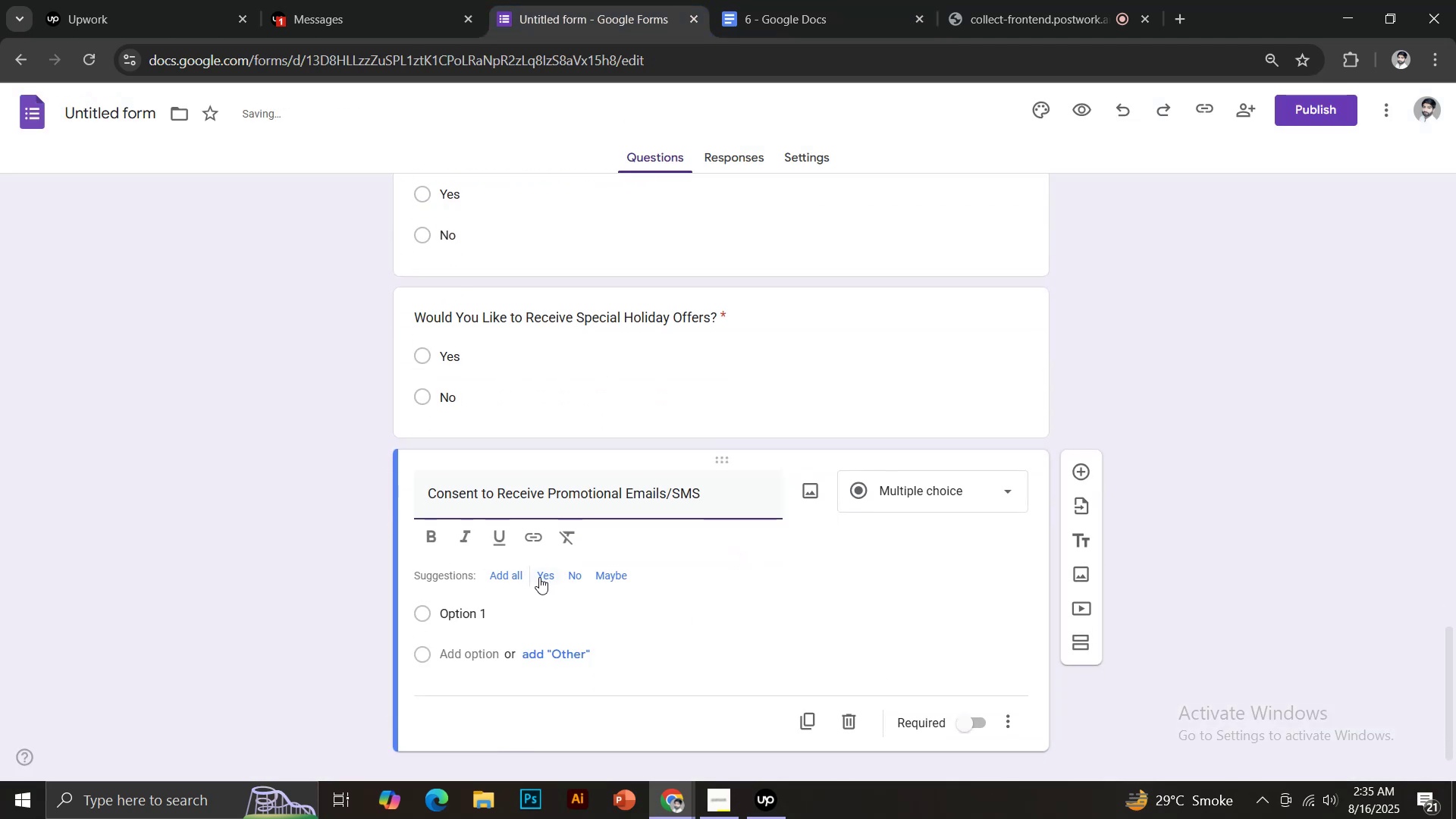 
left_click([779, 0])
 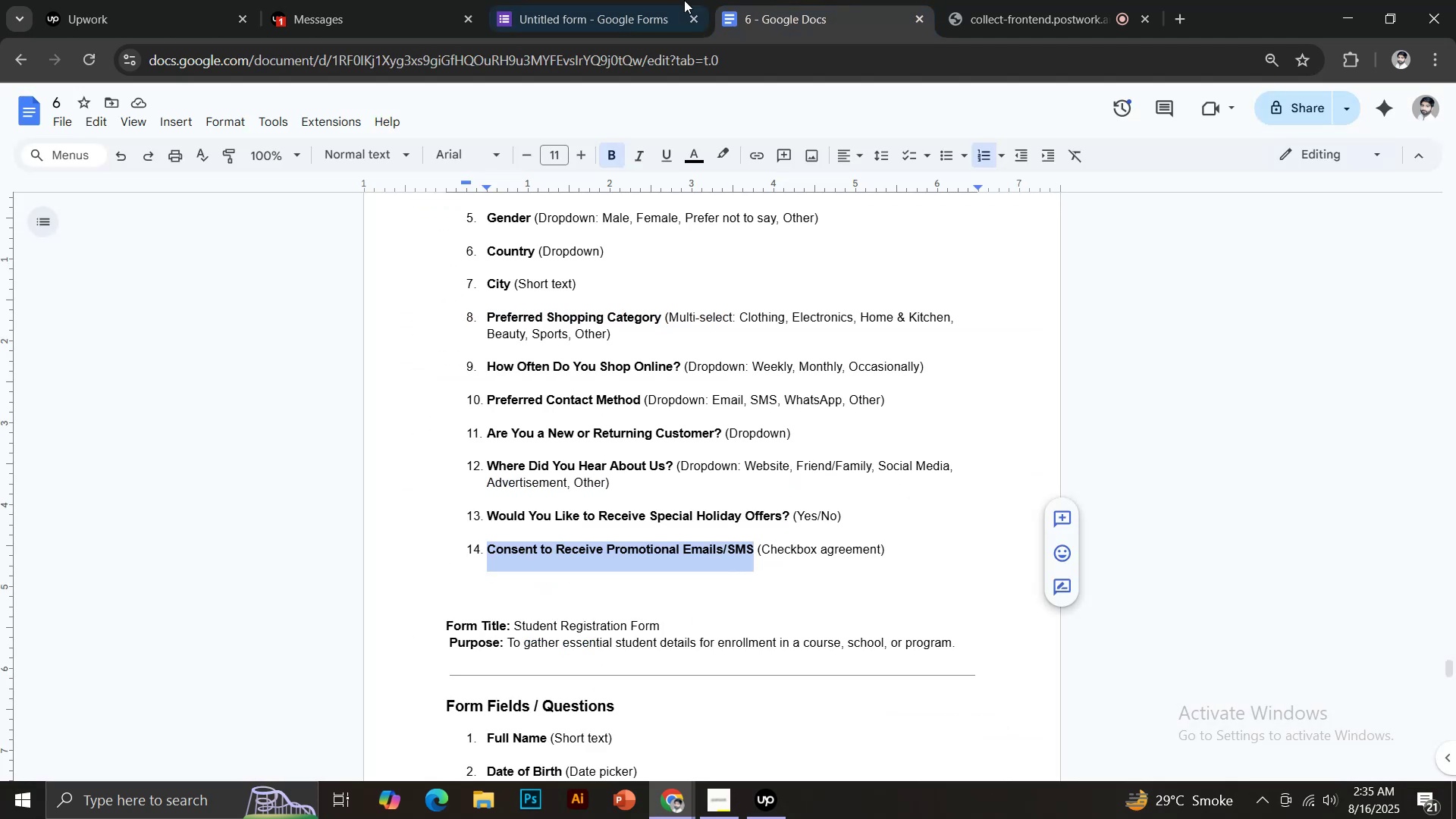 
left_click([673, 0])
 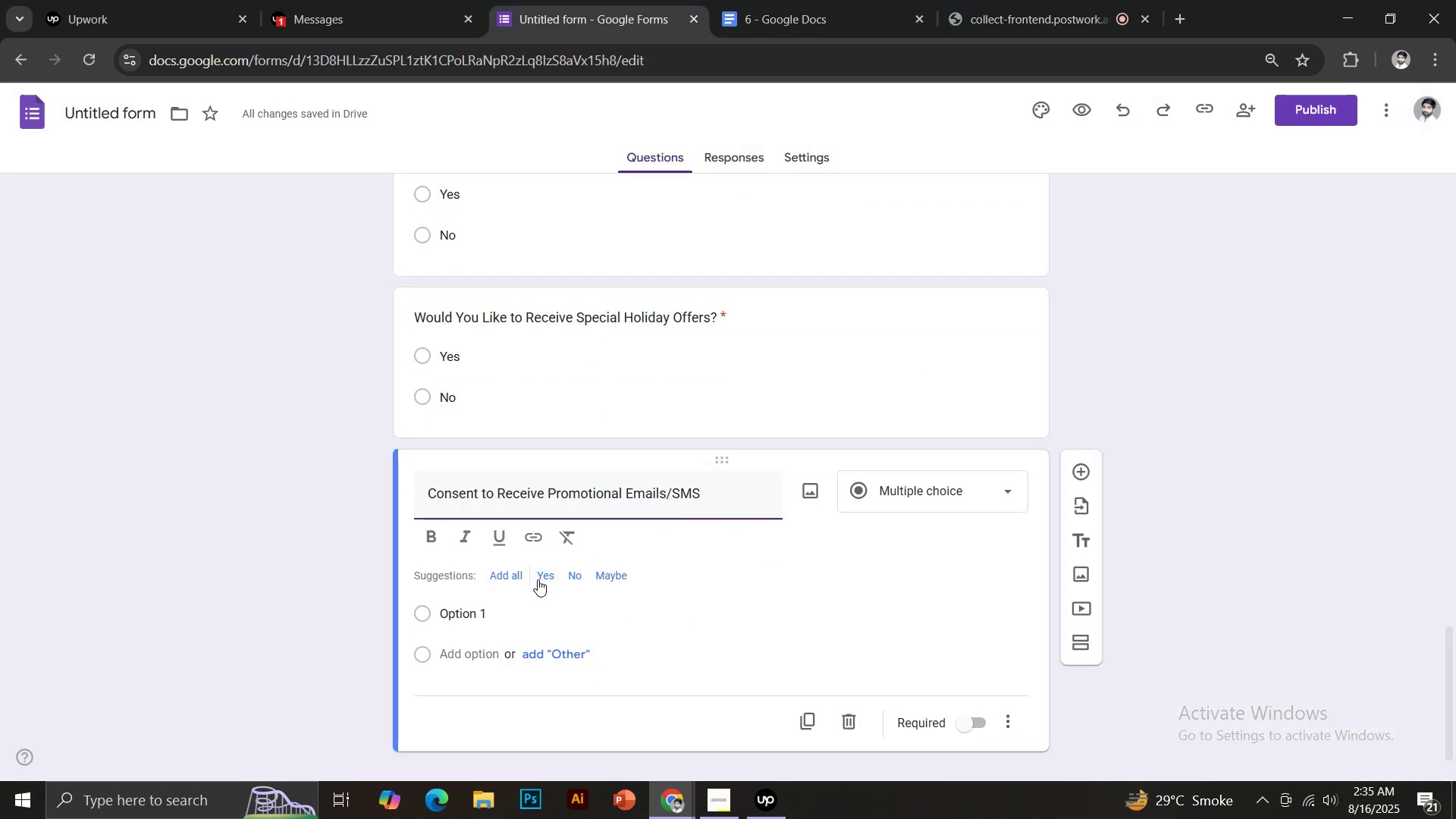 
left_click([543, 578])
 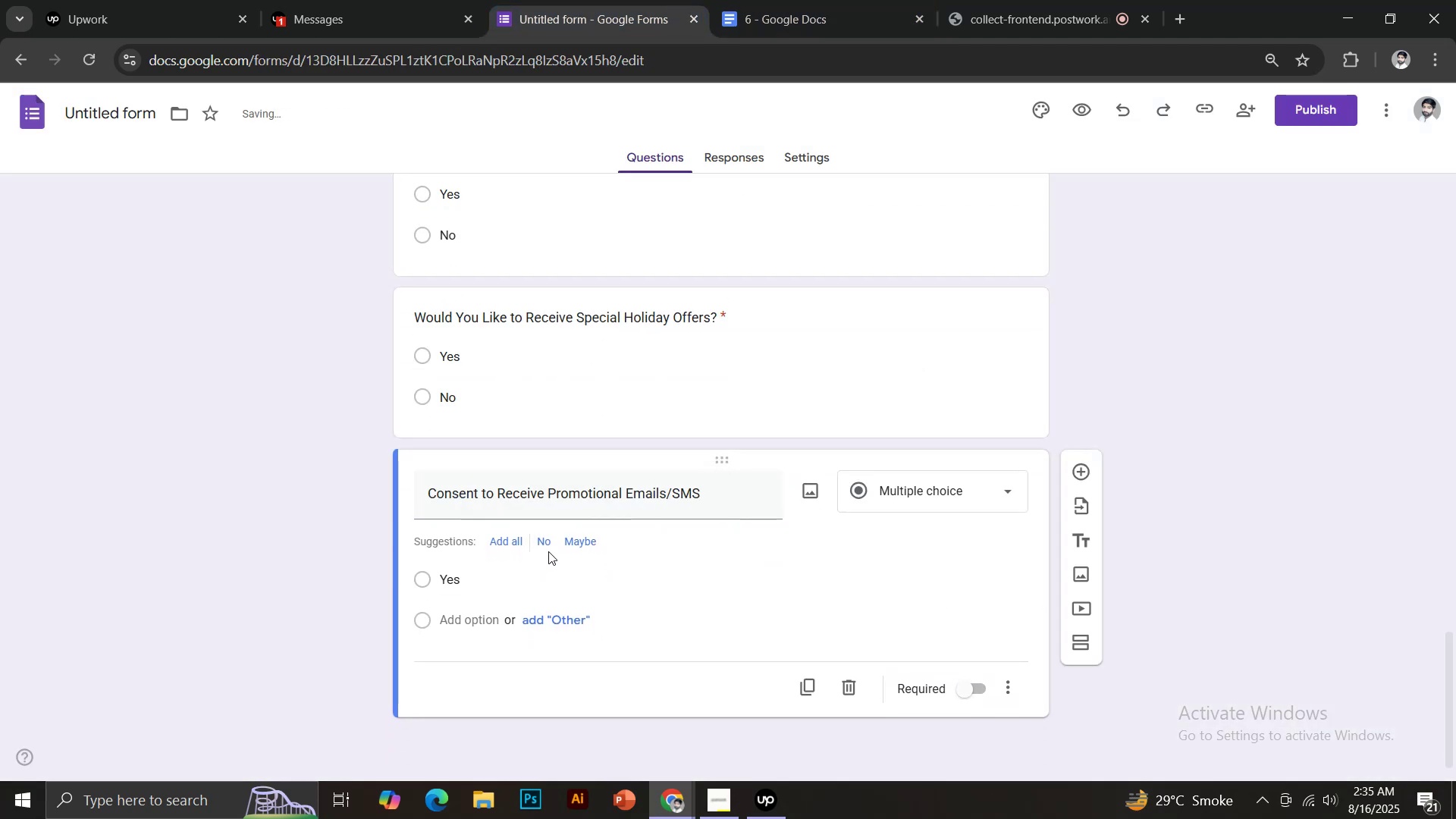 
left_click([545, 543])
 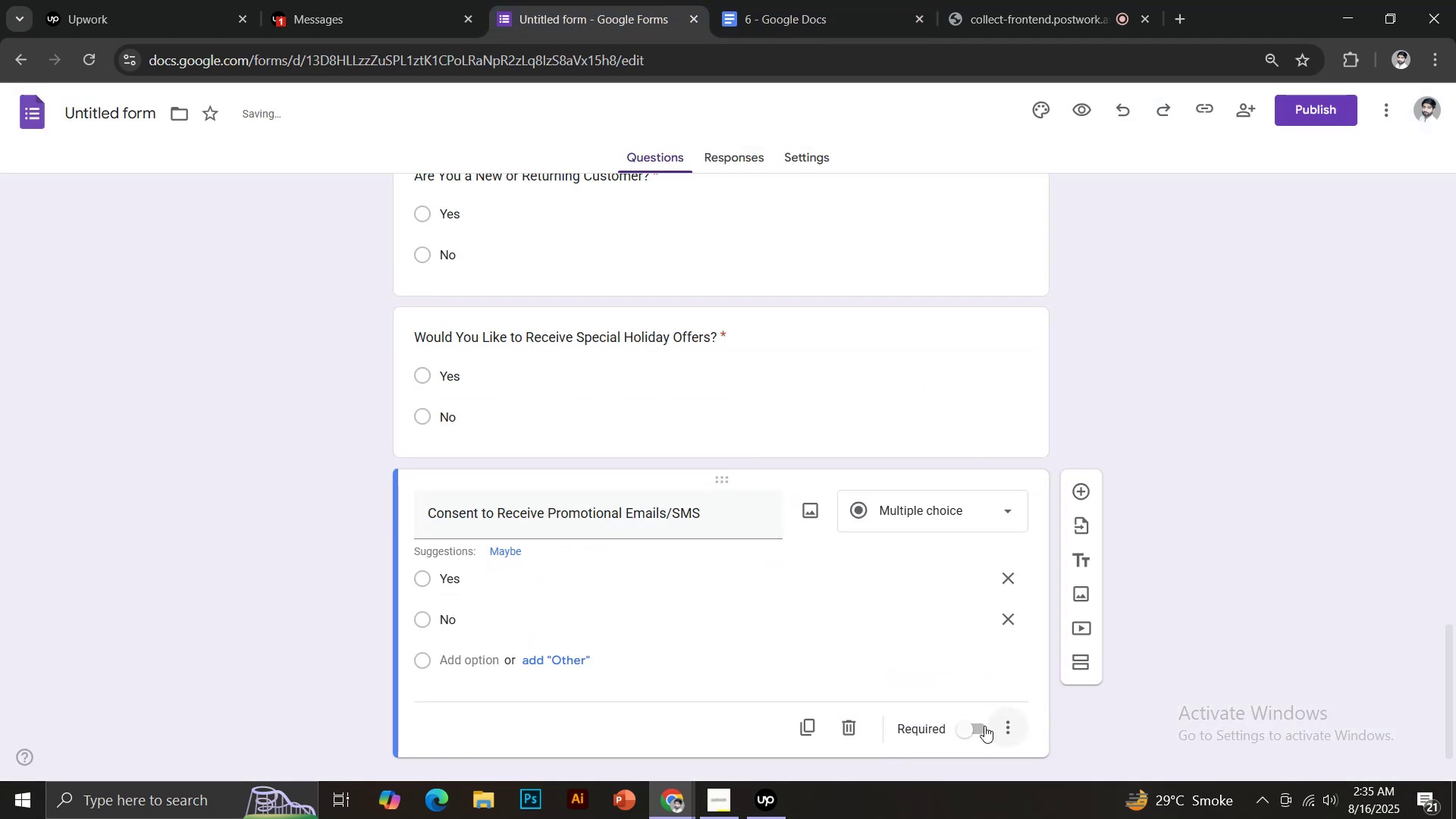 
left_click([972, 730])
 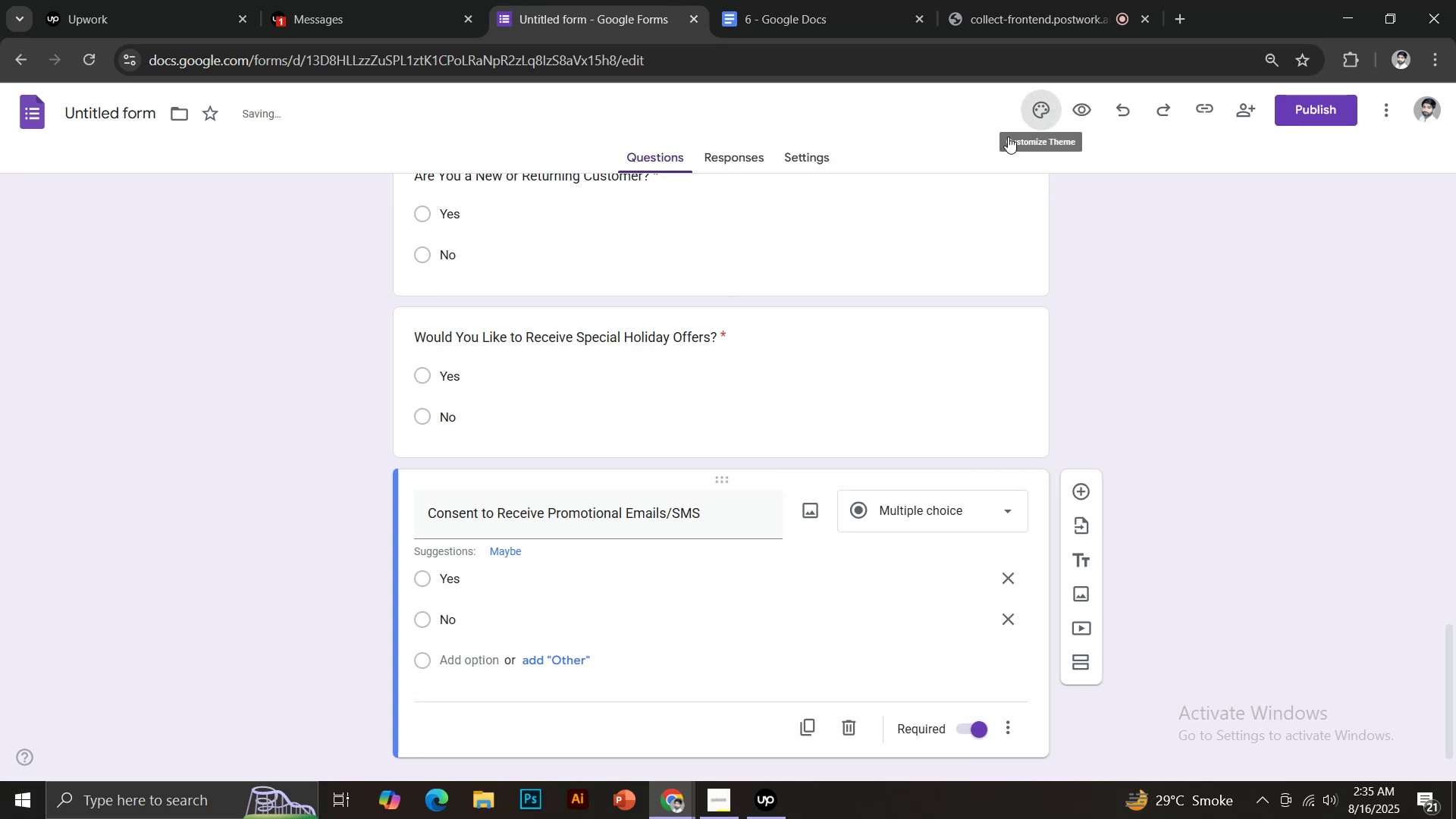 
scroll: coordinate [1348, 590], scroll_direction: down, amount: 6.0
 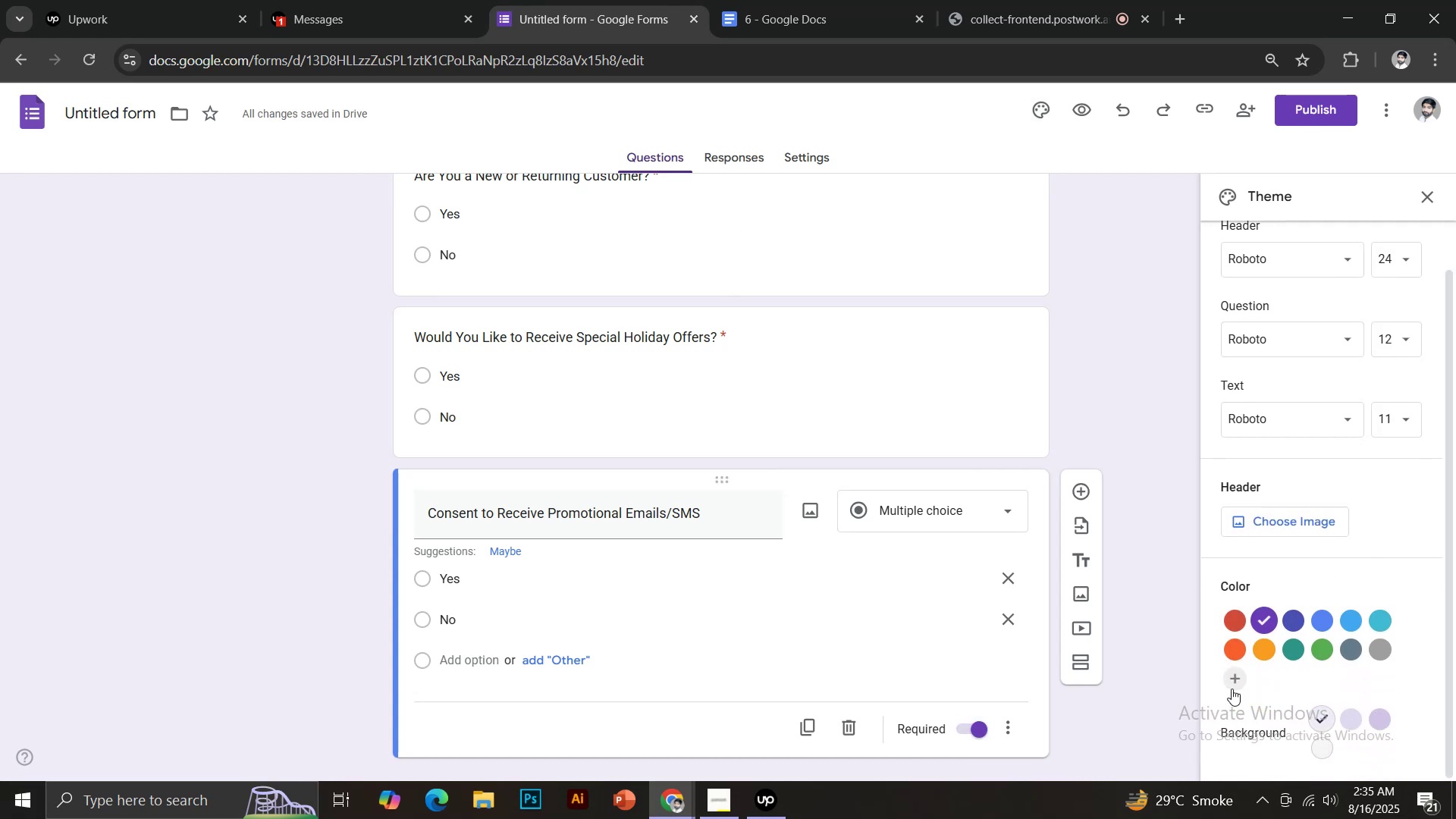 
left_click([1234, 681])
 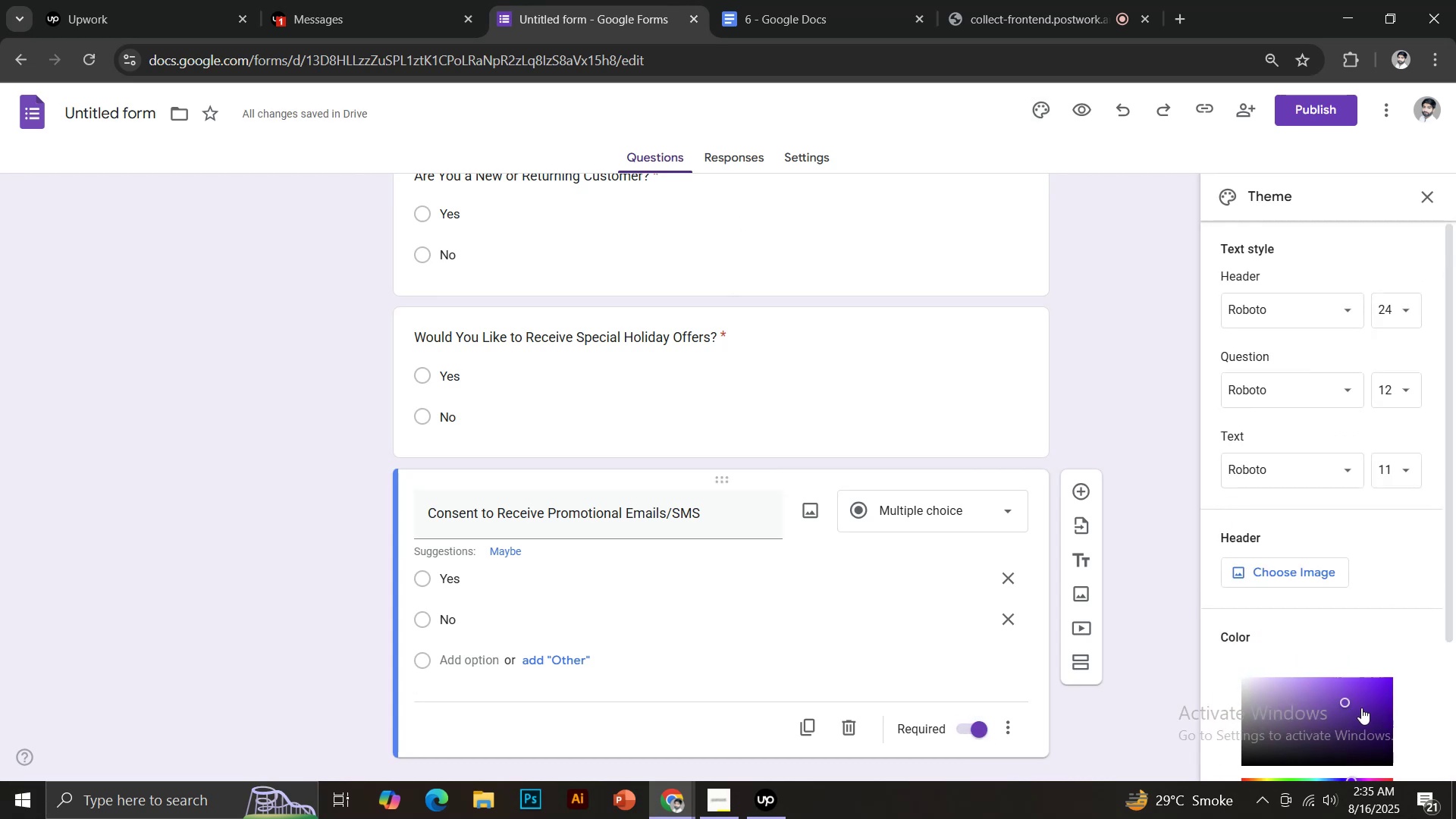 
scroll: coordinate [1368, 708], scroll_direction: down, amount: 2.0
 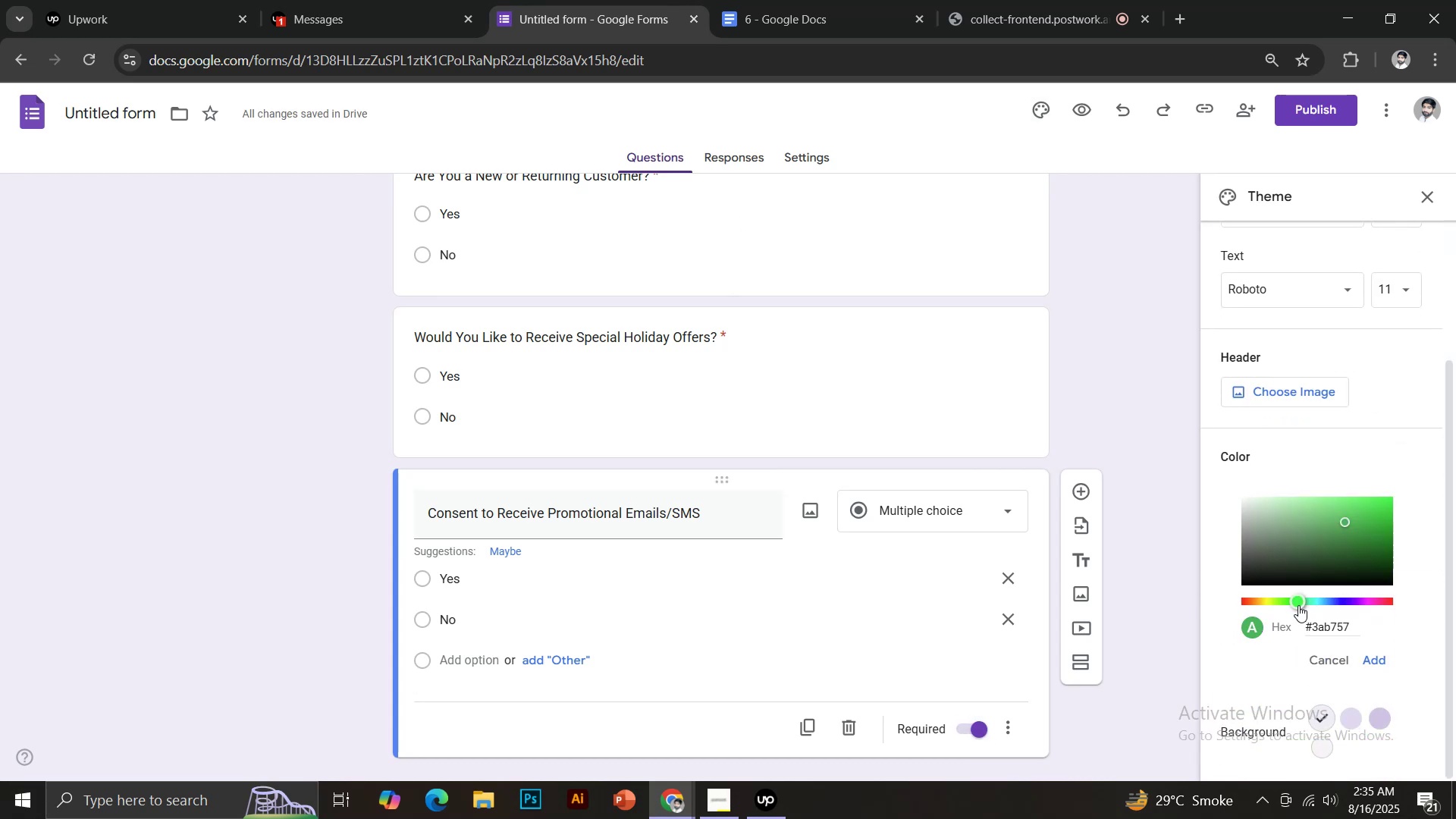 
left_click_drag(start_coordinate=[1355, 515], to_coordinate=[1369, 509])
 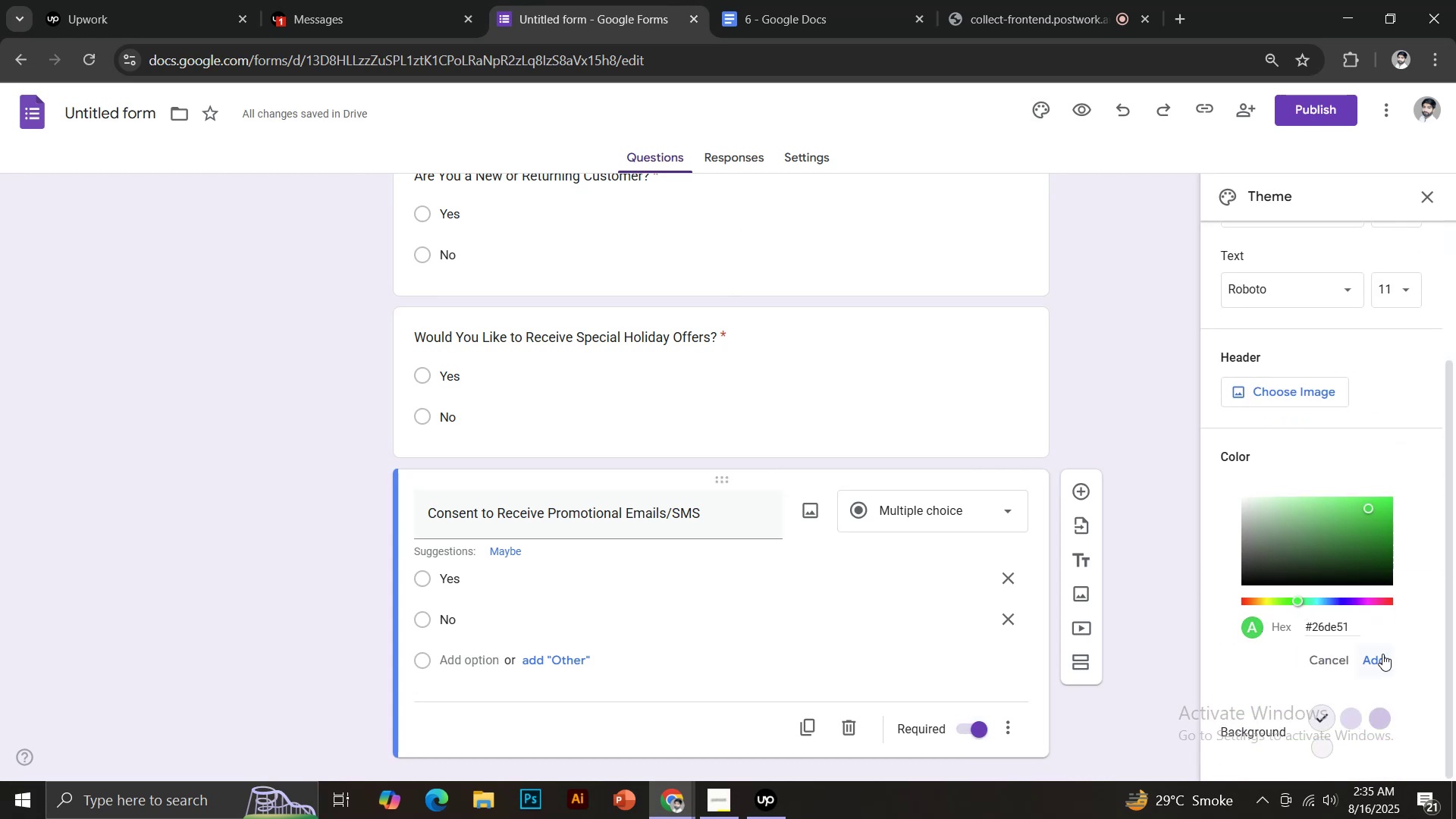 
left_click([1379, 655])
 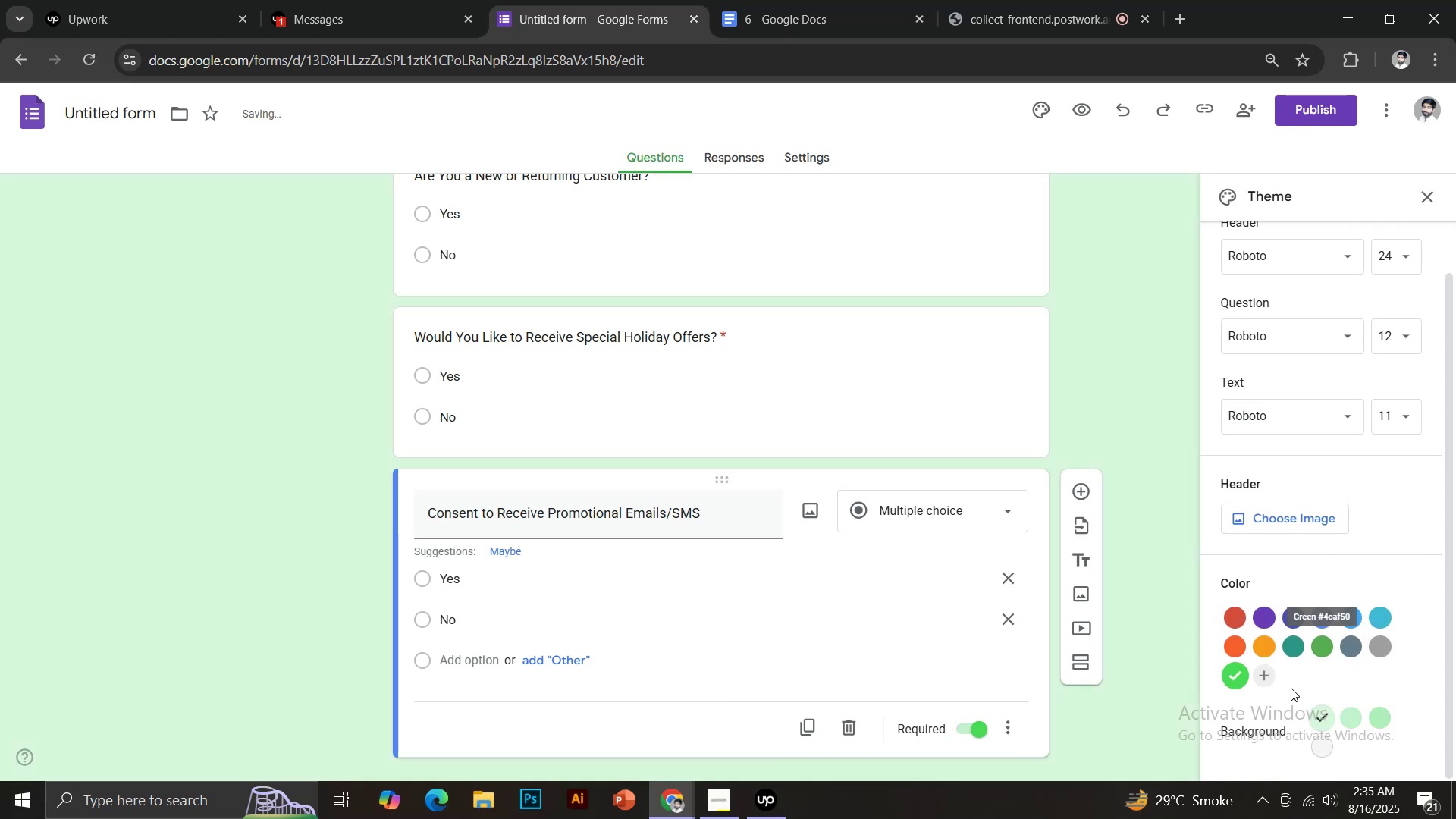 
scroll: coordinate [817, 460], scroll_direction: up, amount: 29.0
 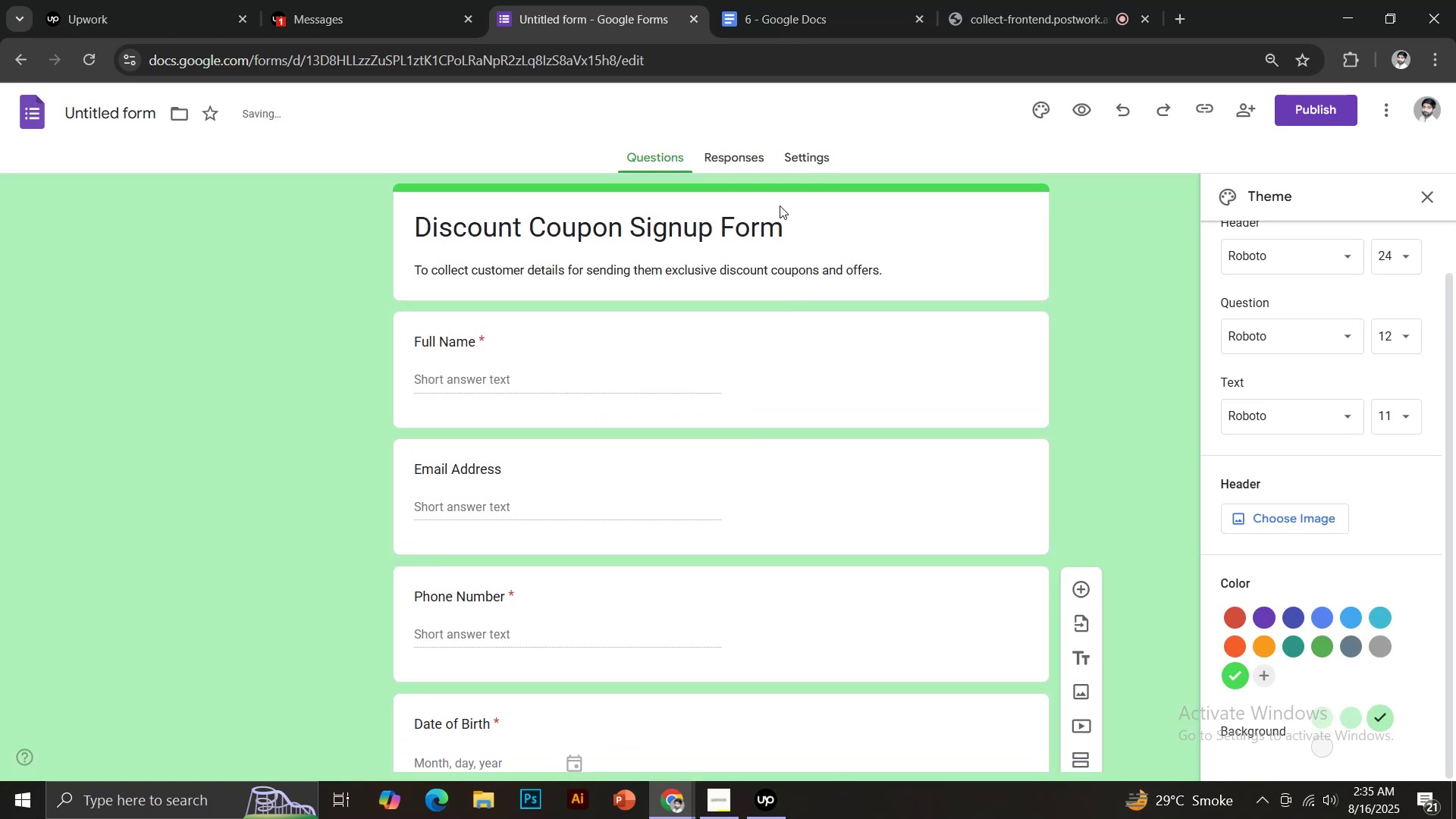 
left_click([1077, 106])
 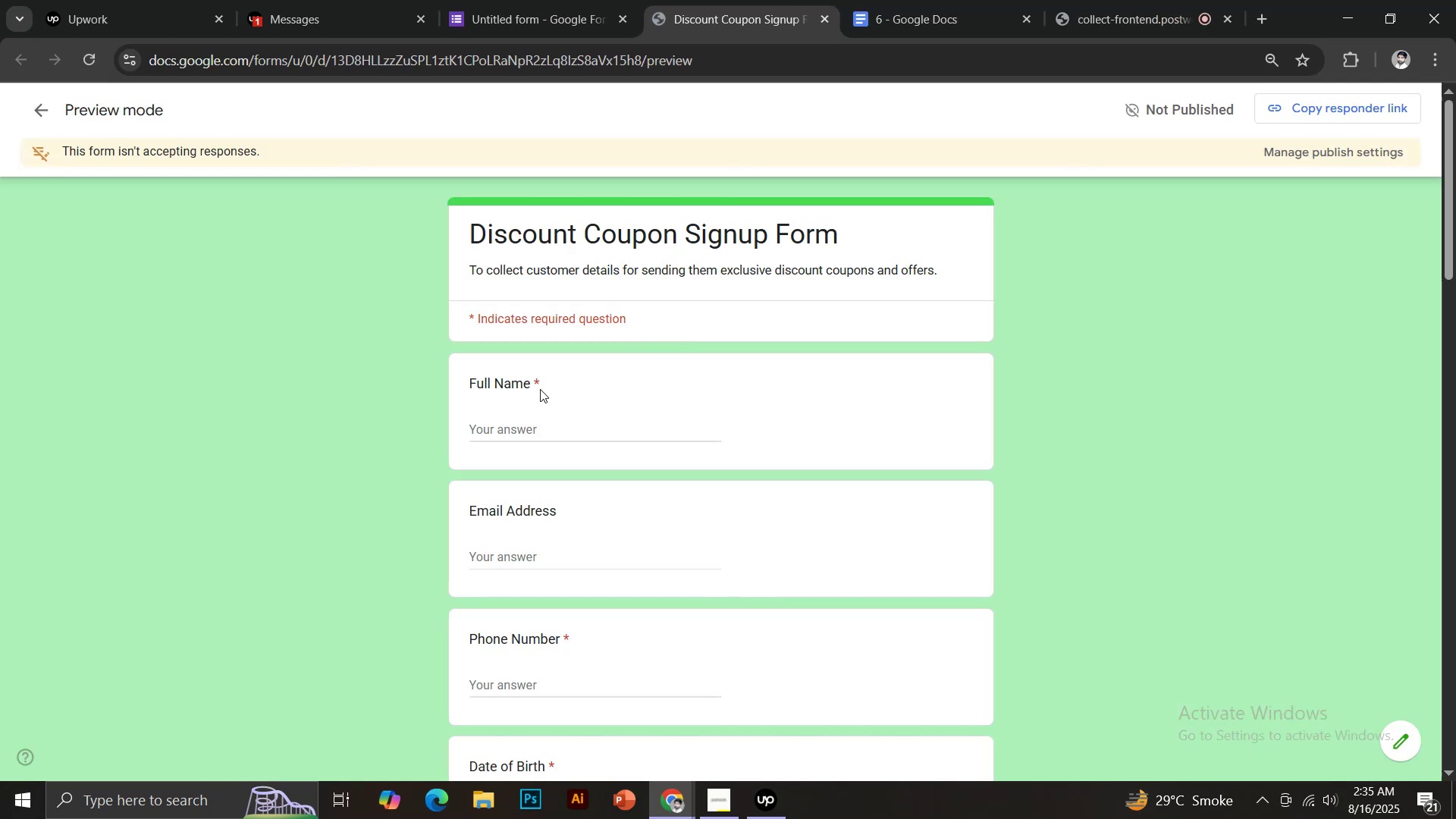 
left_click([521, 428])
 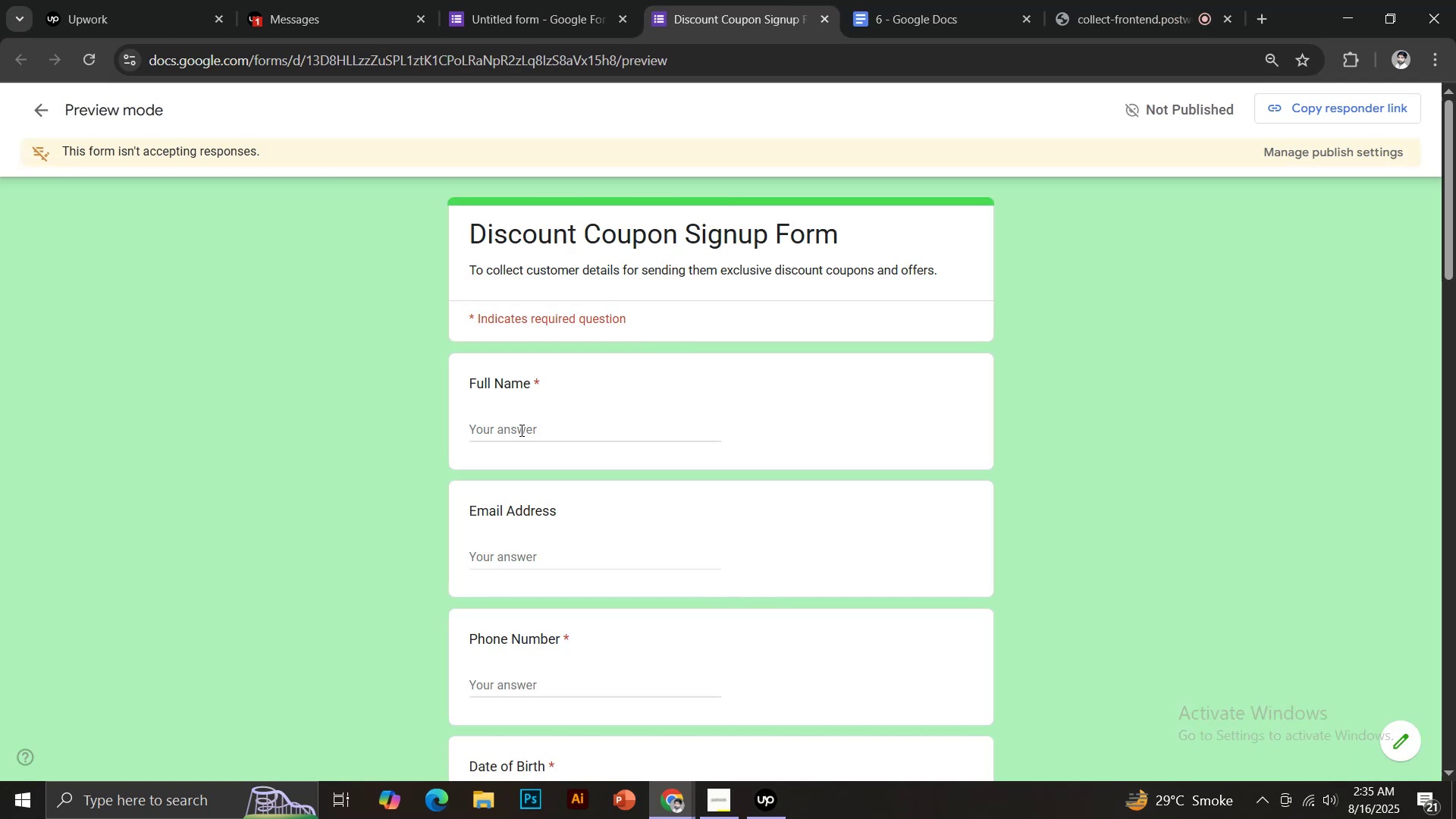 
left_click([519, 431])
 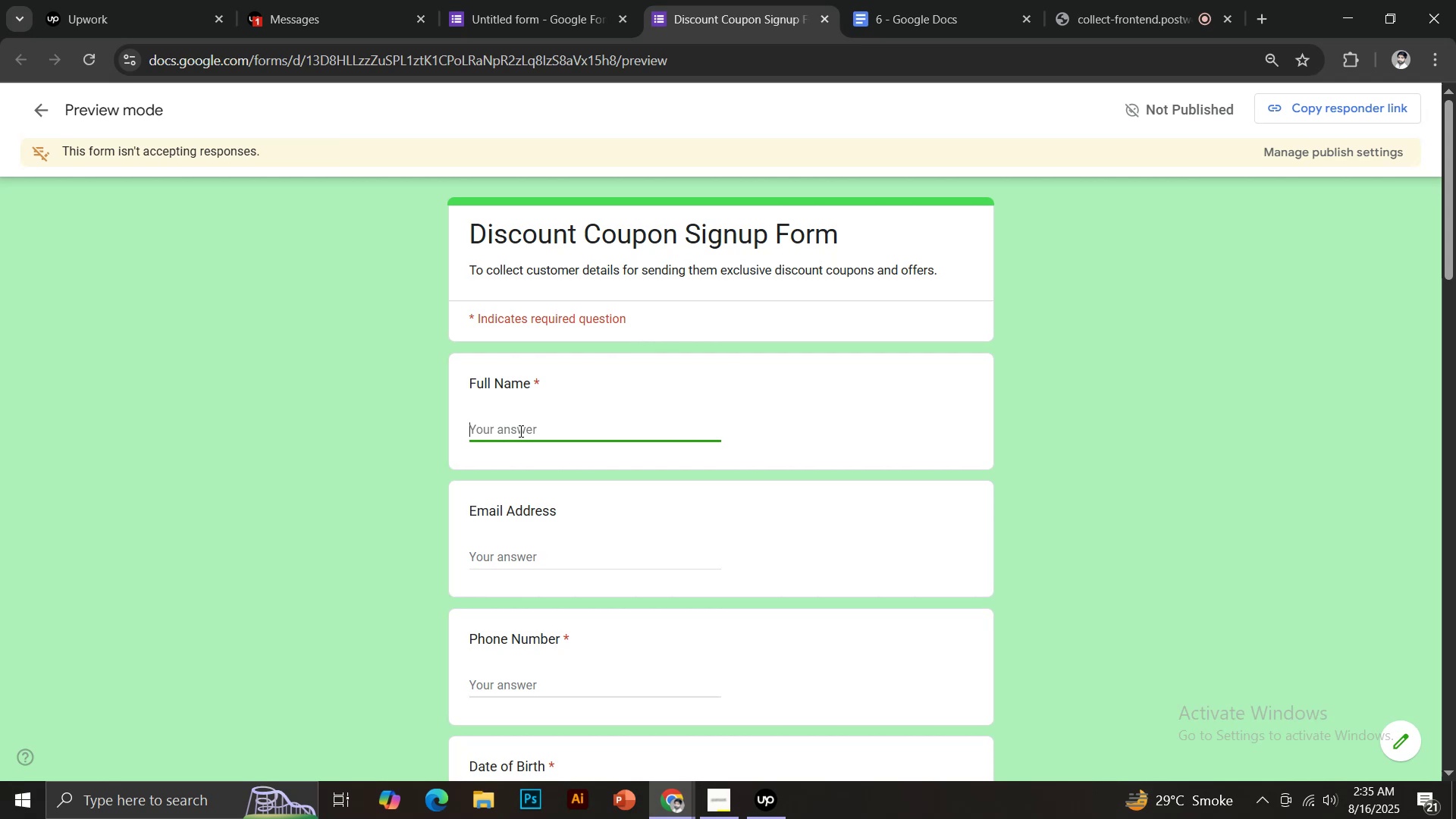 
type(Name)
key(Tab)
type(test)
 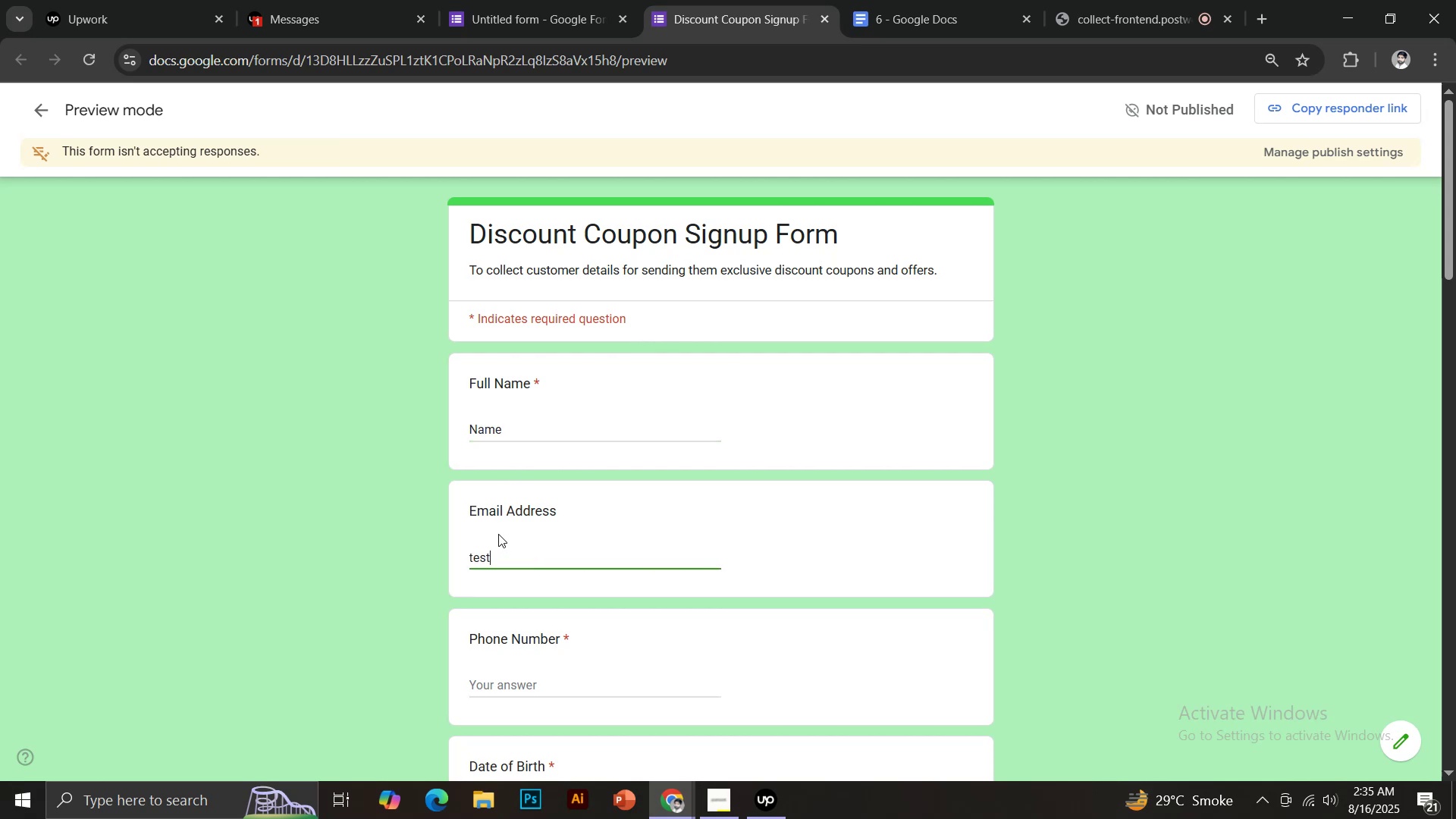 
key(Control+ControlLeft)
 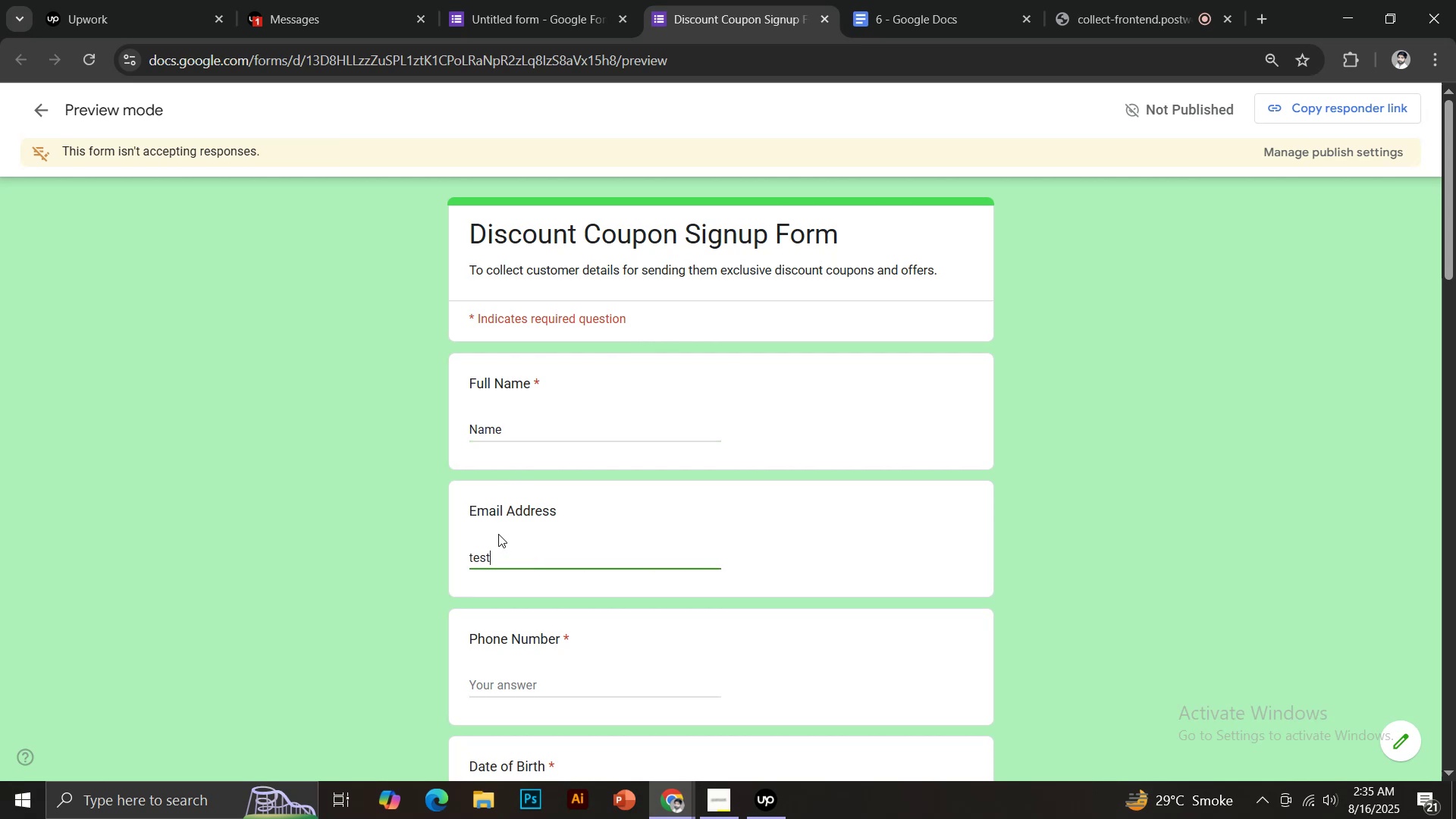 
key(Control+A)
 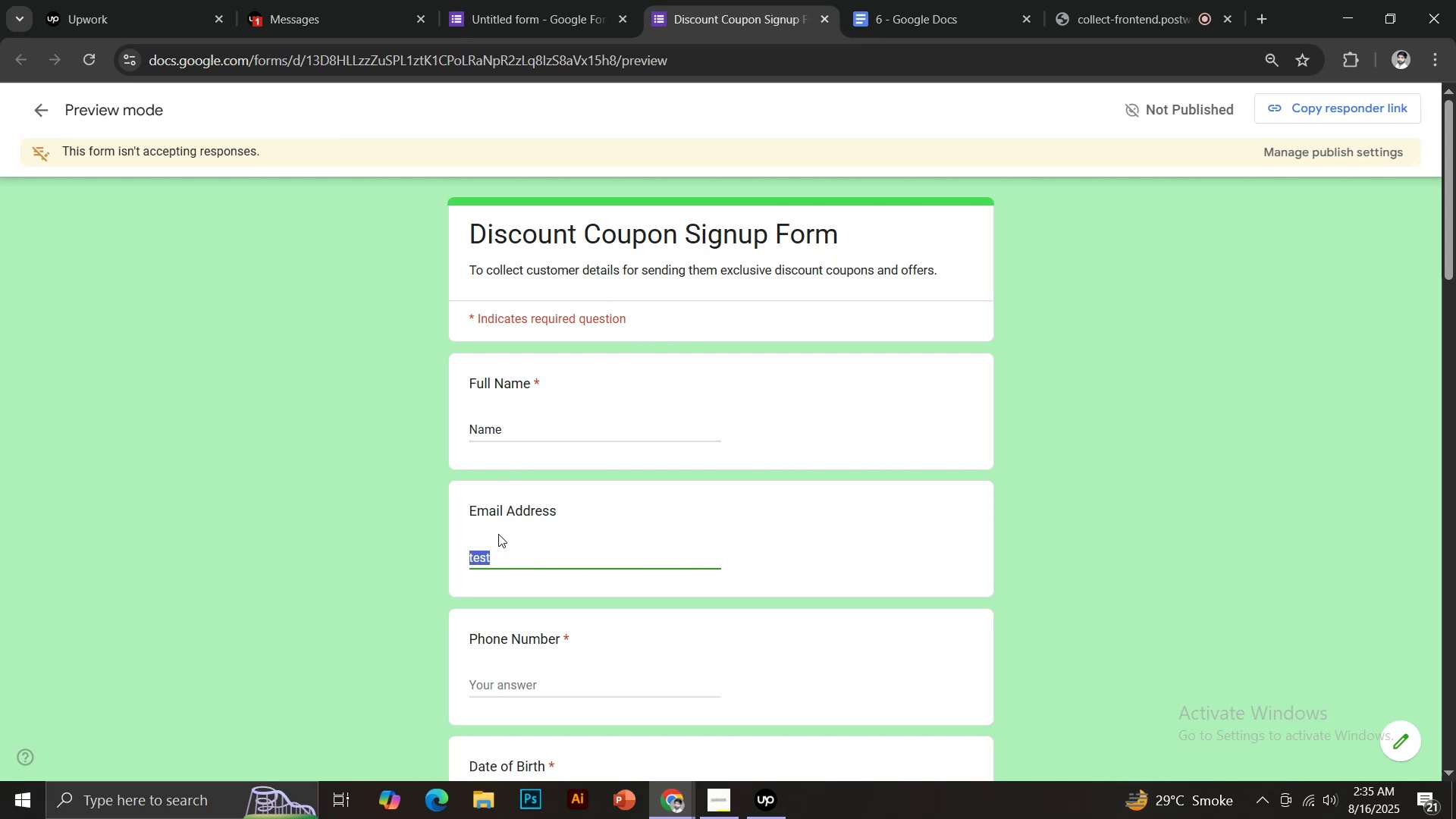 
key(Control+C)
 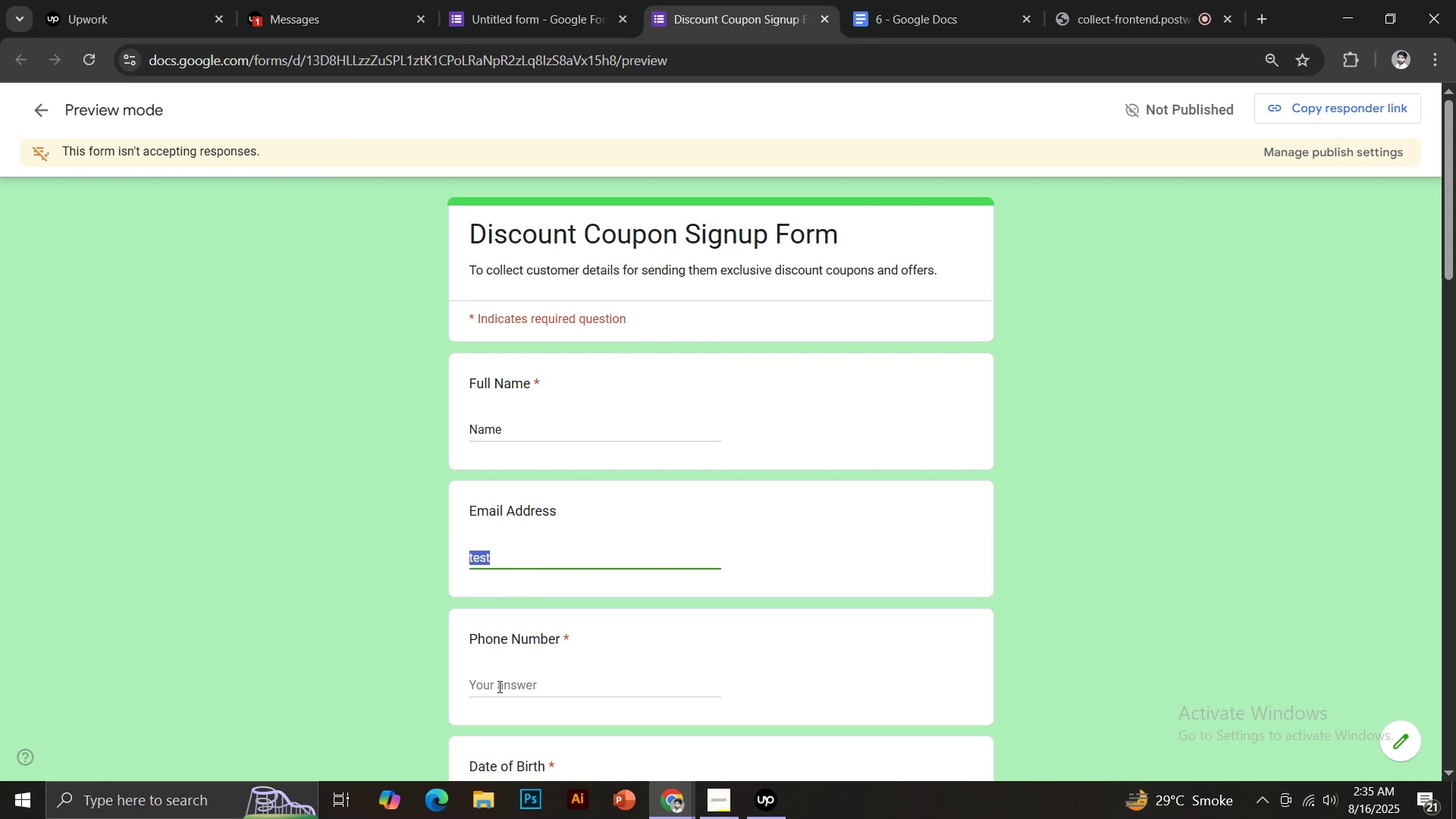 
left_click([498, 686])
 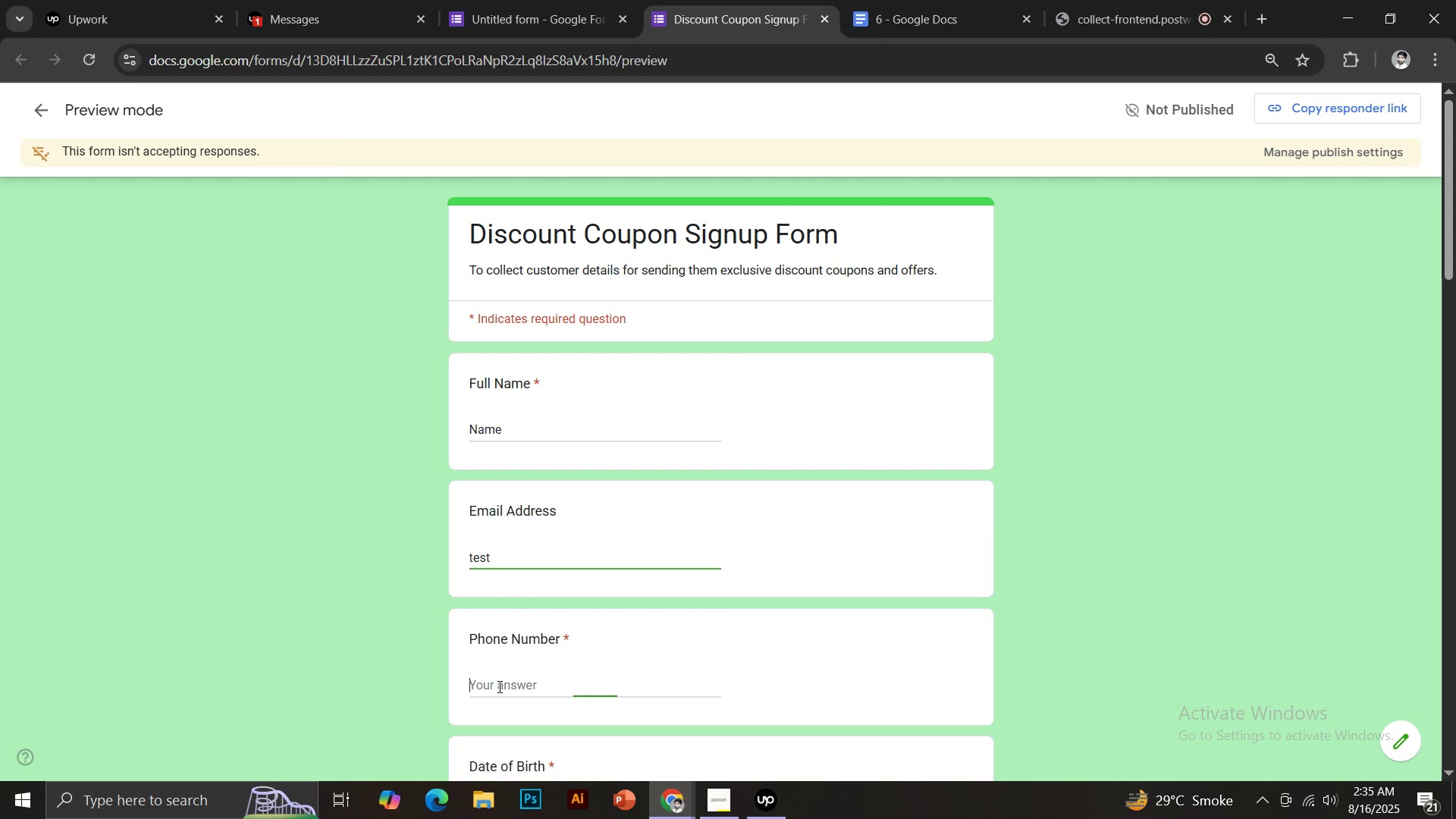 
key(Control+ControlLeft)
 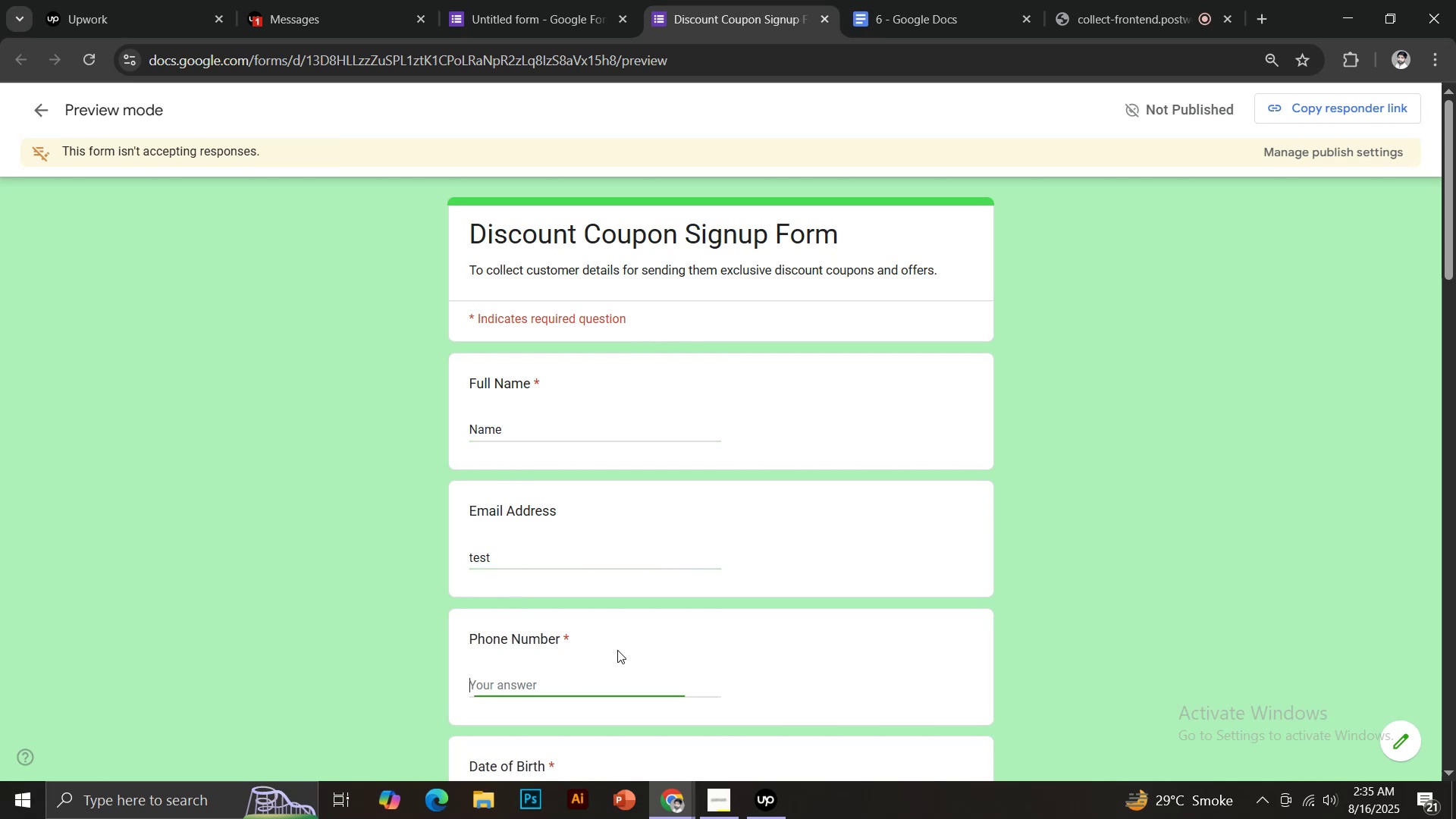 
key(Control+V)
 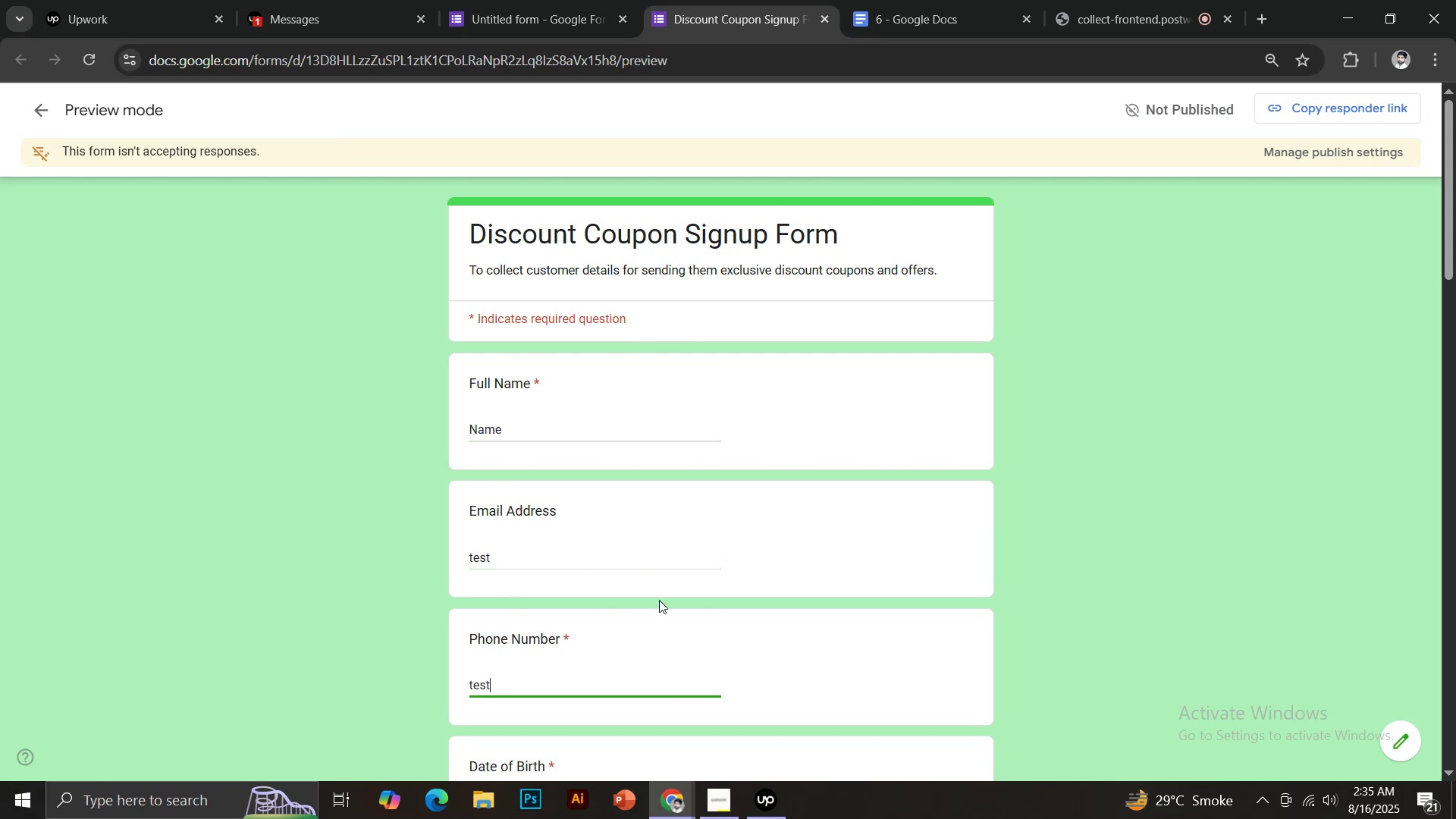 
scroll: coordinate [661, 596], scroll_direction: down, amount: 3.0
 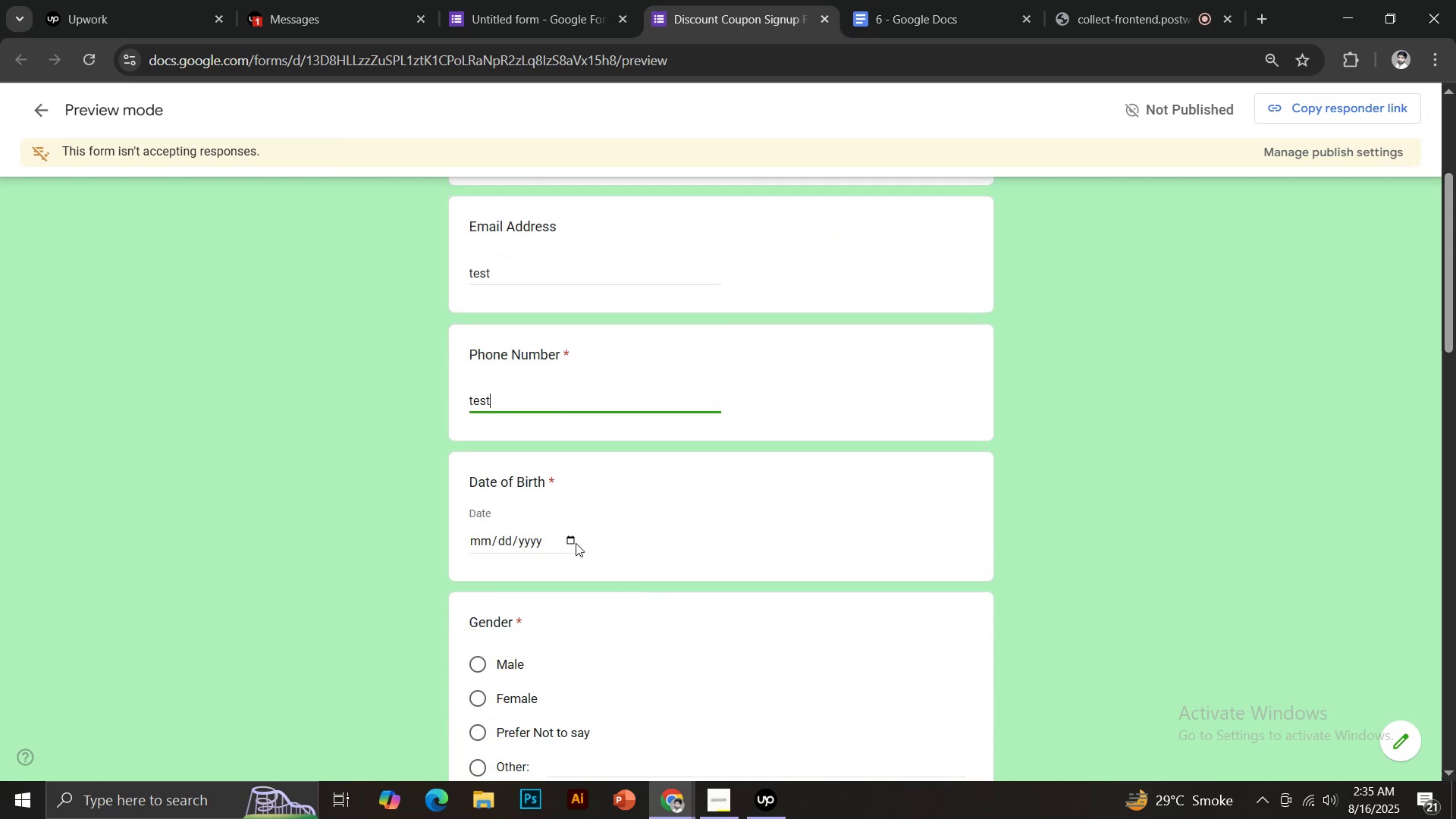 
left_click([570, 542])
 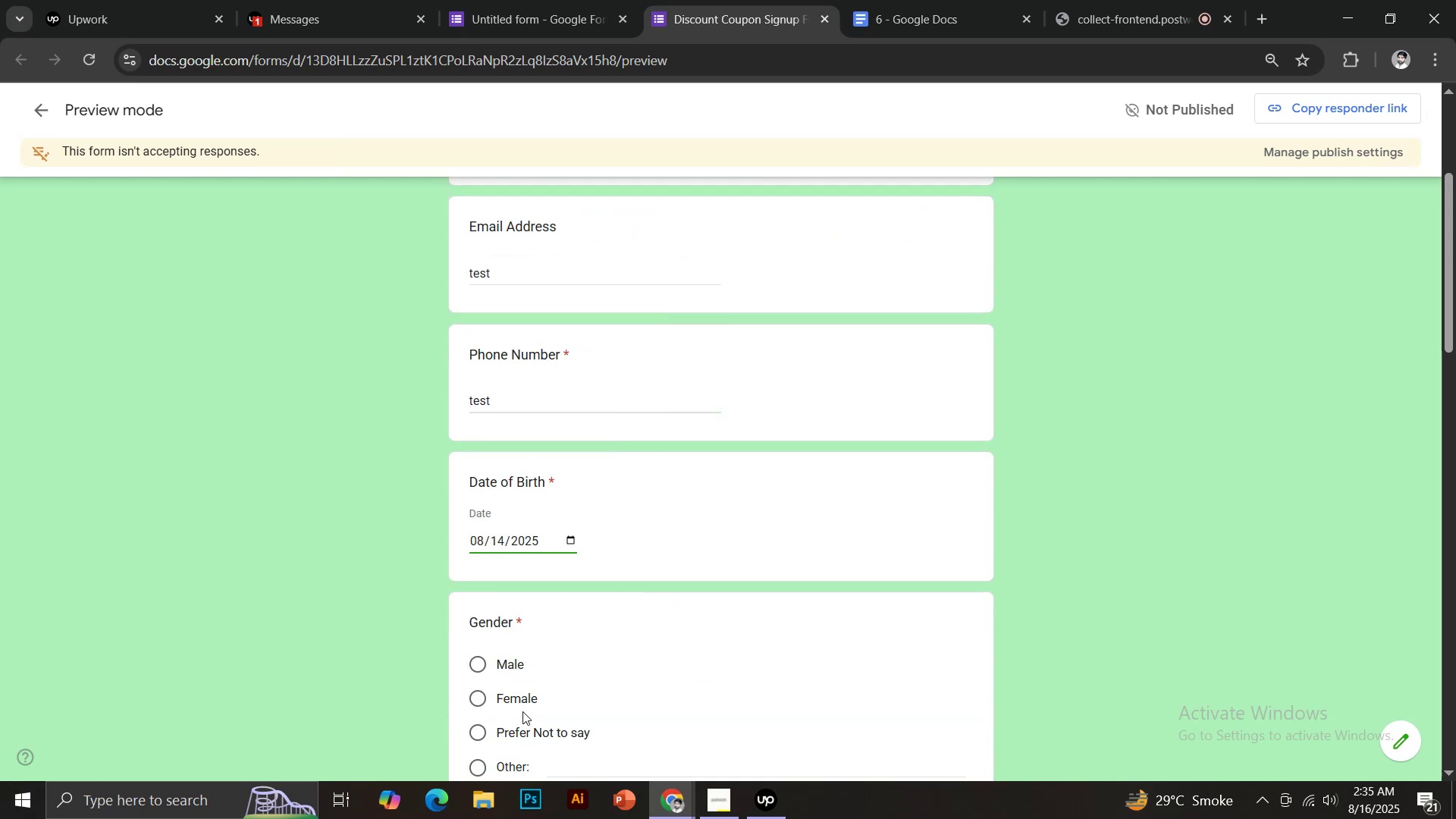 
left_click([510, 663])
 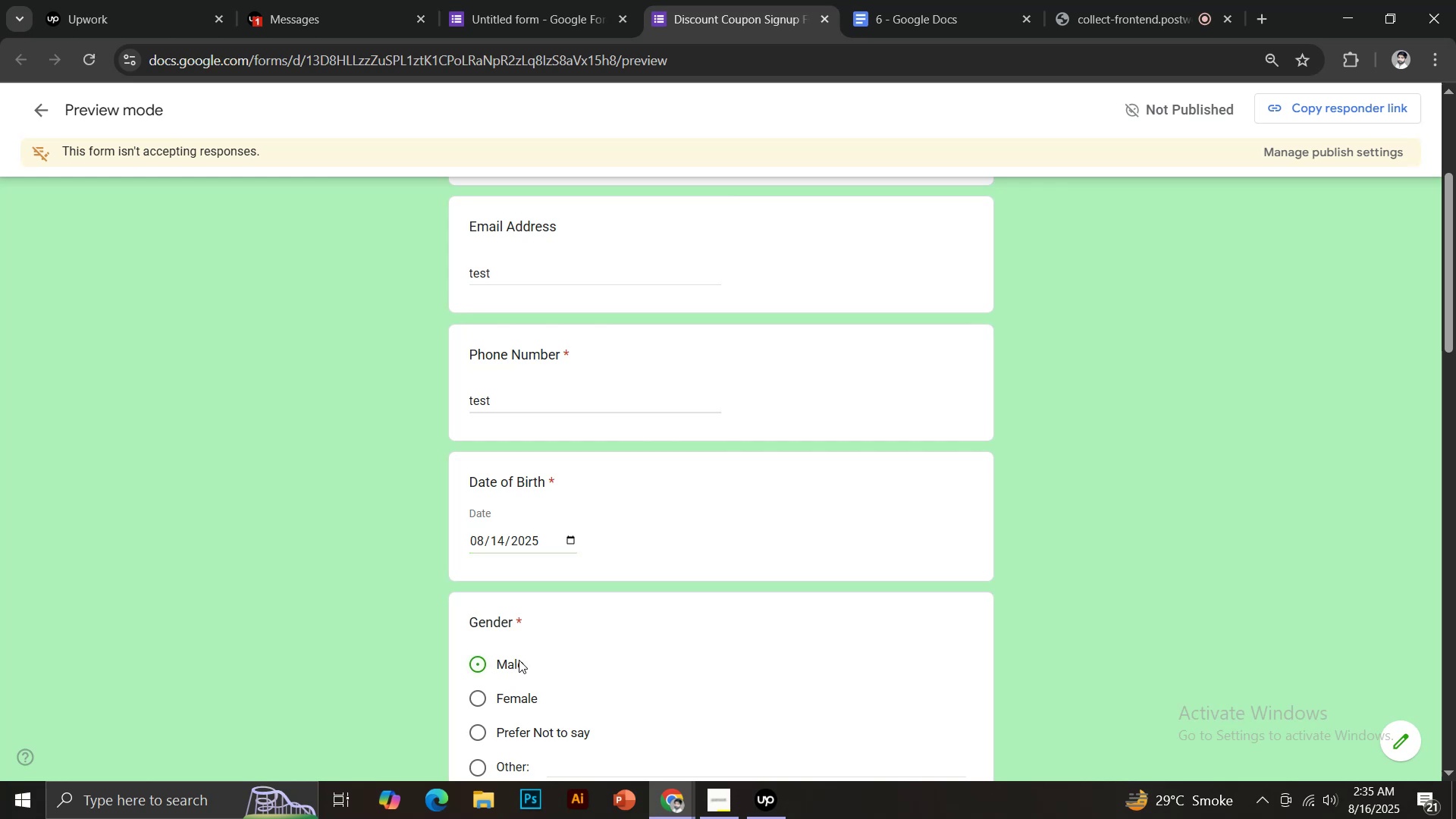 
scroll: coordinate [617, 633], scroll_direction: down, amount: 3.0
 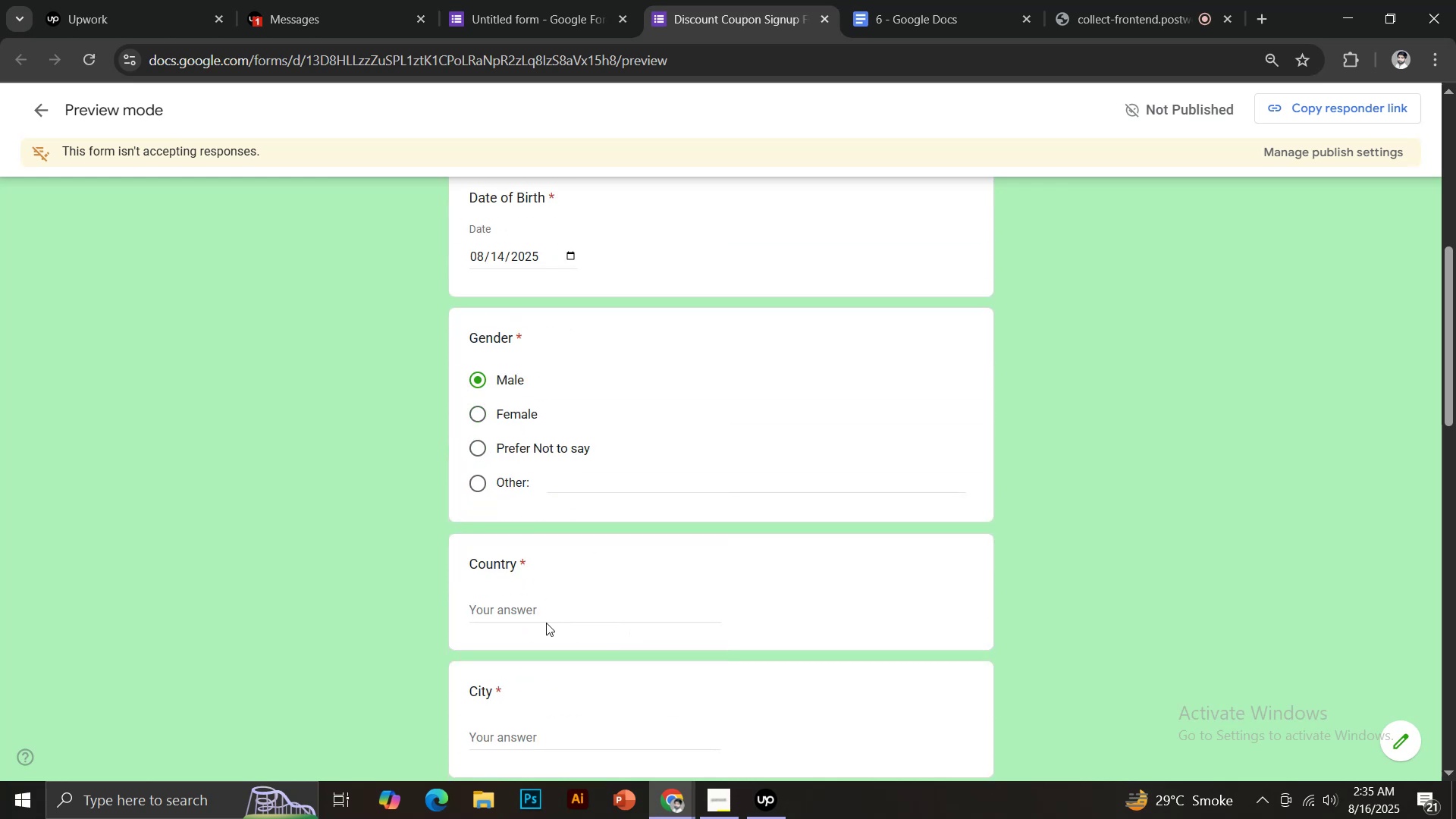 
key(Control+ControlLeft)
 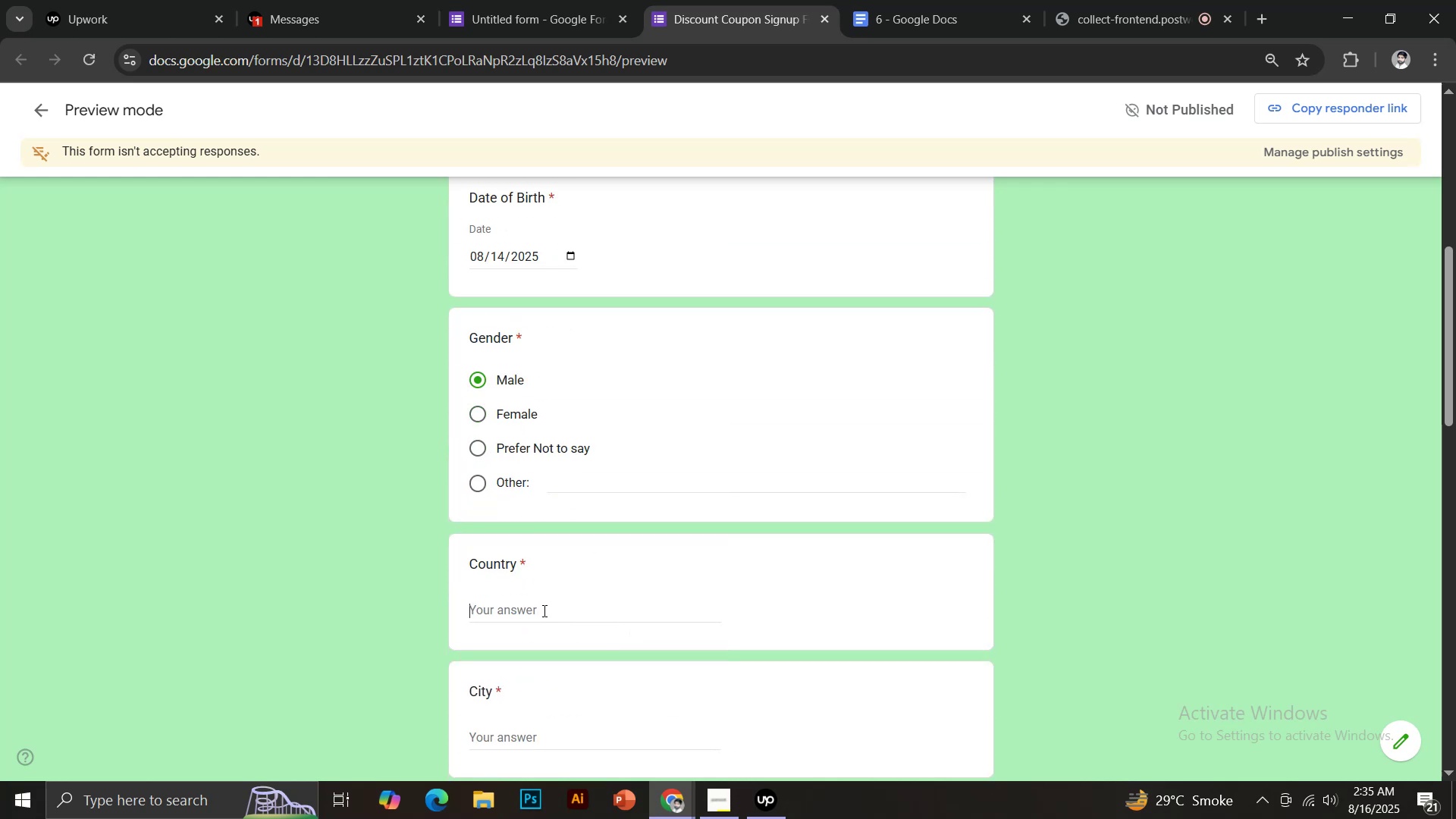 
left_click([543, 610])
 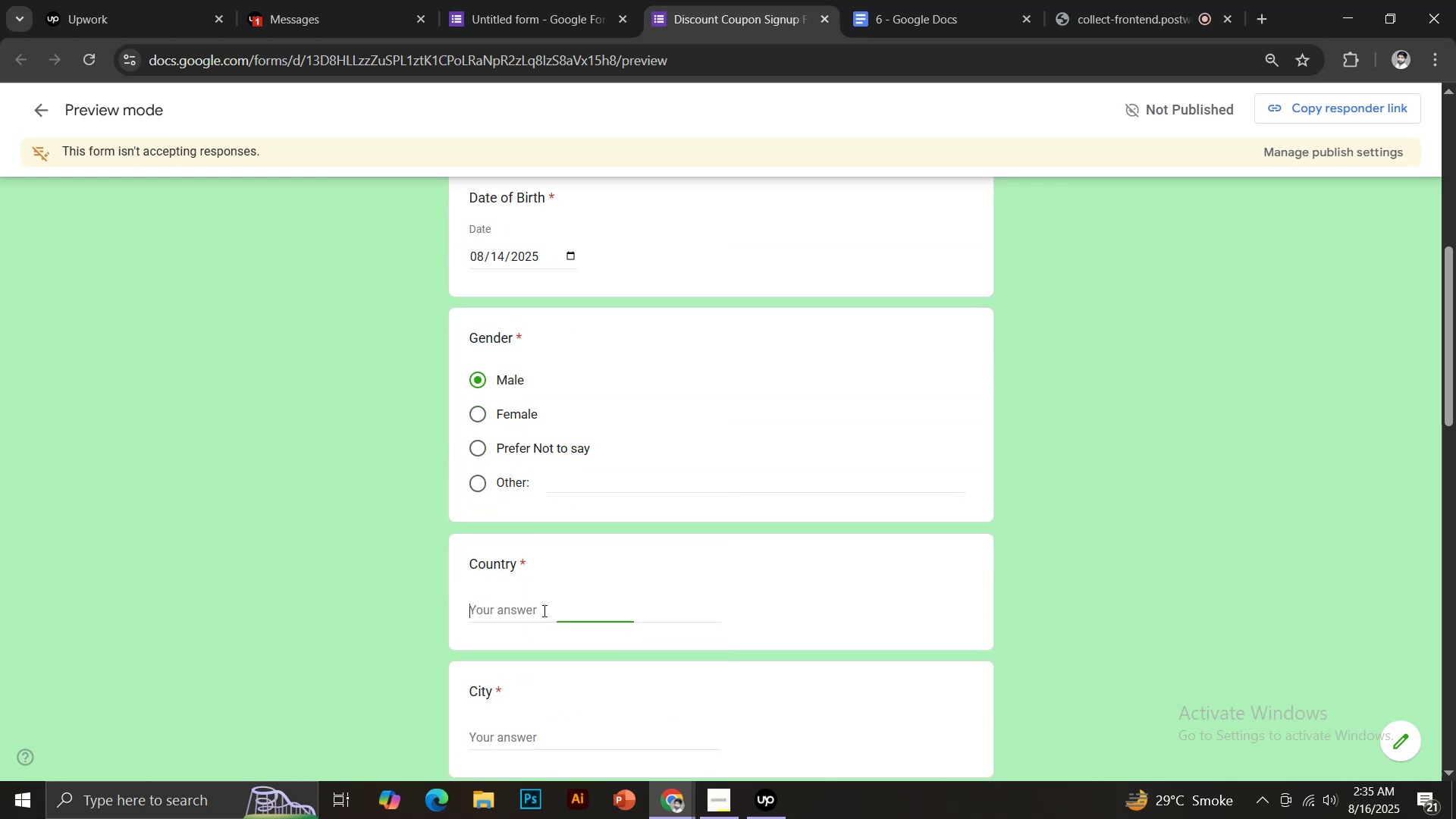 
key(Control+V)
 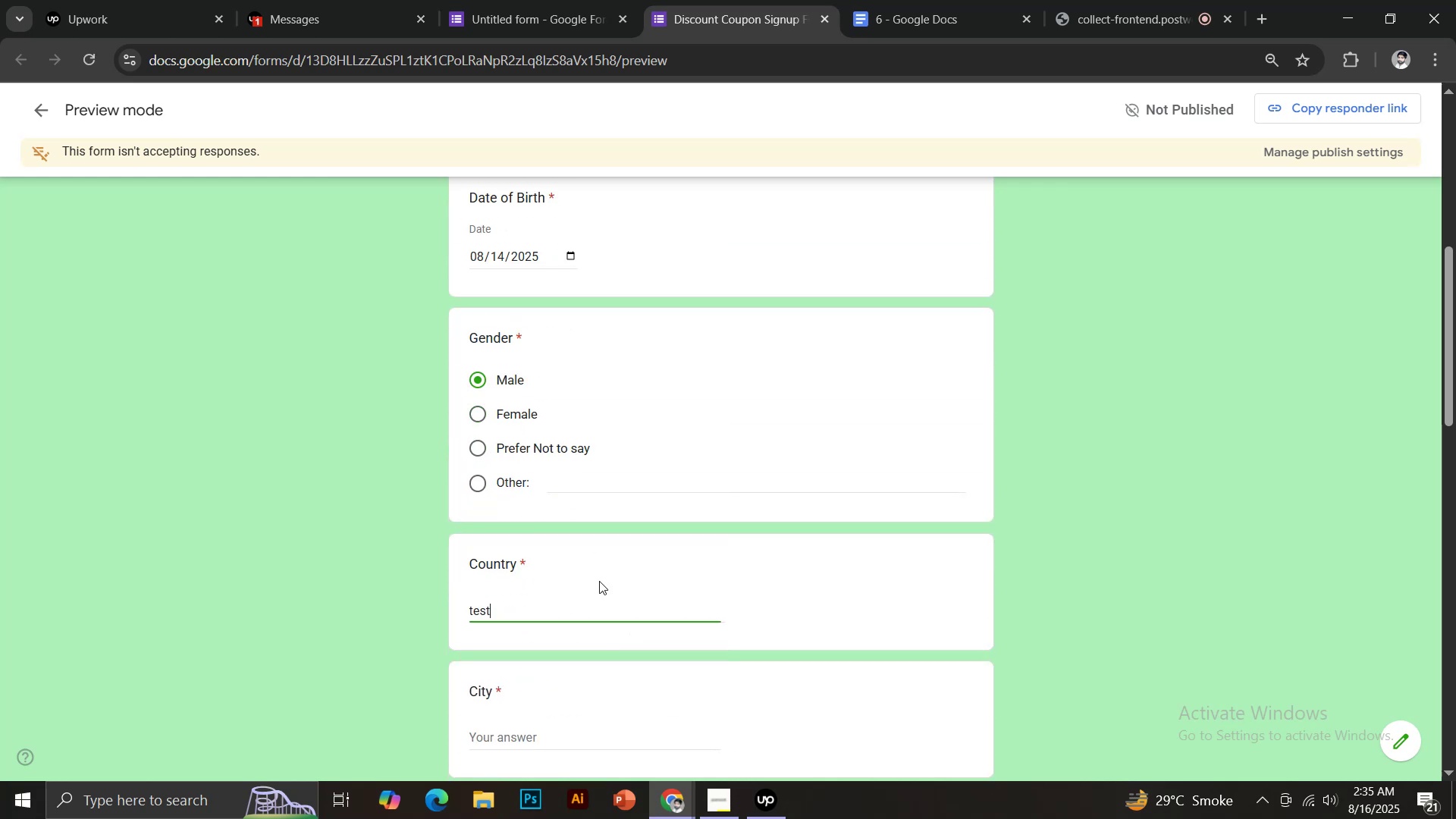 
scroll: coordinate [632, 562], scroll_direction: down, amount: 2.0
 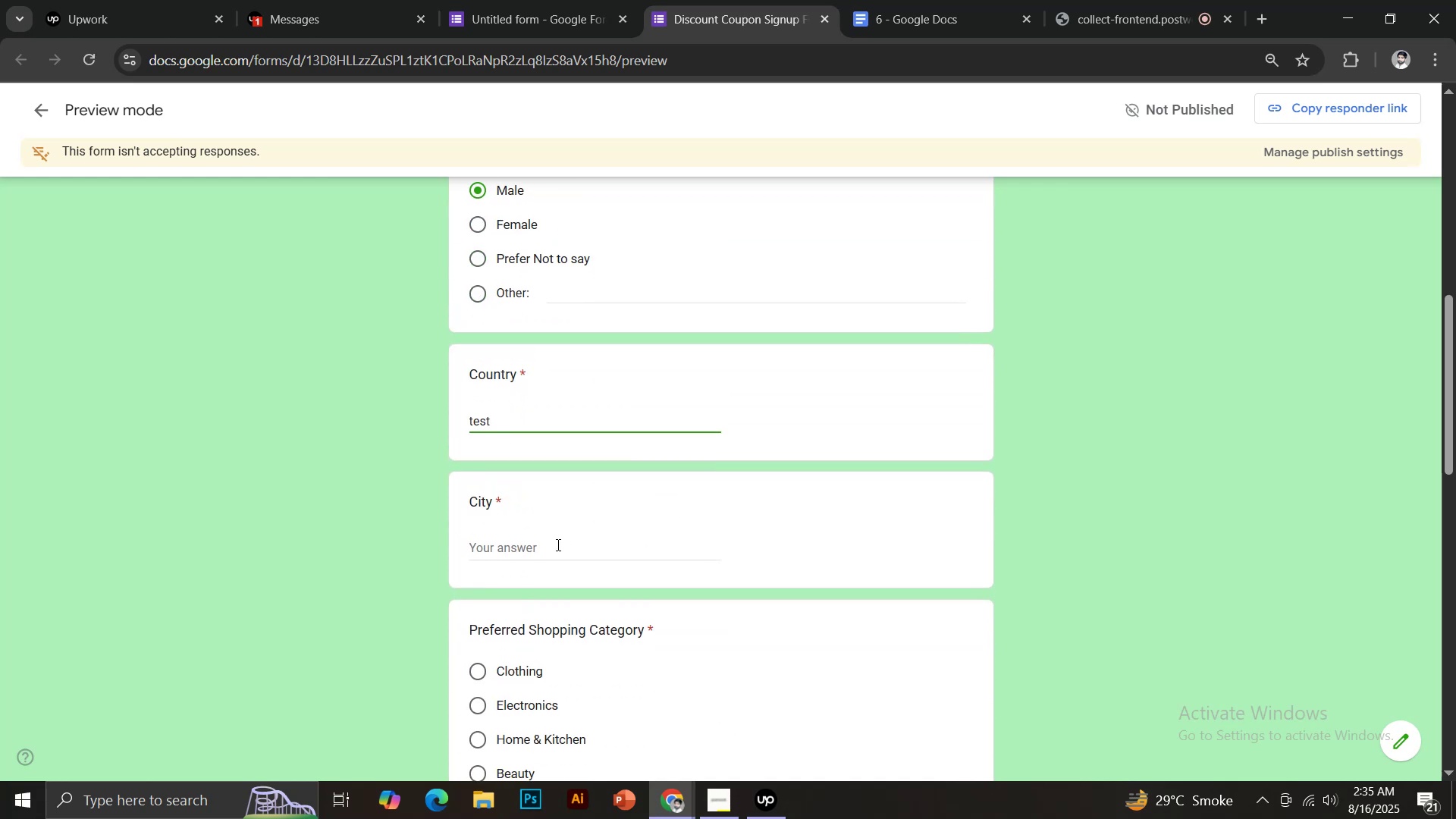 
key(Control+ControlLeft)
 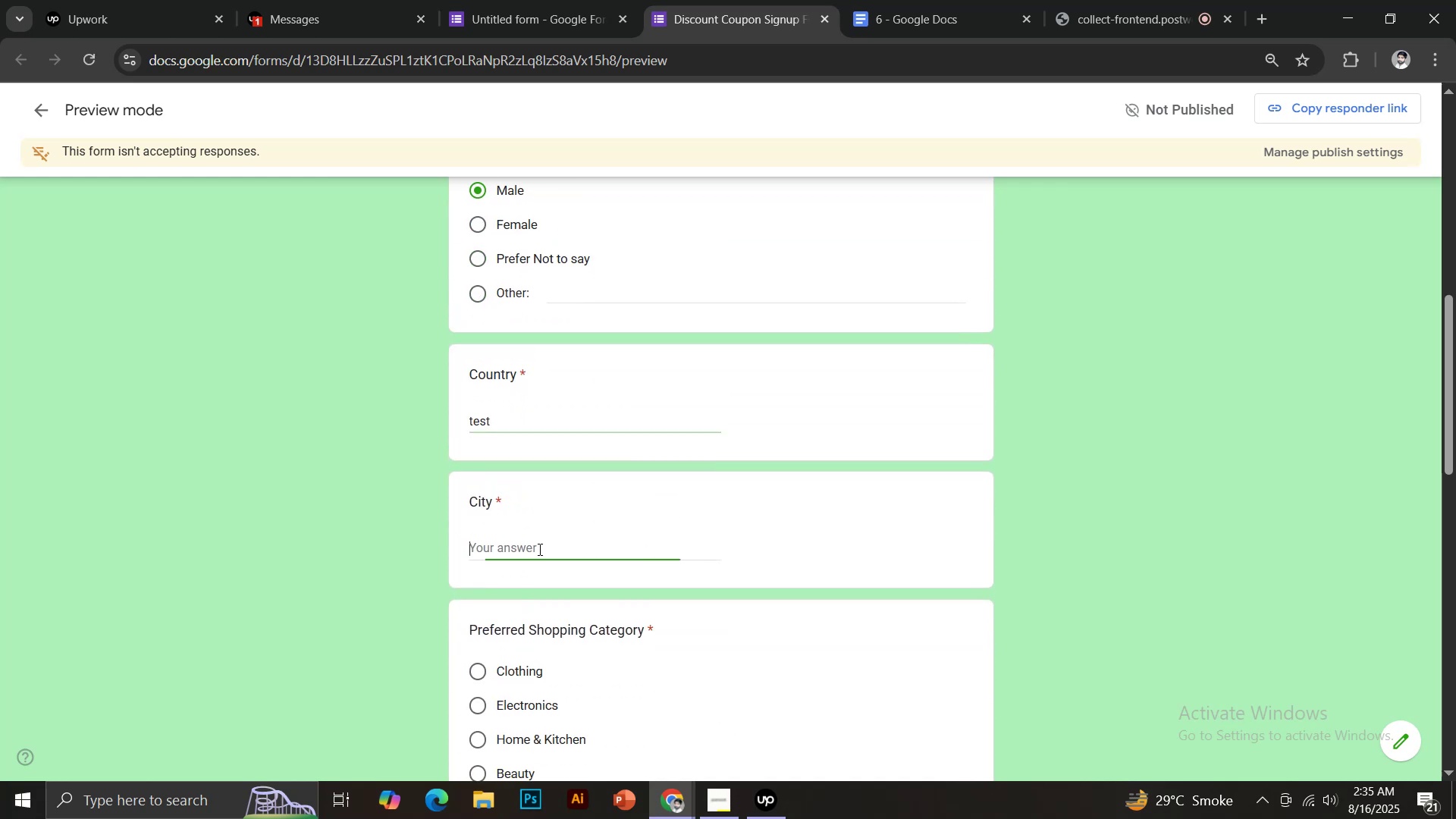 
key(Control+V)
 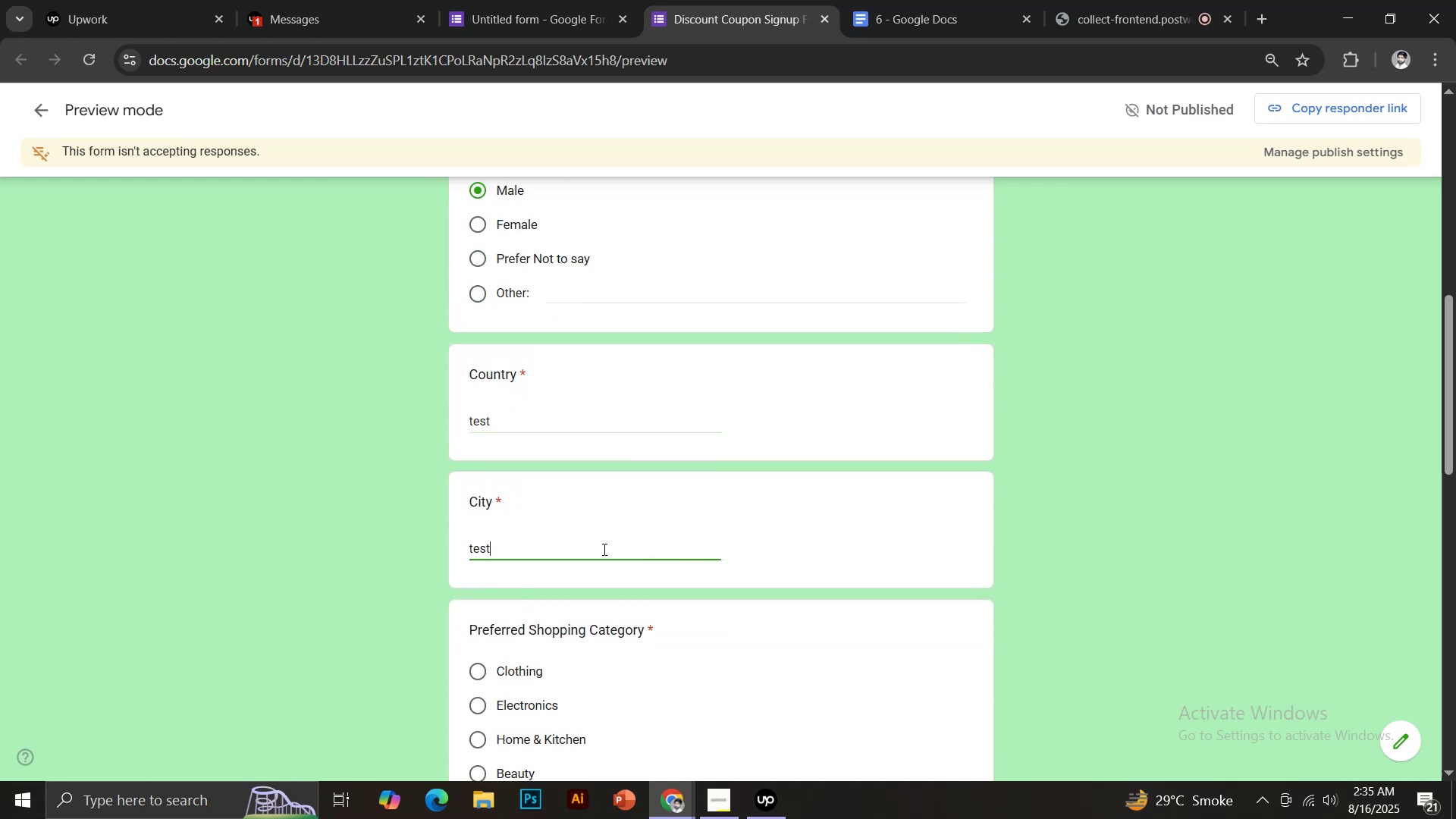 
scroll: coordinate [611, 546], scroll_direction: down, amount: 3.0
 